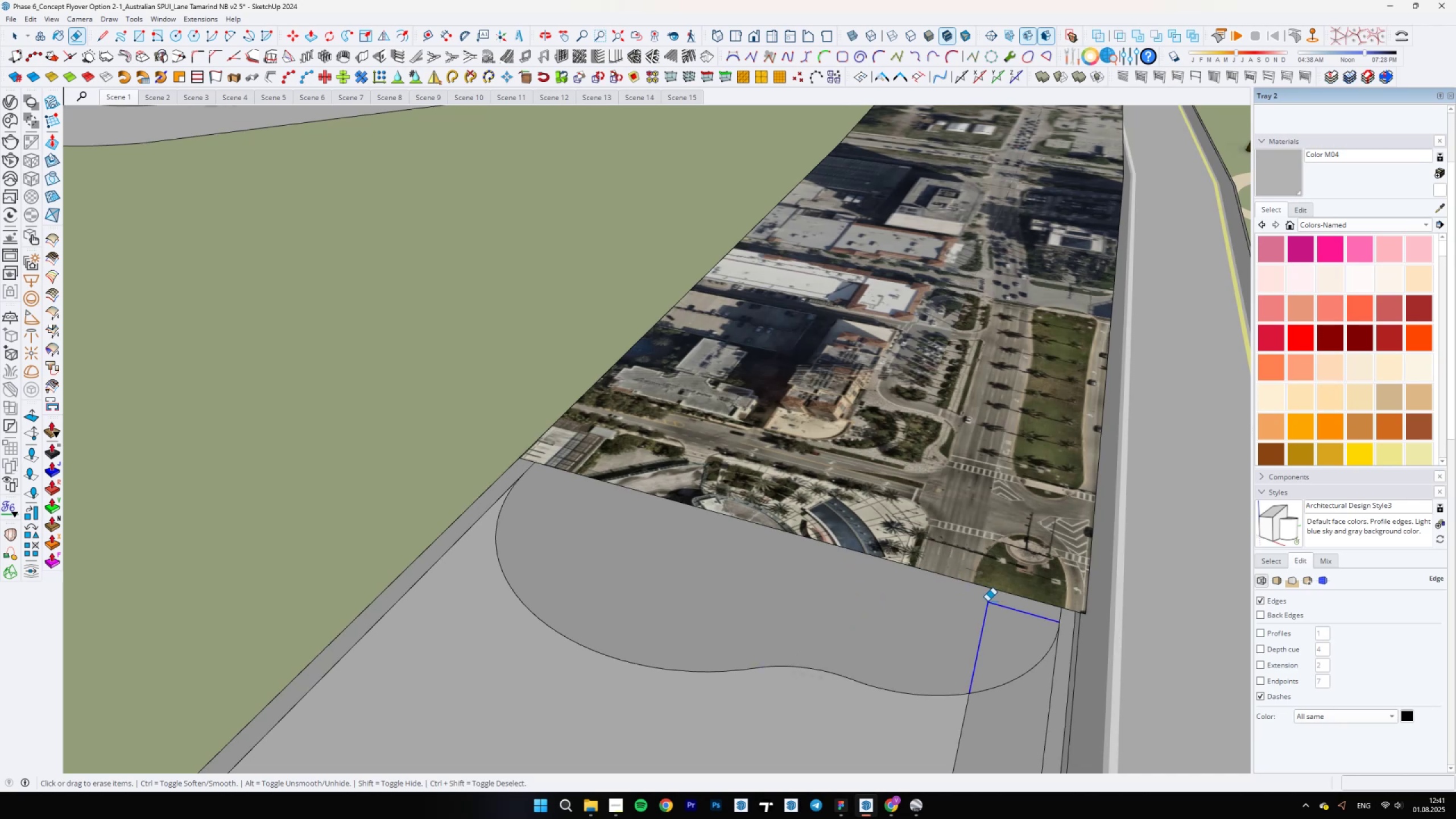 
key(Space)
 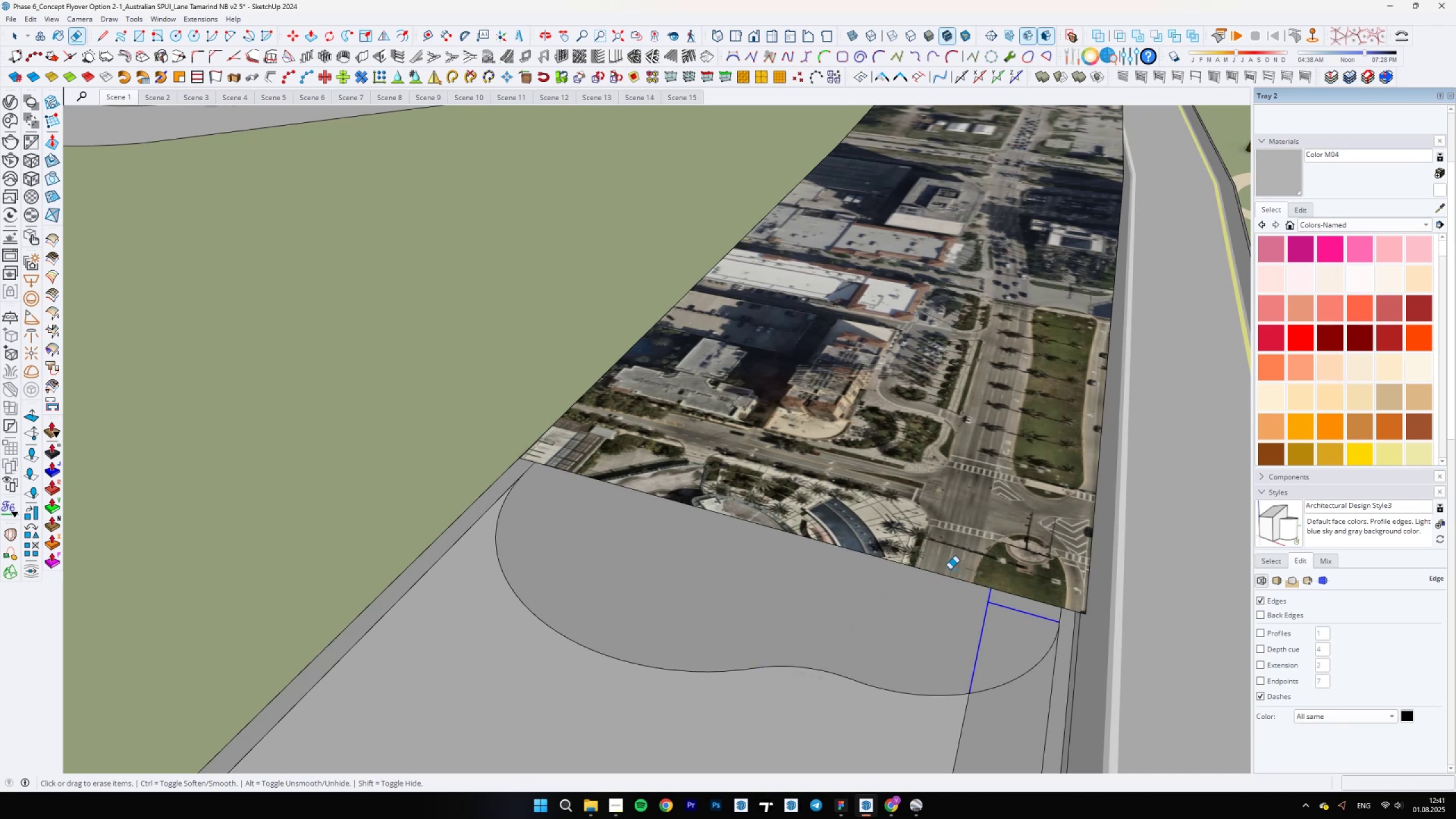 
scroll: coordinate [879, 553], scroll_direction: up, amount: 7.0
 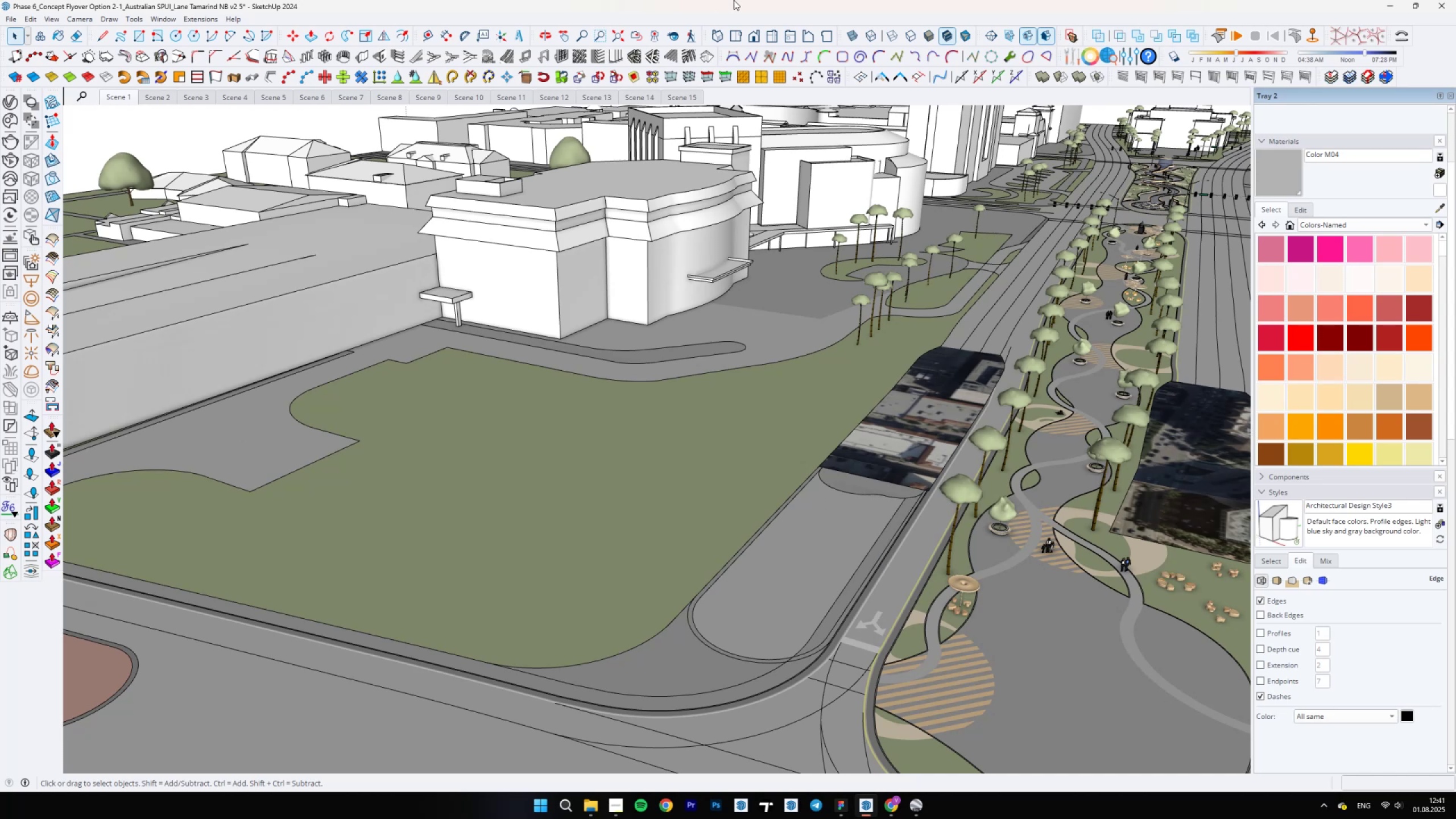 
wait(7.21)
 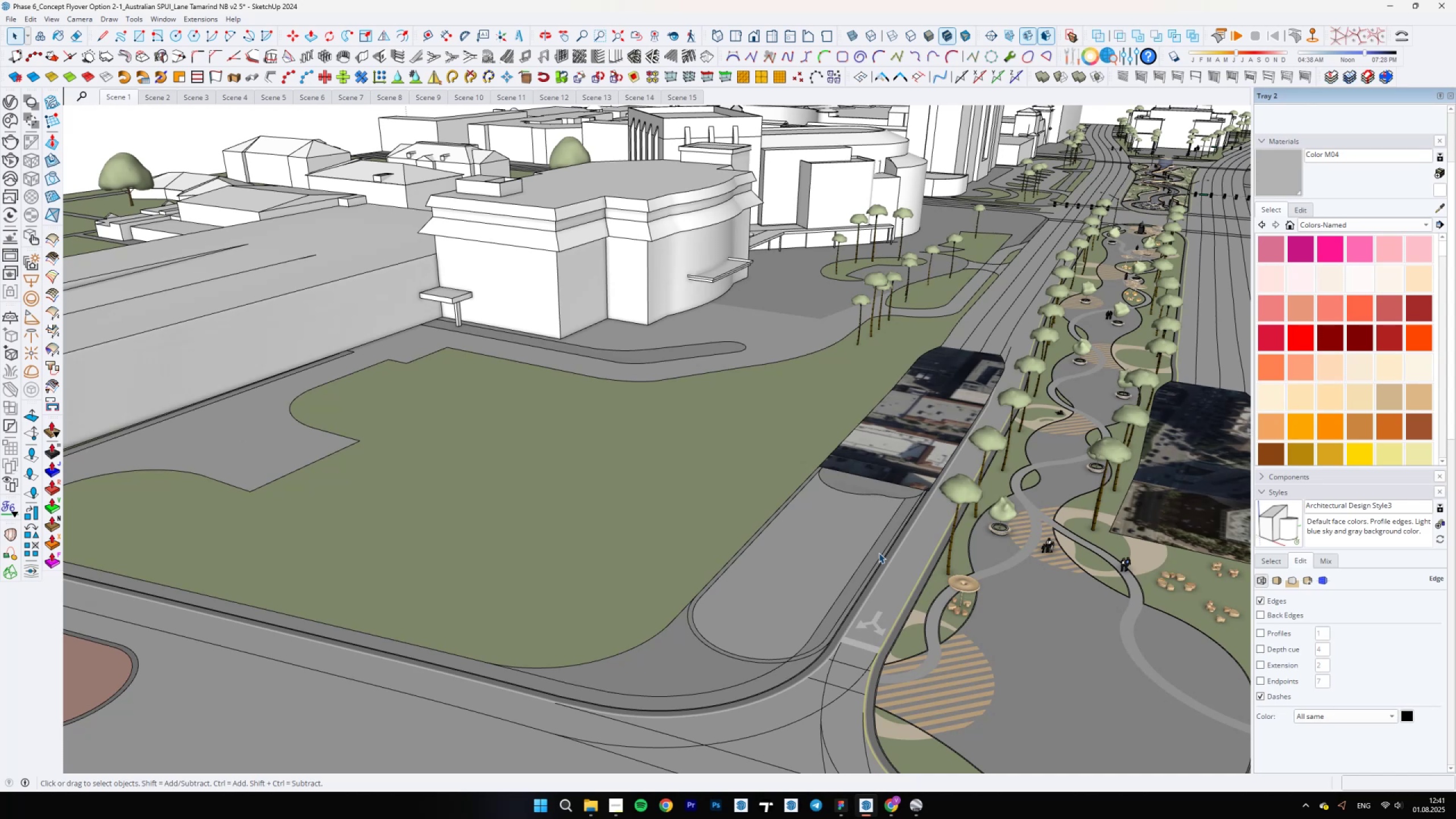 
double_click([871, 748])
 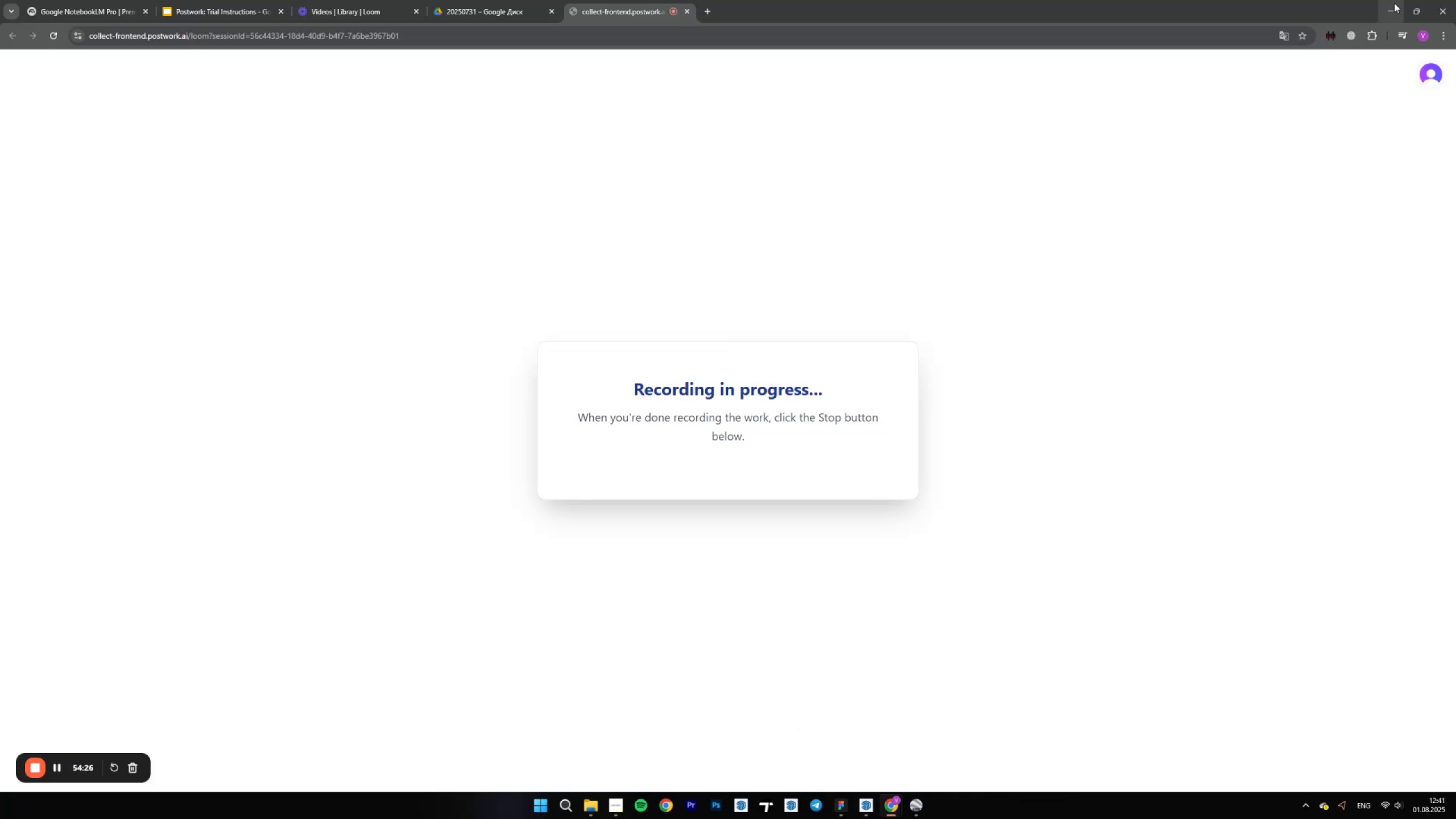 
scroll: coordinate [891, 503], scroll_direction: up, amount: 17.0
 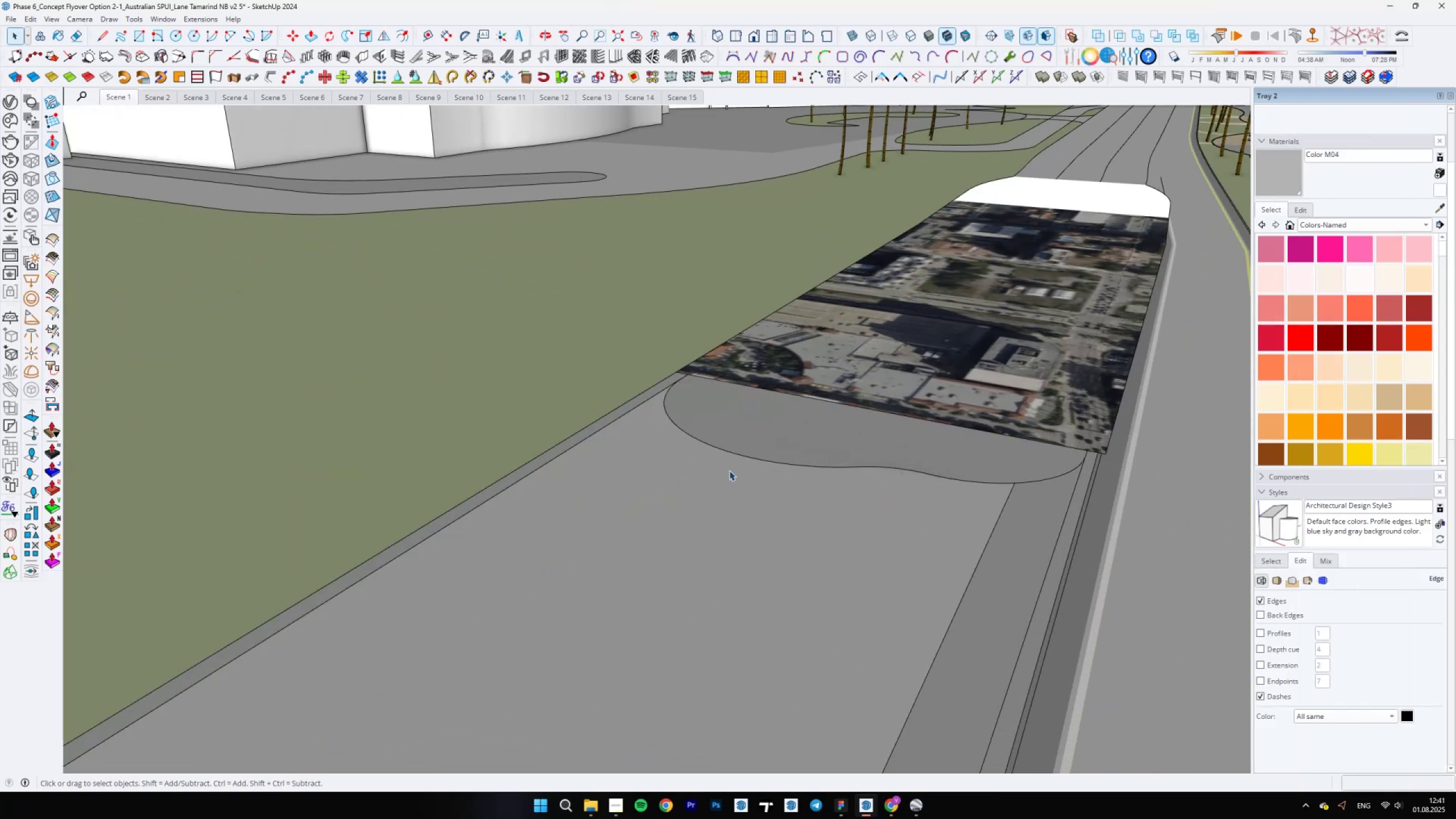 
scroll: coordinate [679, 602], scroll_direction: down, amount: 5.0
 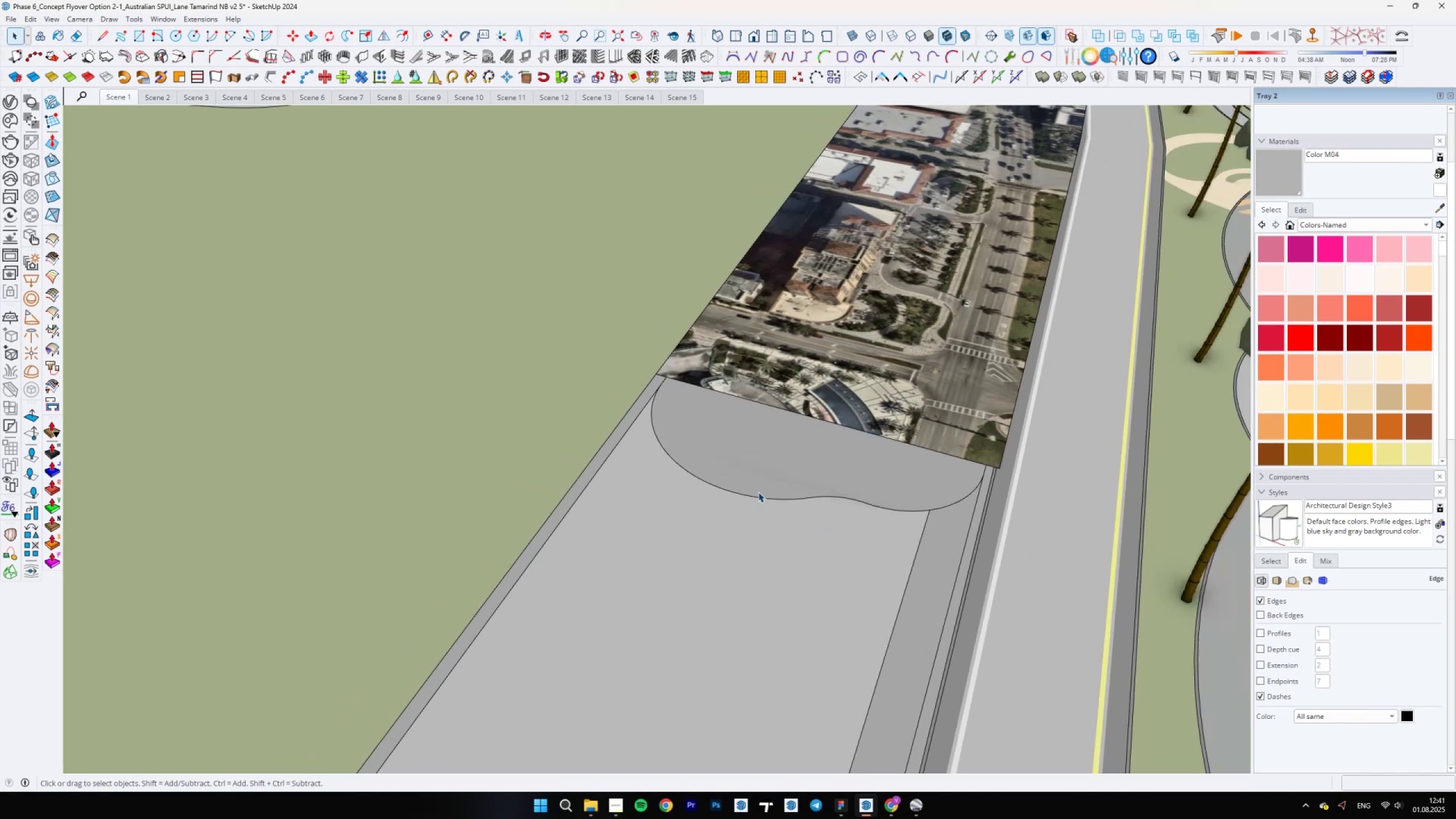 
left_click([754, 496])
 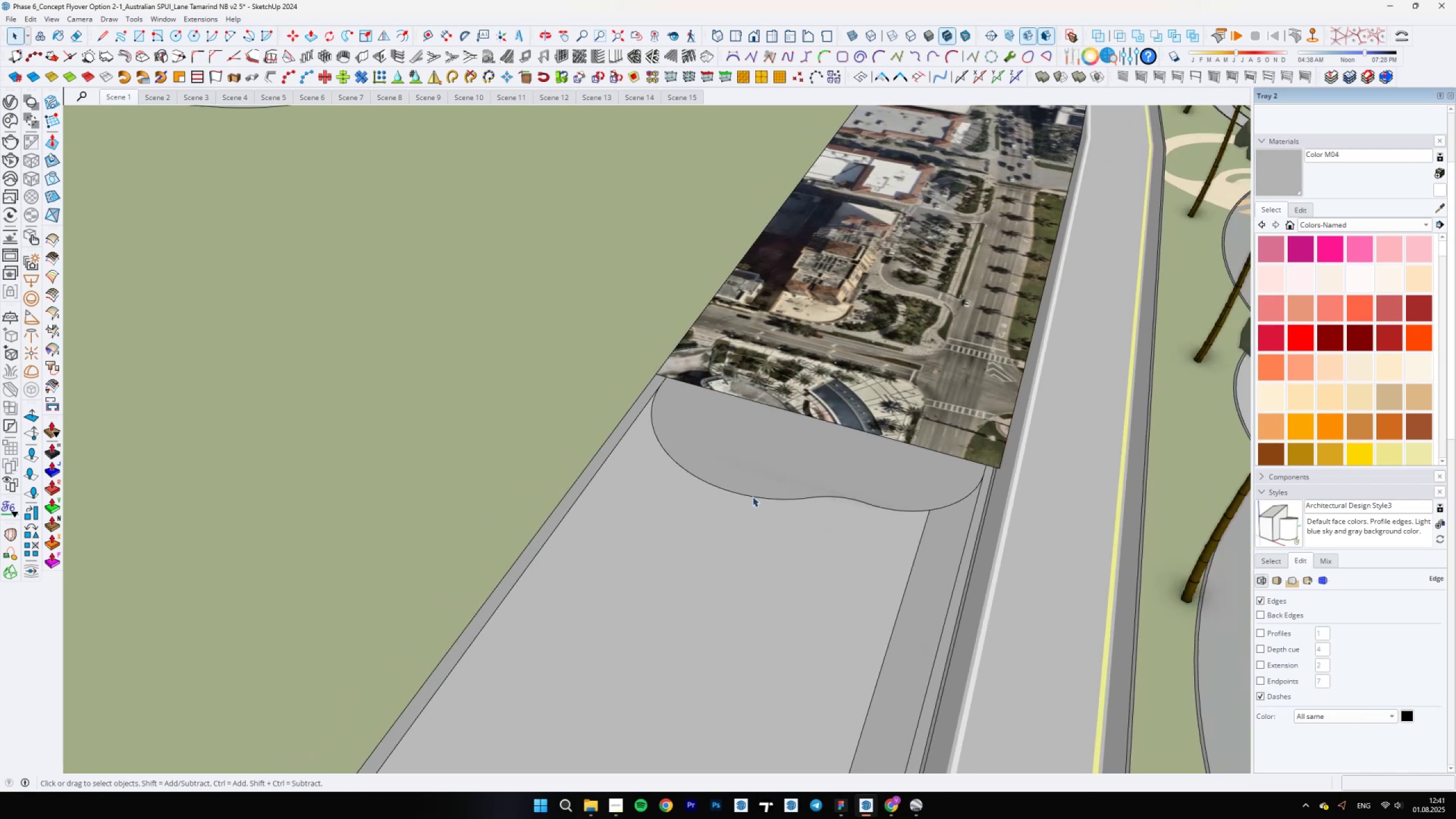 
scroll: coordinate [641, 355], scroll_direction: up, amount: 8.0
 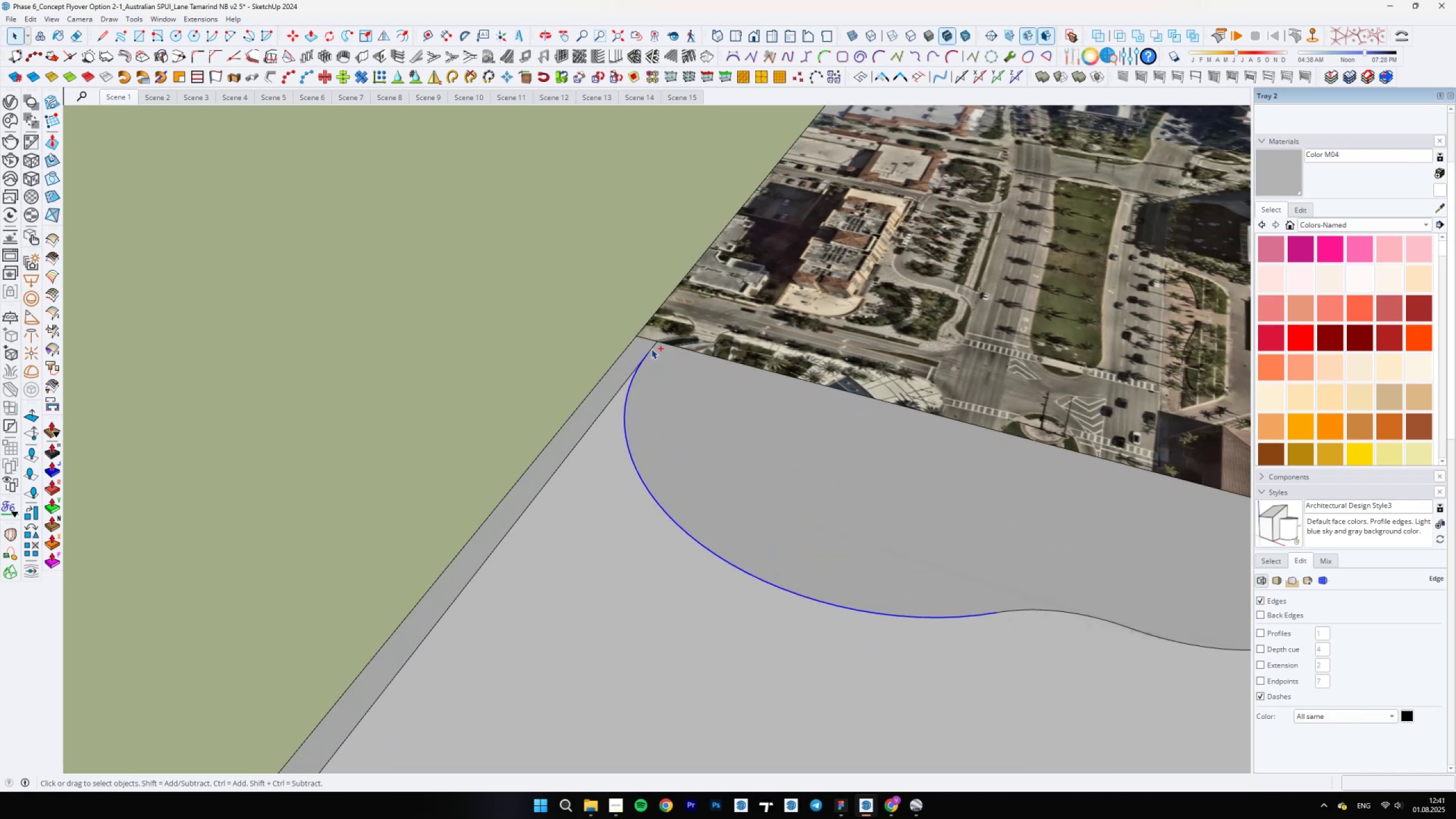 
hold_key(key=ControlLeft, duration=1.27)
left_click([652, 348])
 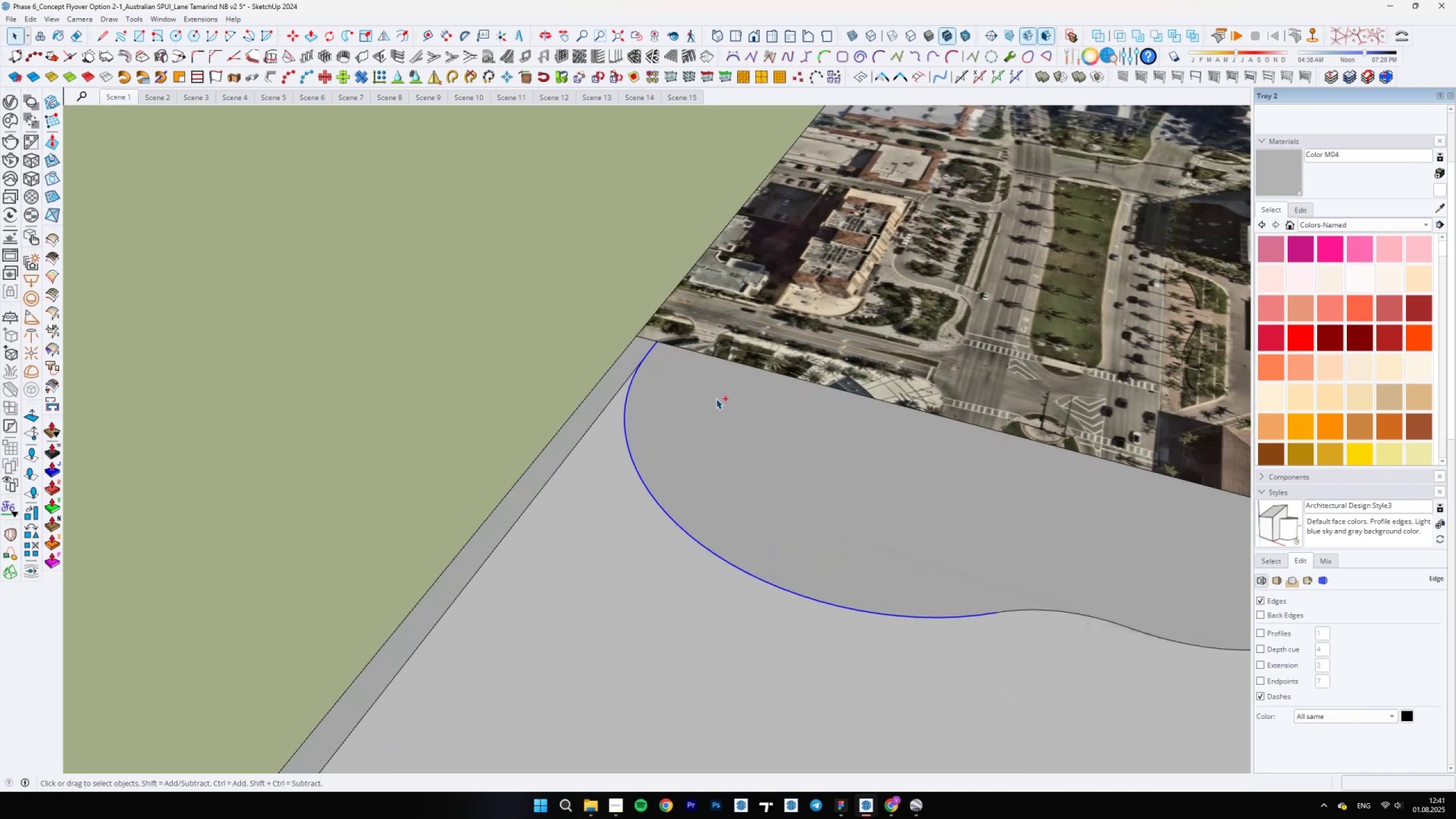 
hold_key(key=ShiftLeft, duration=0.47)
 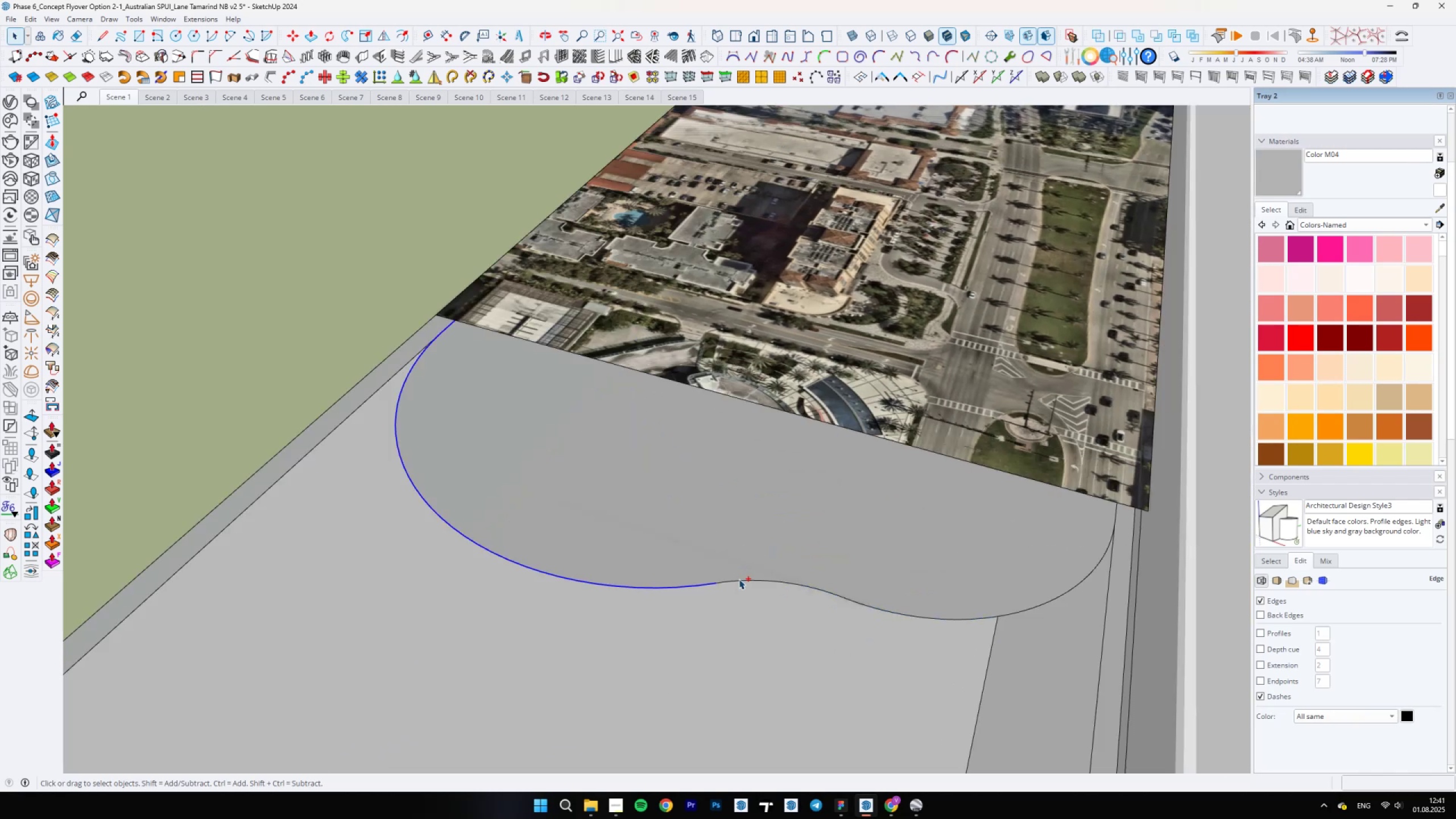 
hold_key(key=ControlLeft, duration=1.3)
left_click([739, 584])
 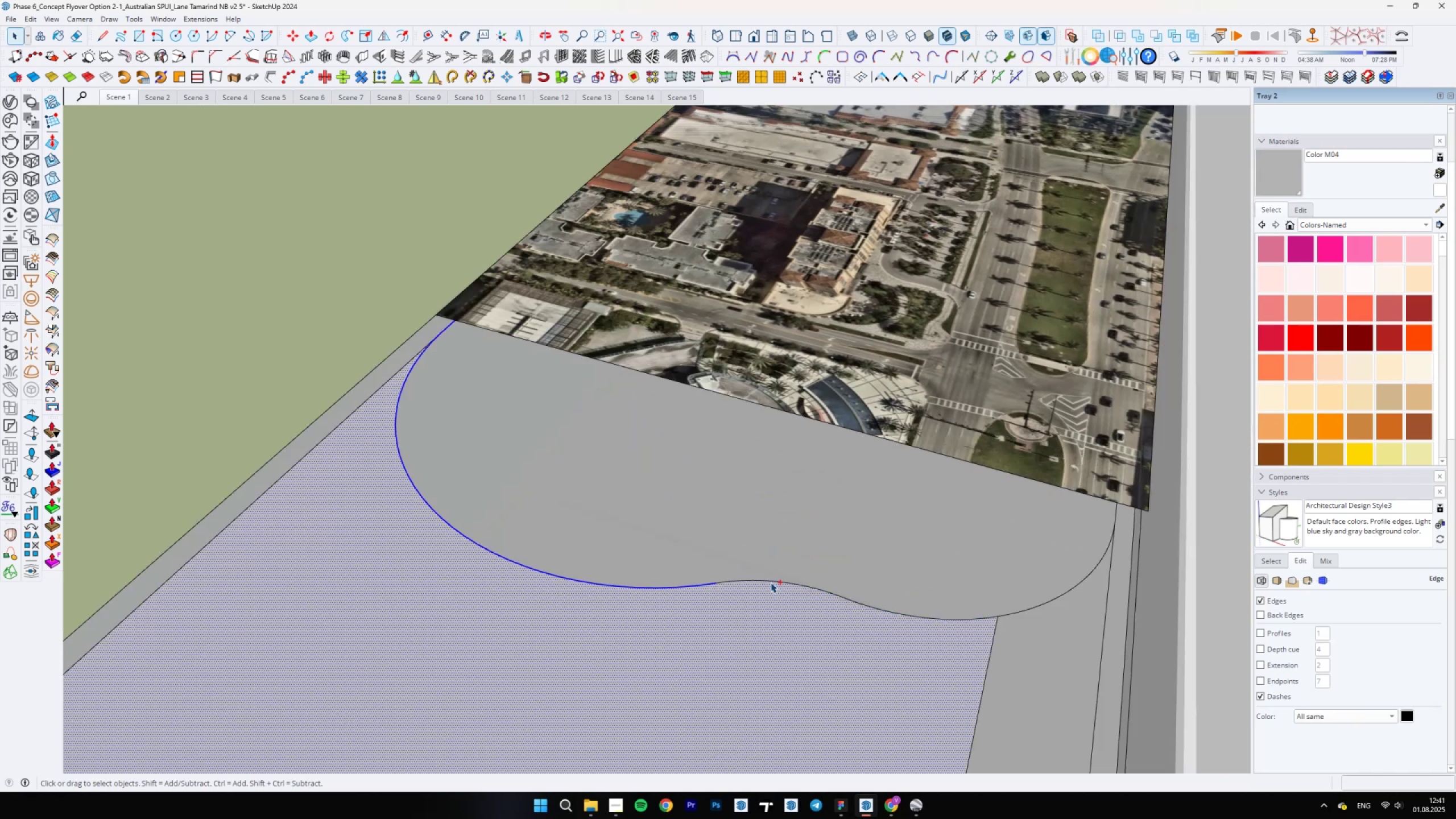 
double_click([771, 582])
 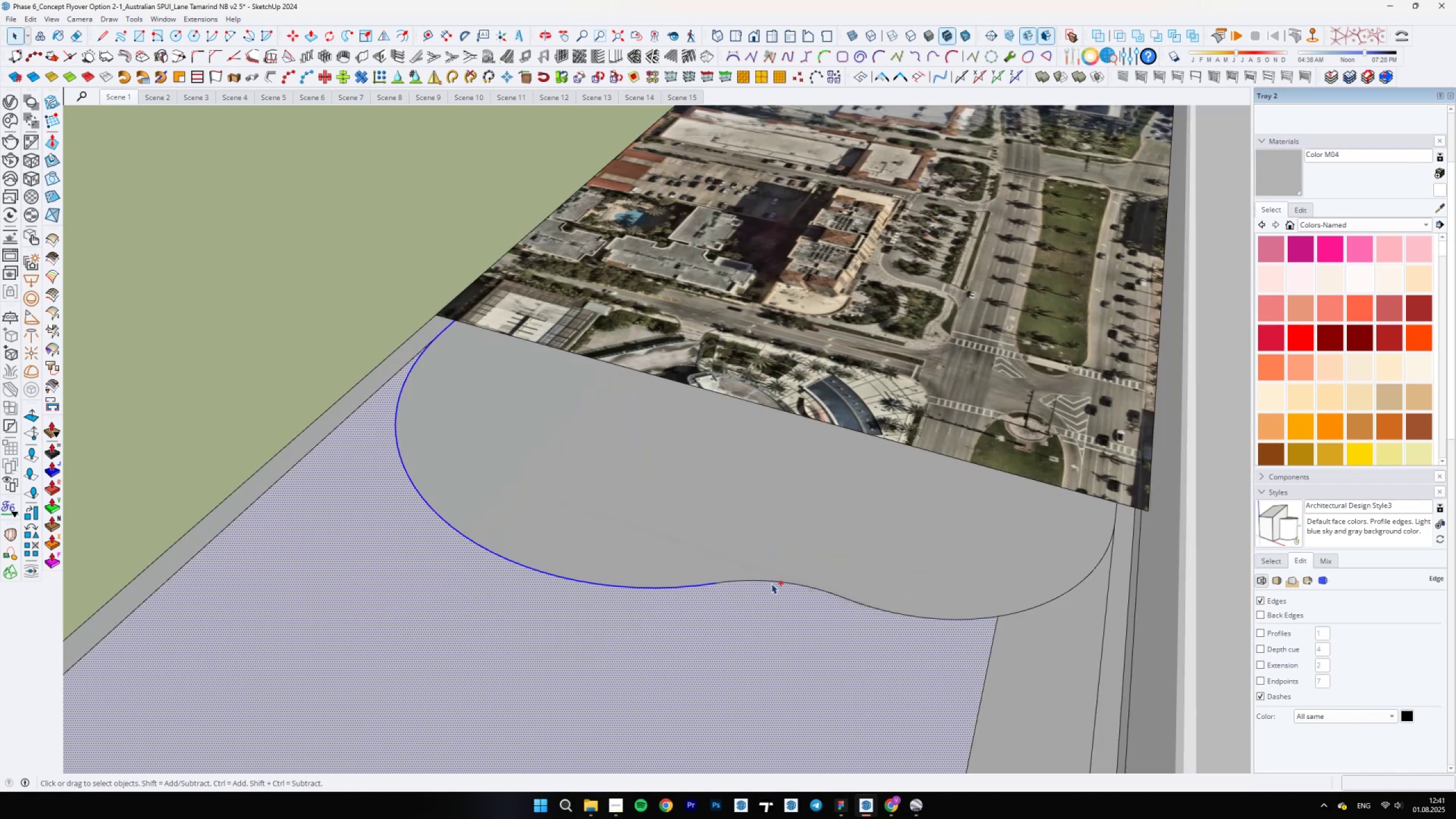 
hold_key(key=ShiftLeft, duration=0.45)
triple_click([800, 624])
 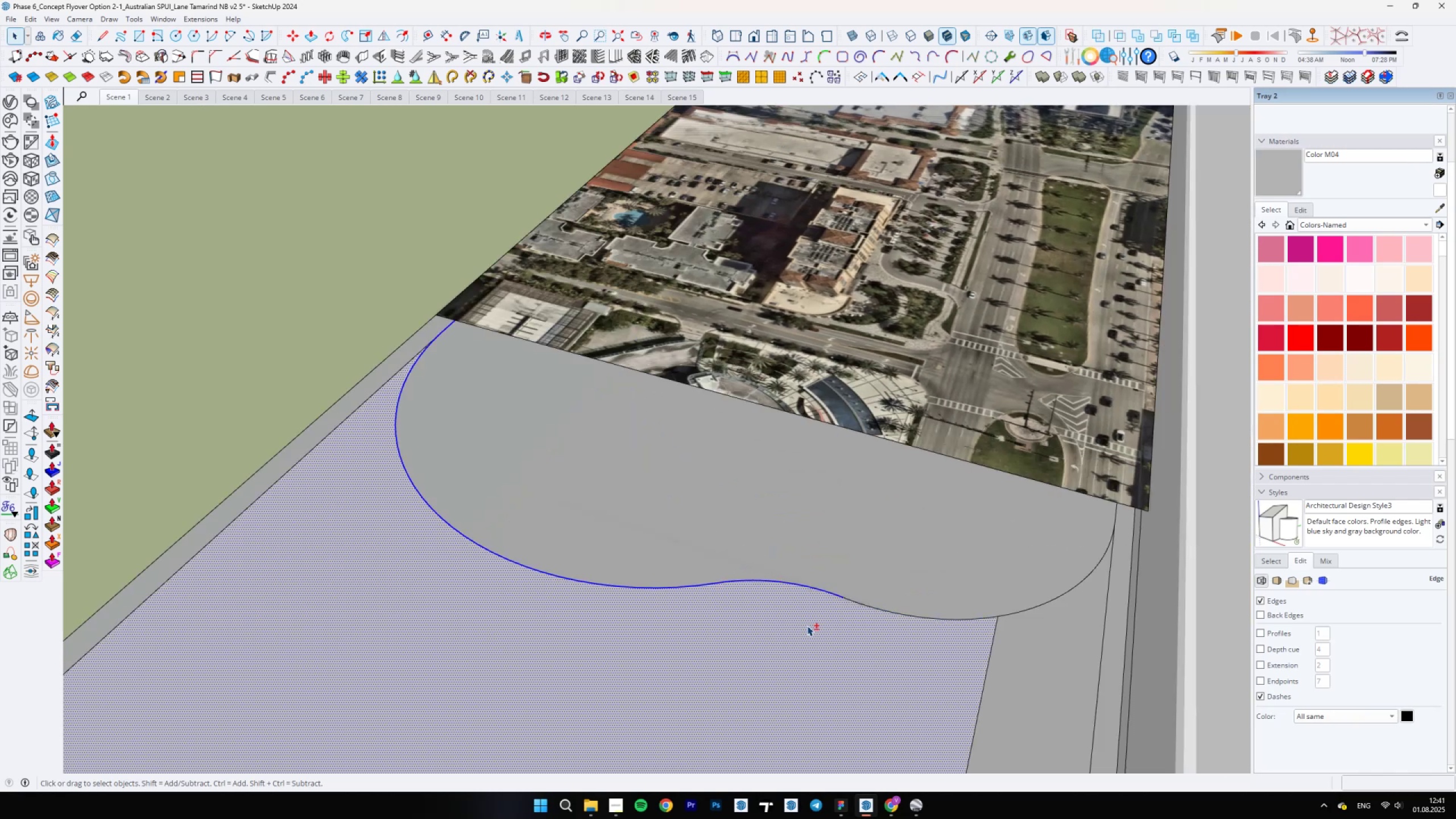 
hold_key(key=ControlLeft, duration=1.52)
 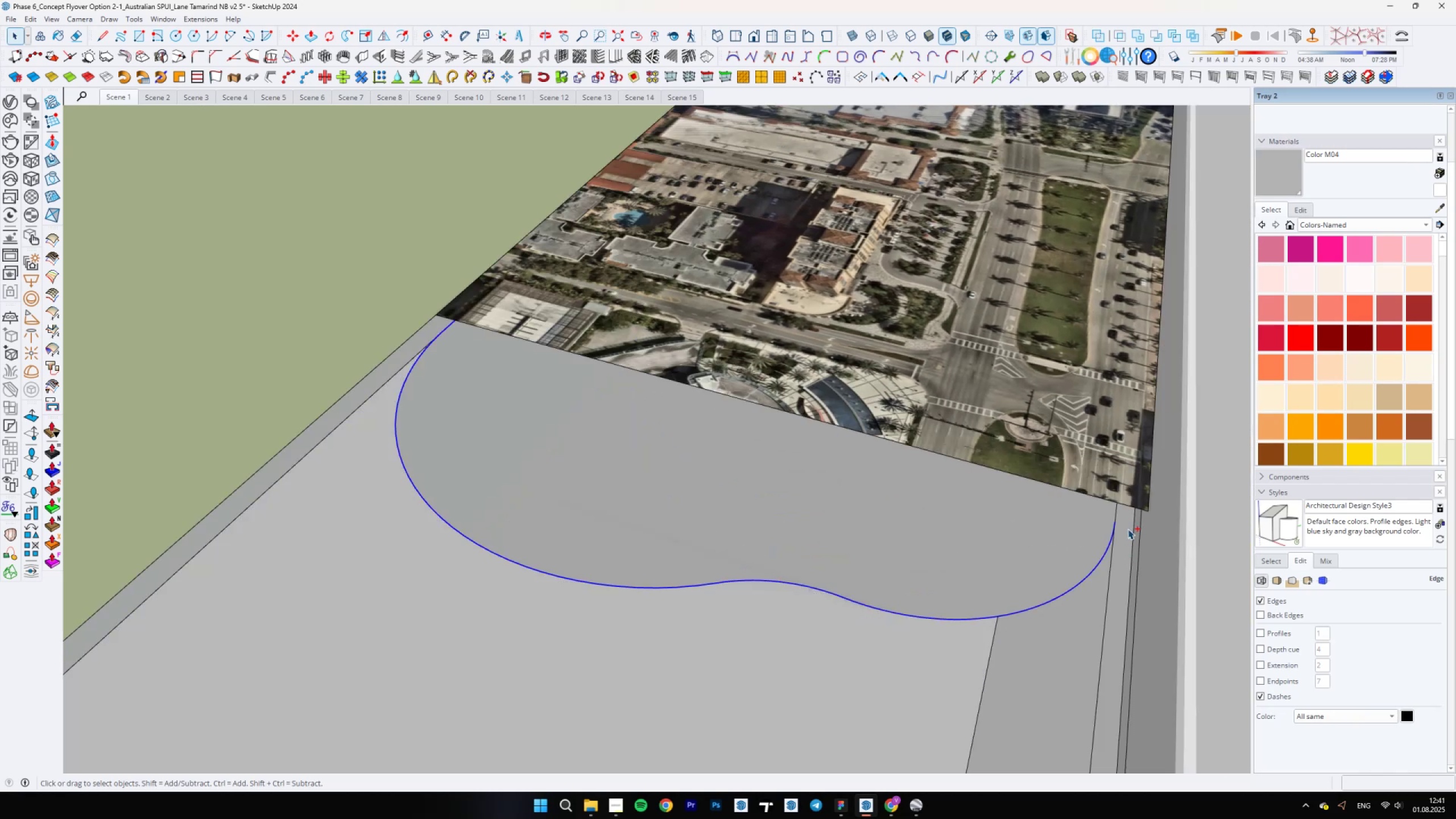 
hold_key(key=ControlLeft, duration=1.52)
 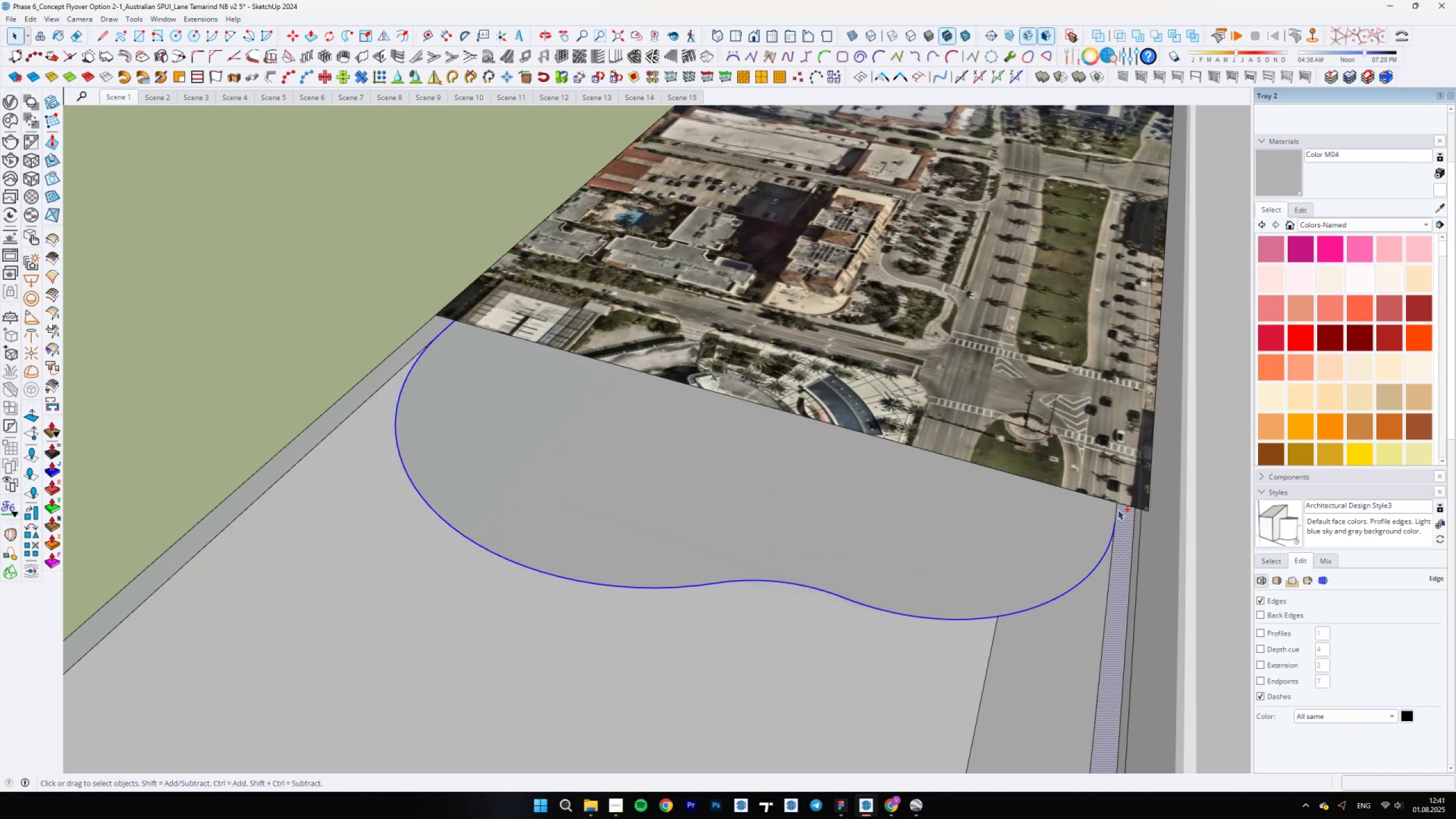 
left_click([1118, 510])
 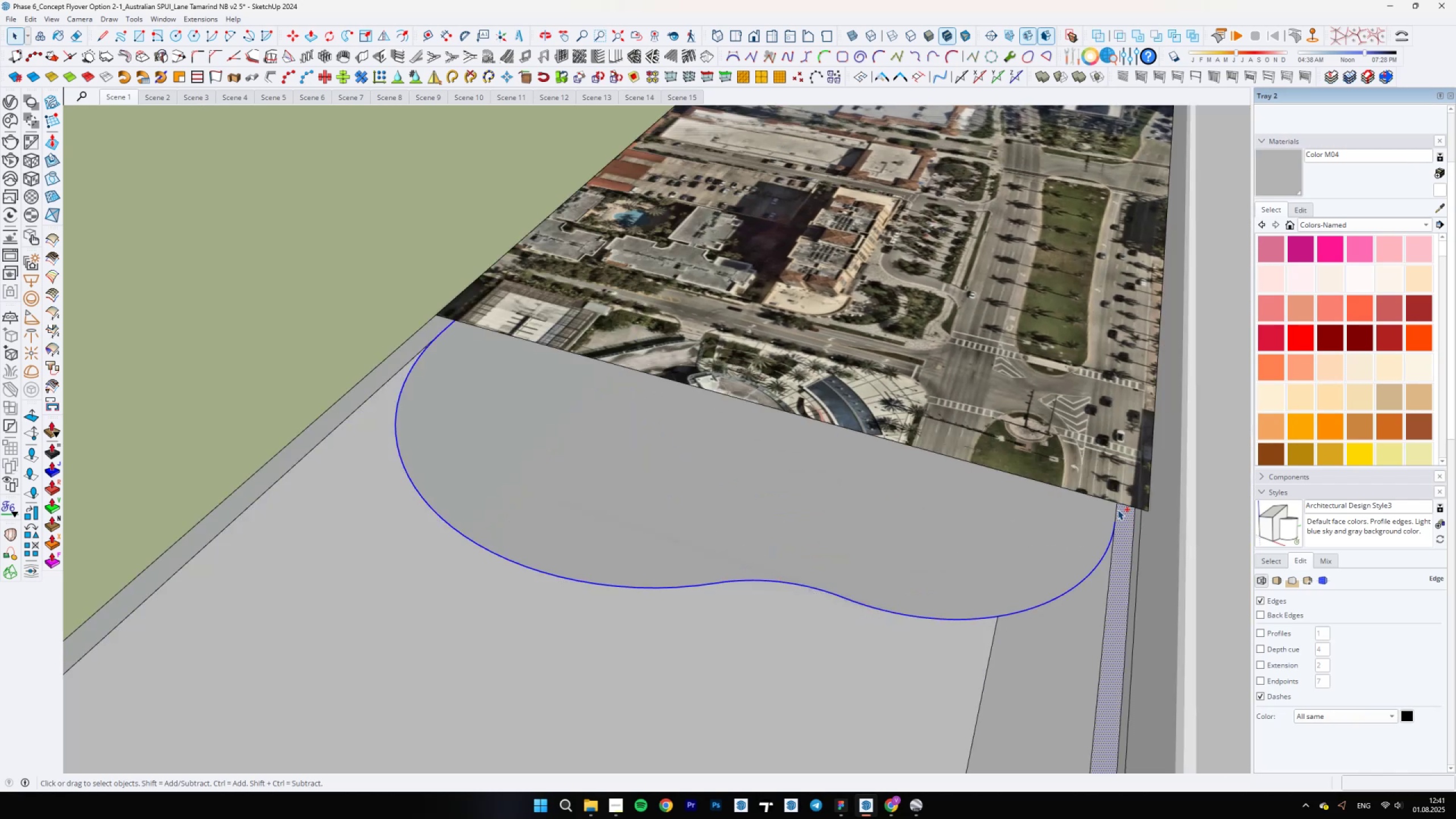 
key(Control+ControlLeft)
 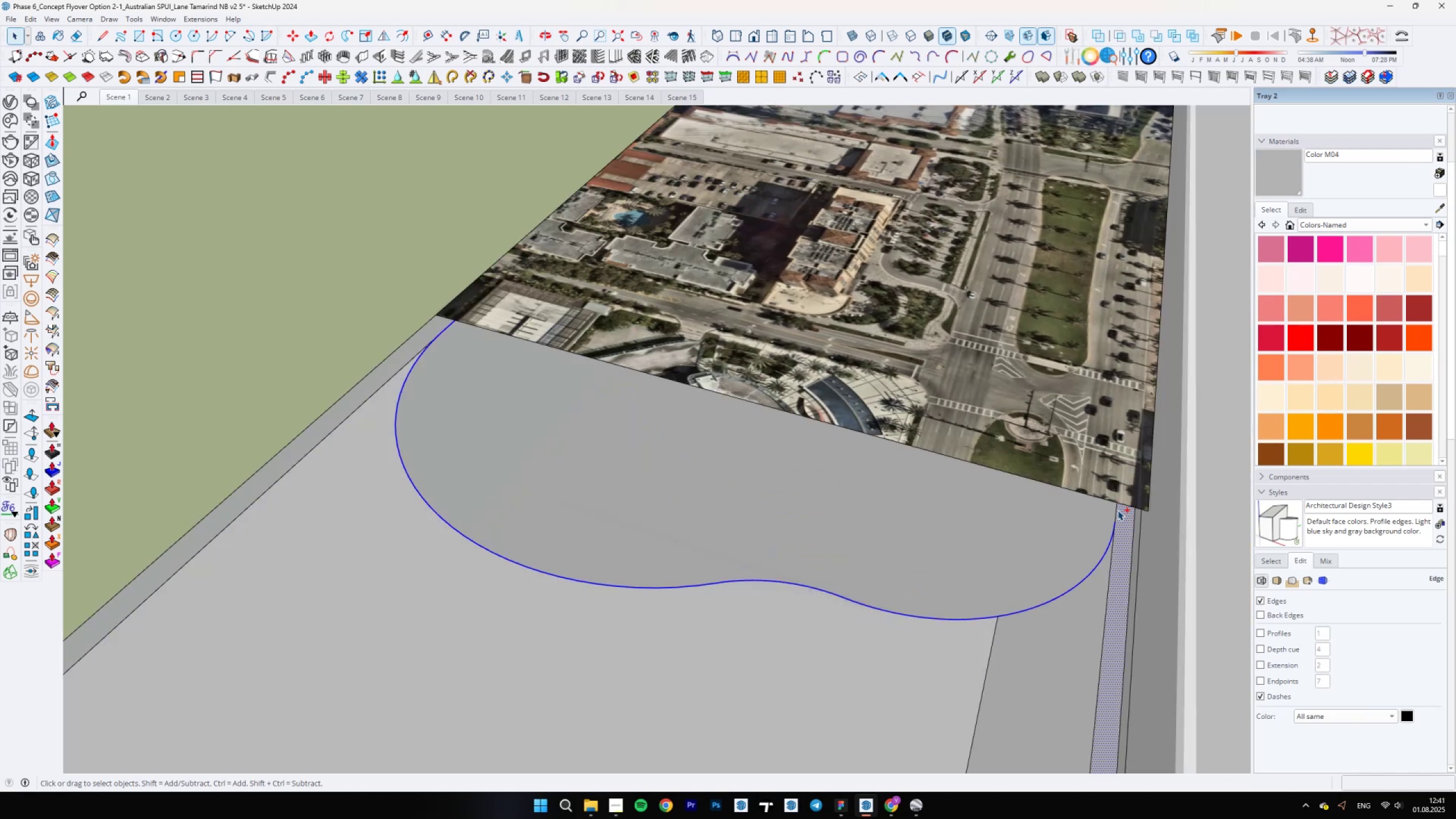 
key(Control+ControlLeft)
 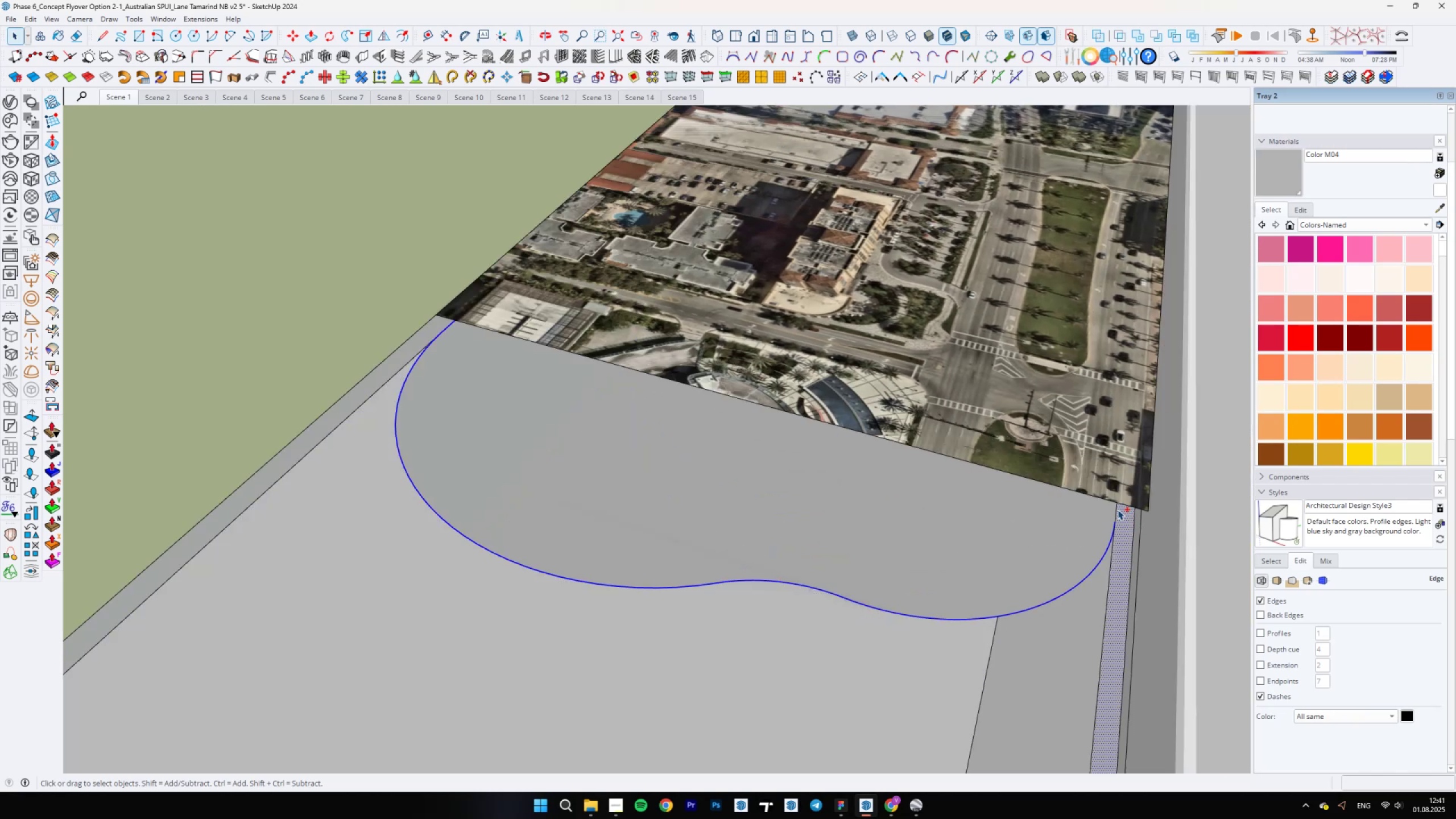 
key(Control+ControlLeft)
 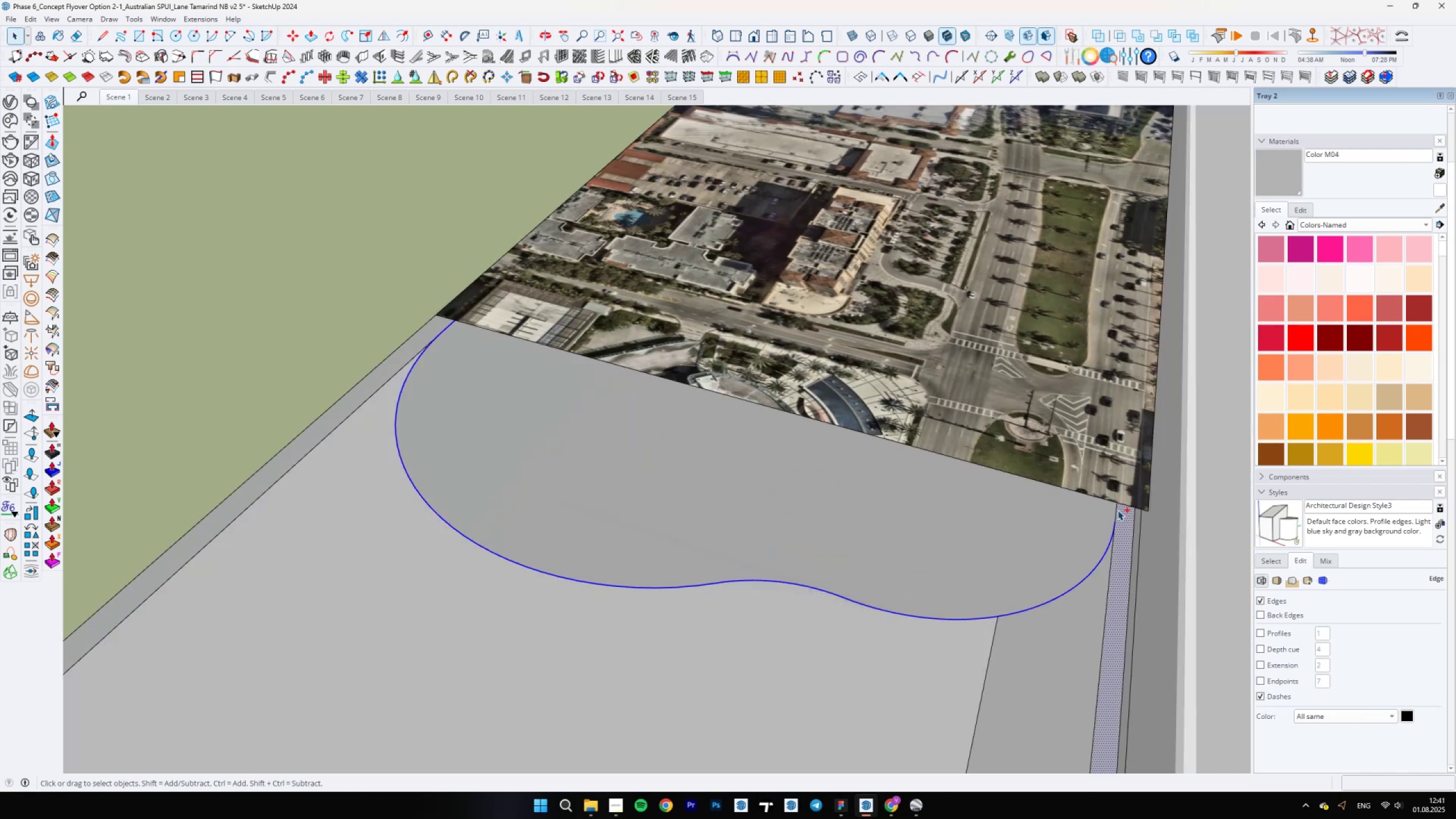 
key(Control+ControlLeft)
 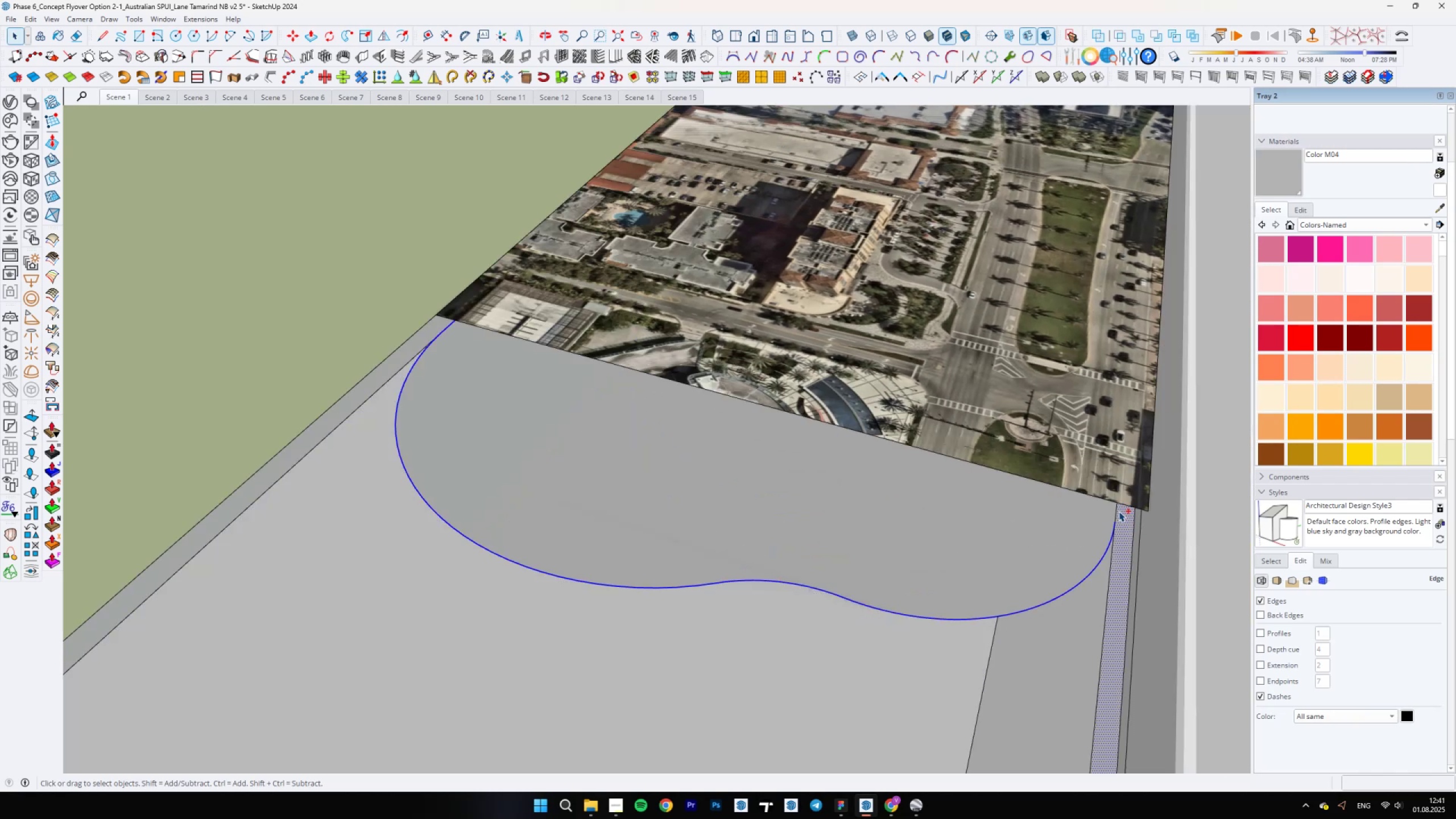 
key(Control+ControlLeft)
 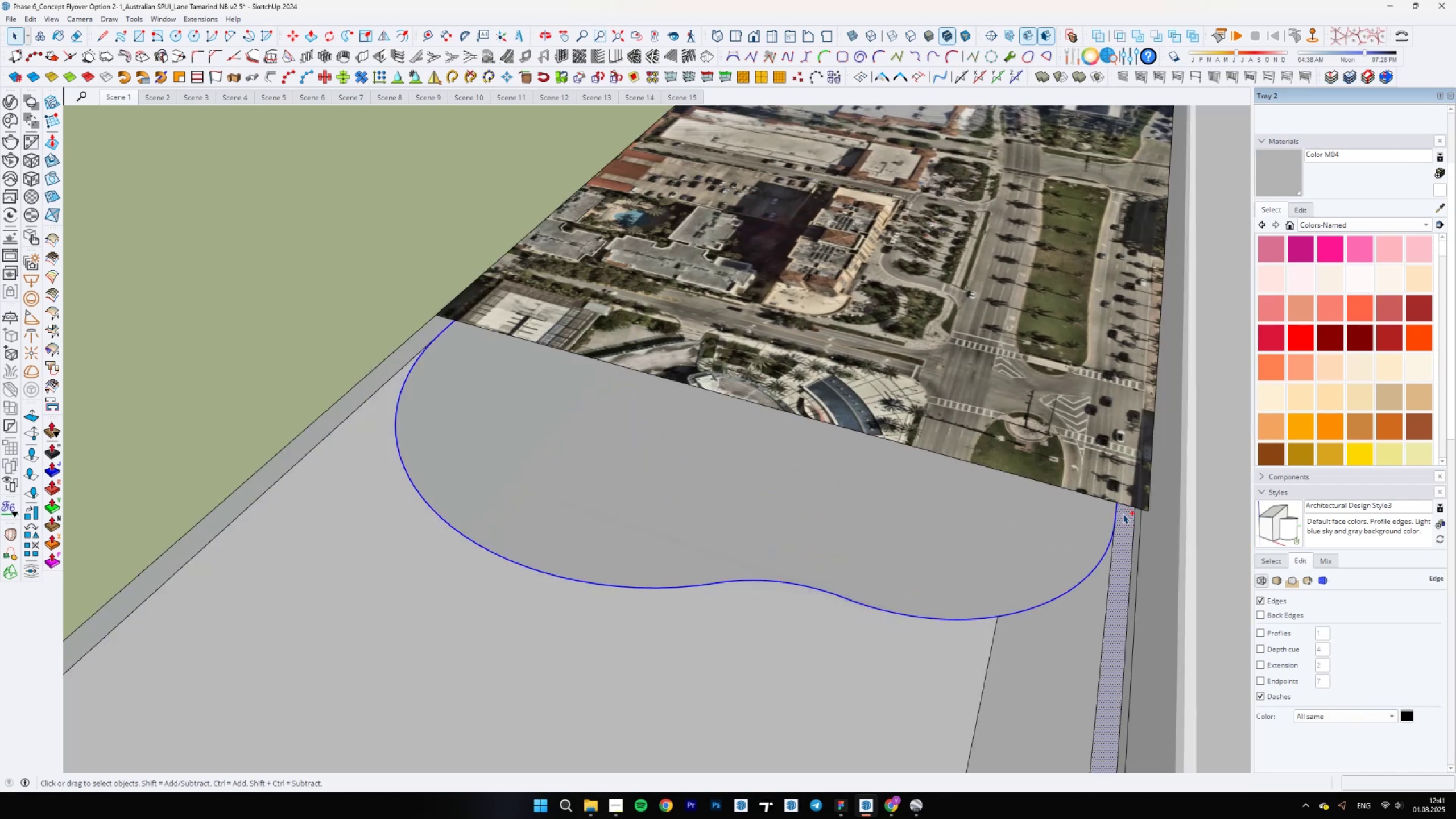 
key(Control+ControlLeft)
 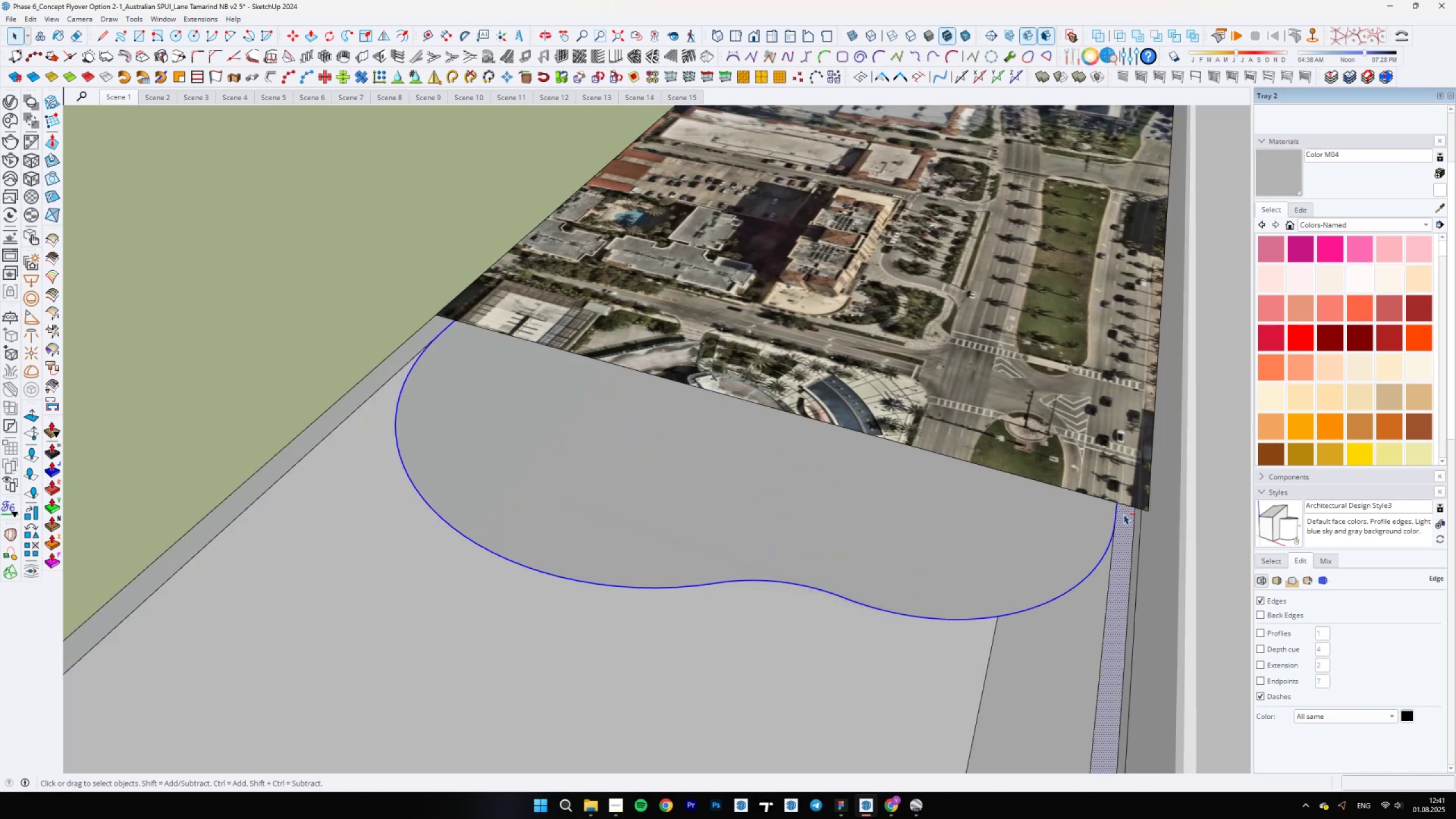 
hold_key(key=ShiftLeft, duration=0.53)
 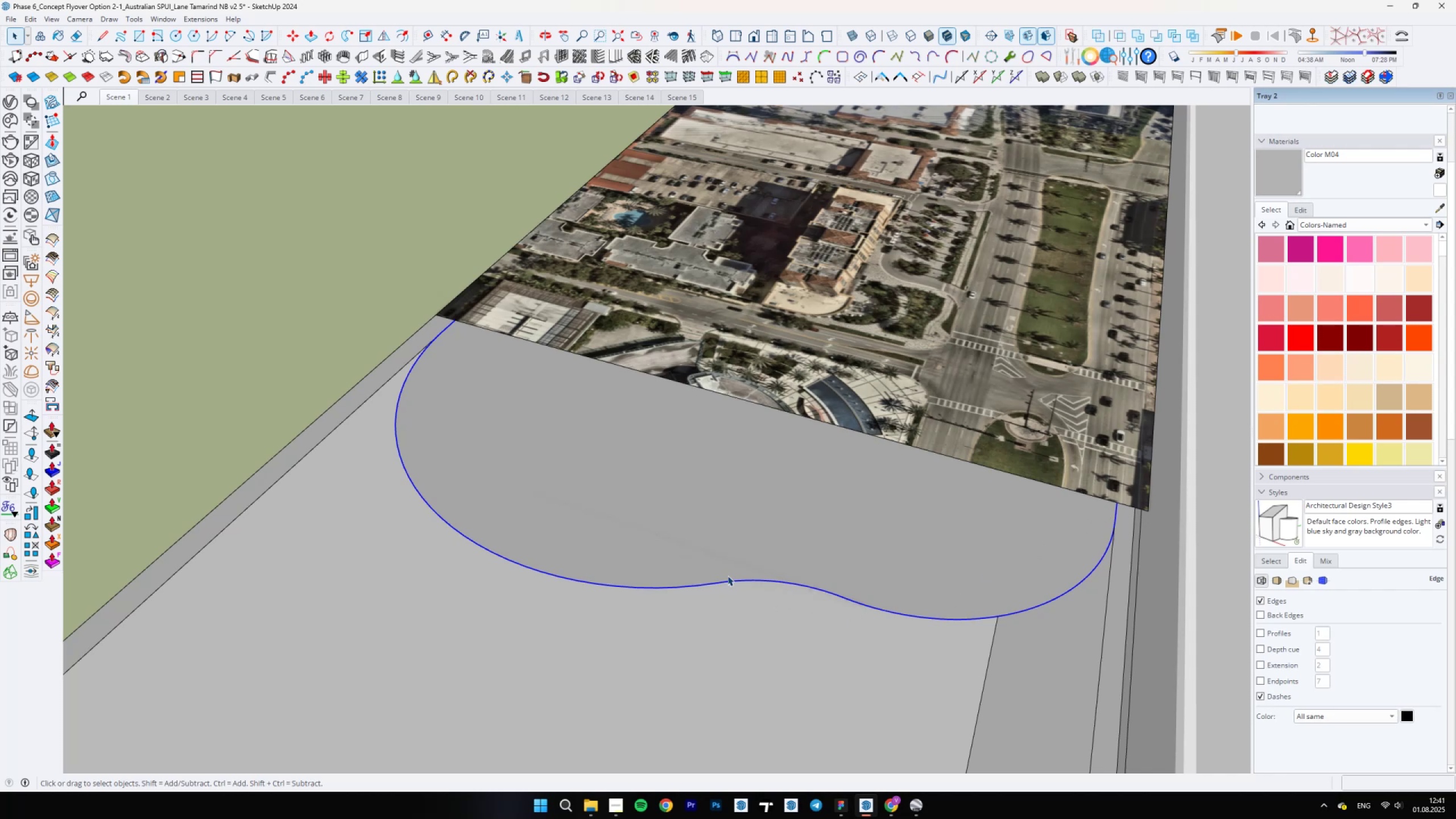 
wait(6.97)
 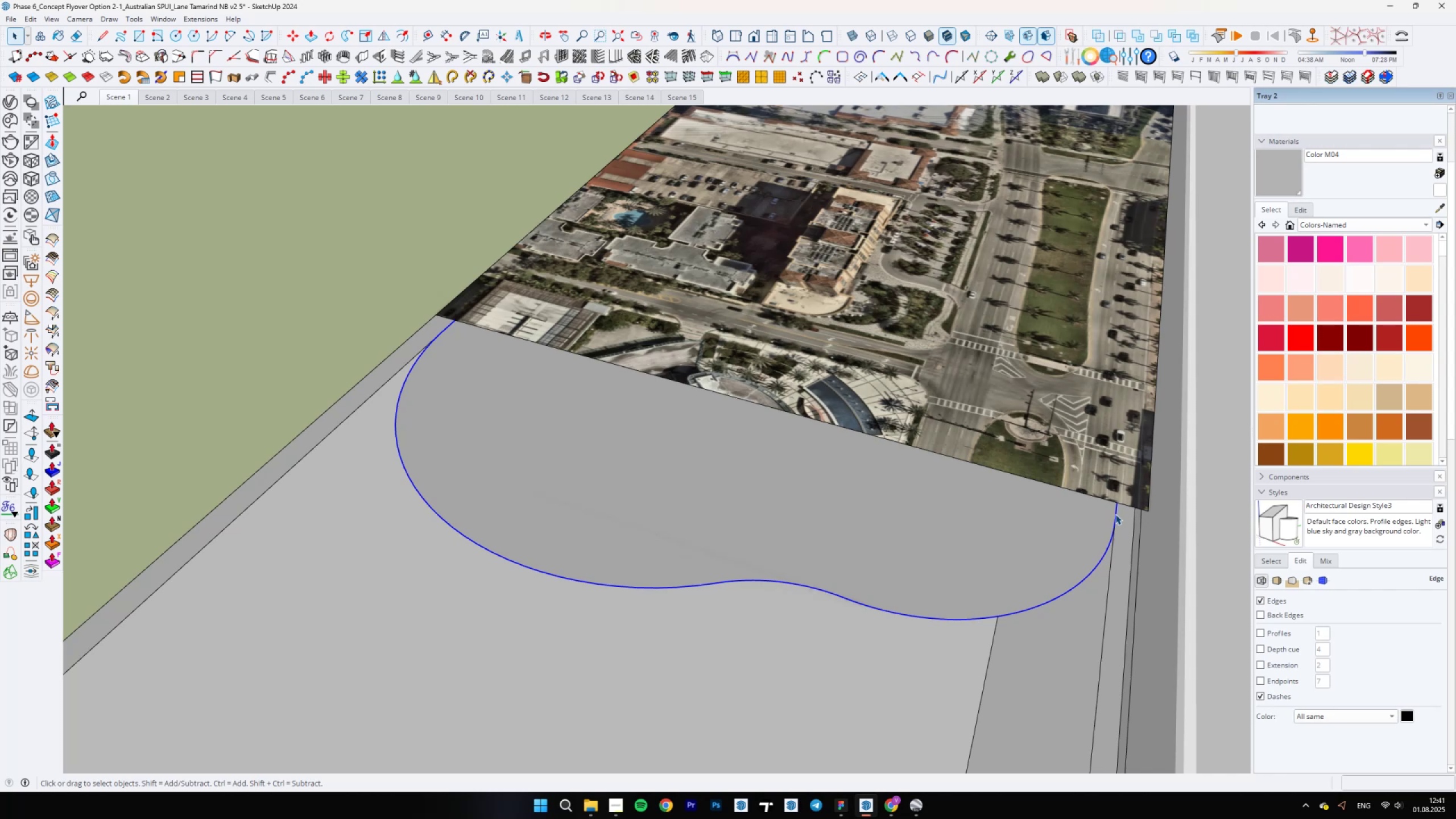 
left_click([730, 392])
 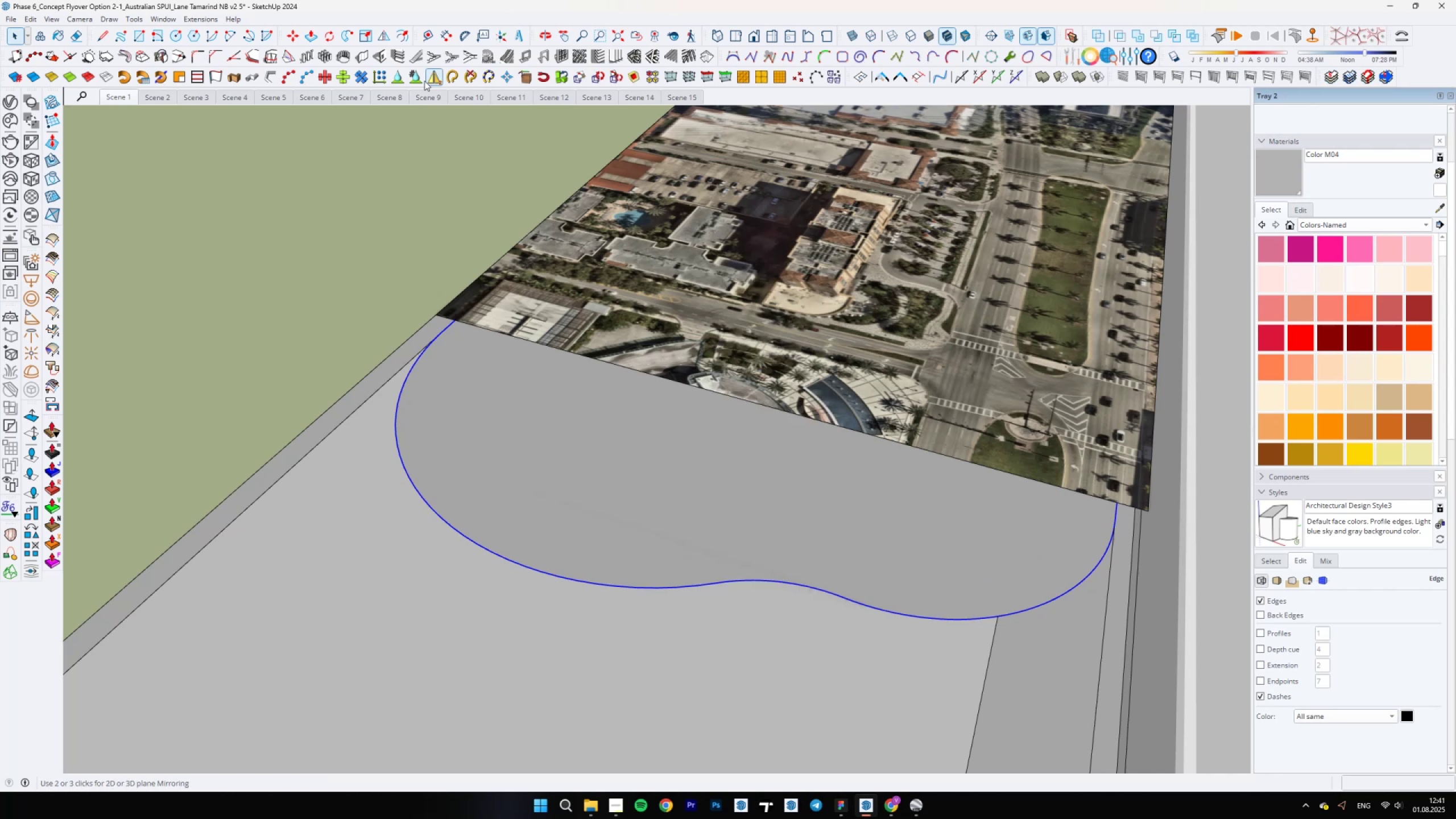 
left_click([395, 31])
 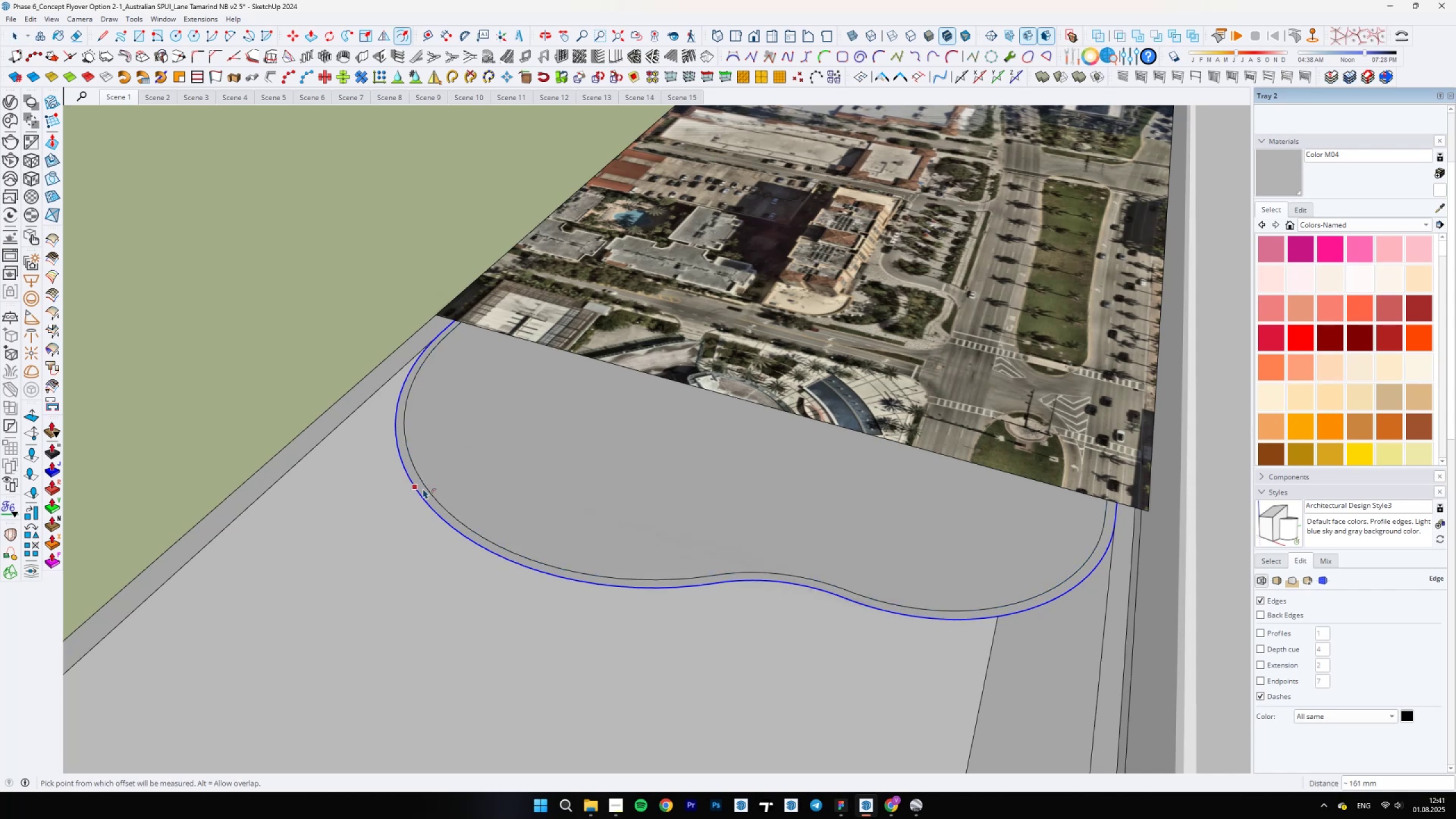 
key(Control+ControlLeft)
 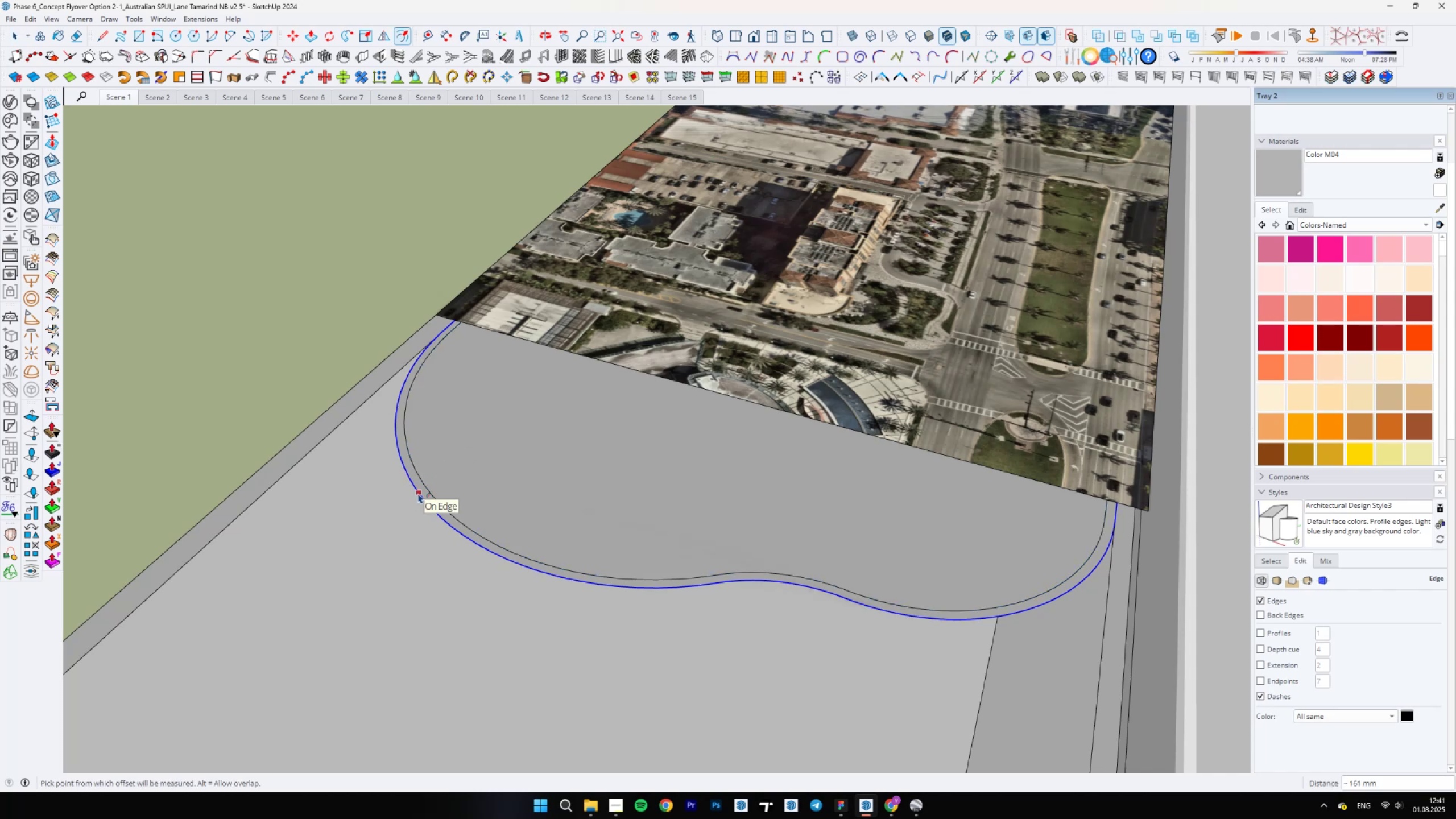 
key(Control+Z)
 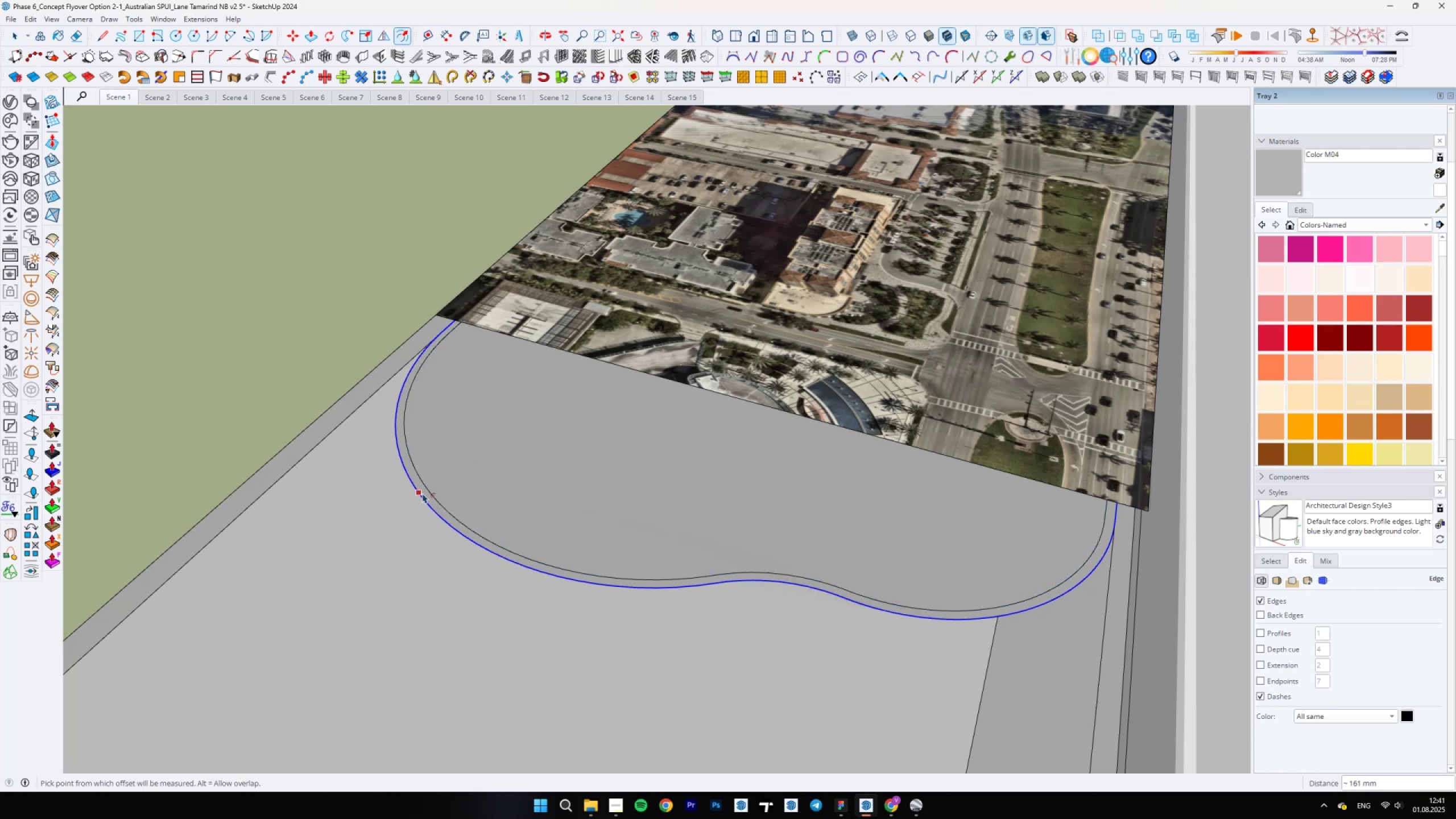 
left_click([423, 493])
 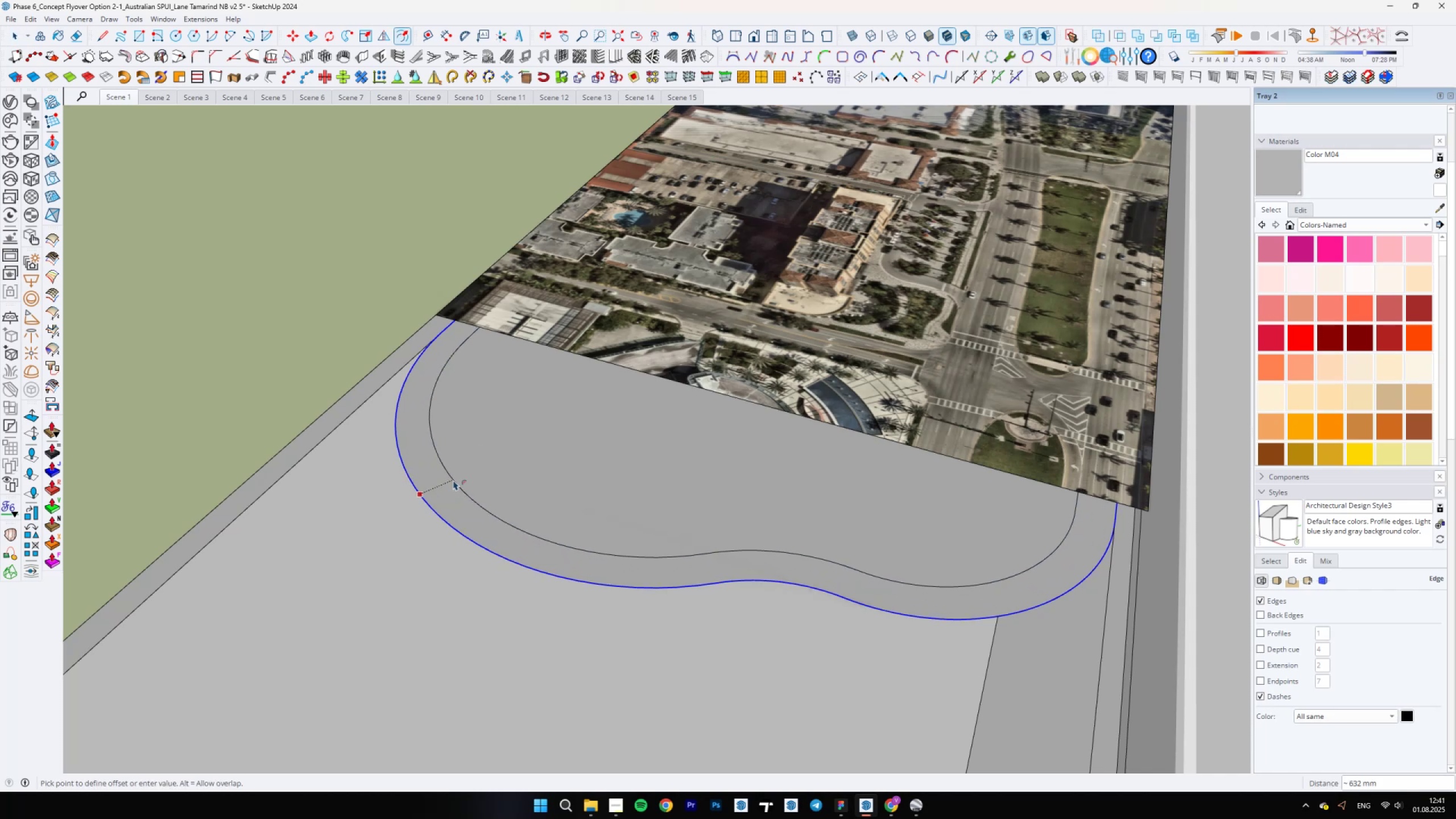 
wait(9.57)
 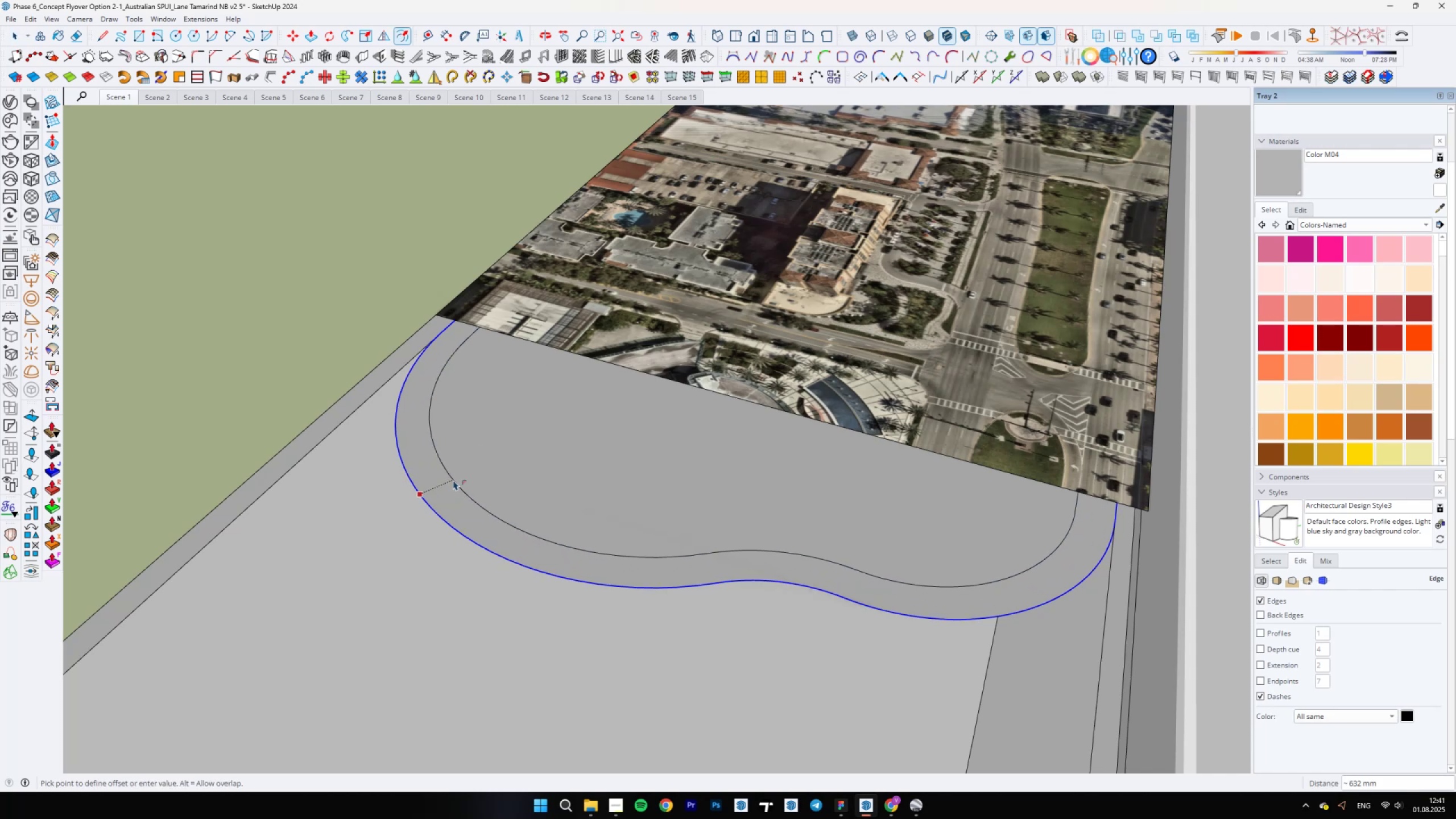 
hold_key(key=ControlLeft, duration=1.53)
scroll: coordinate [822, 464], scroll_direction: down, amount: 18.0
 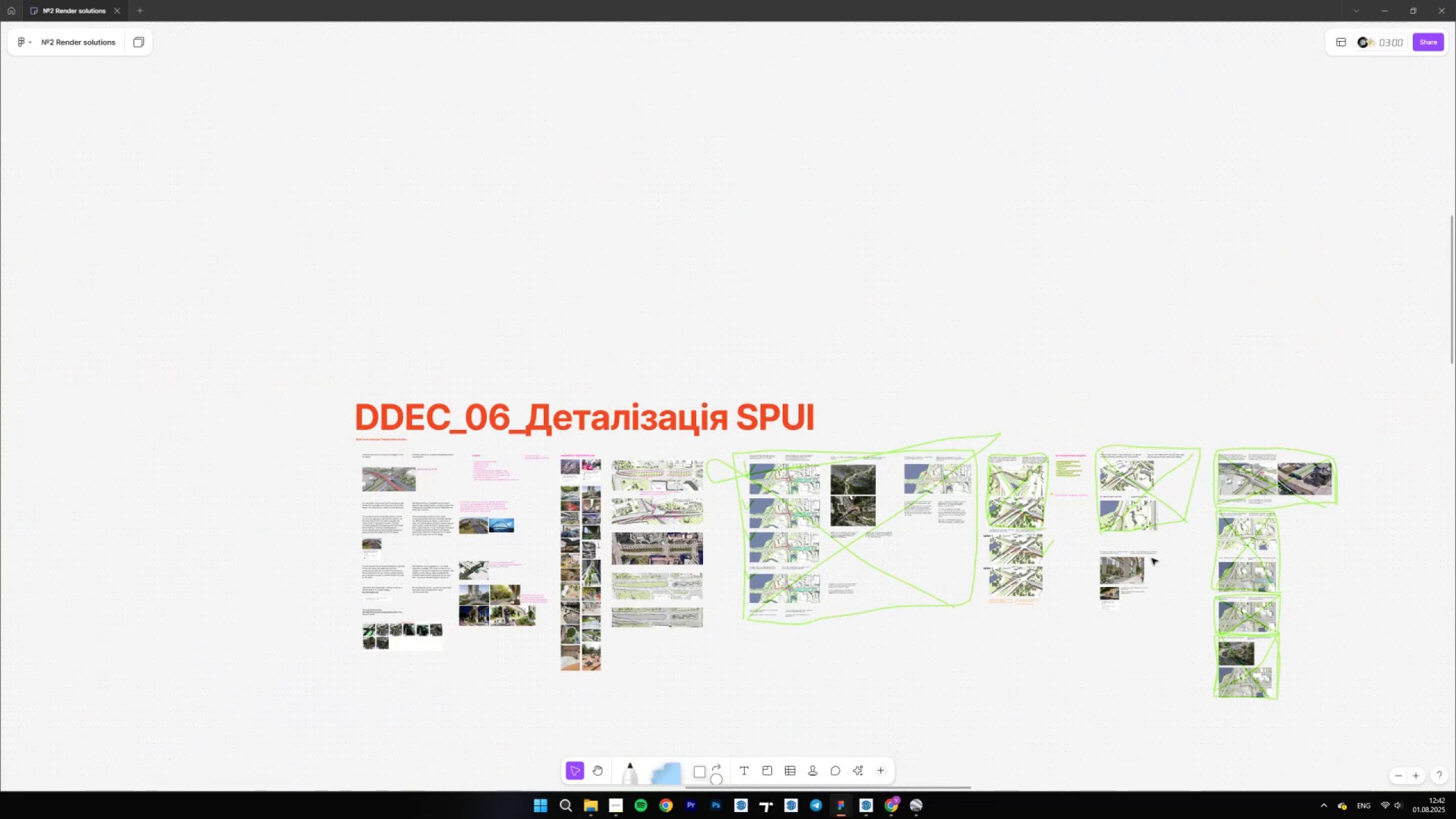 
hold_key(key=ControlLeft, duration=1.53)
scroll: coordinate [688, 471], scroll_direction: up, amount: 10.0
 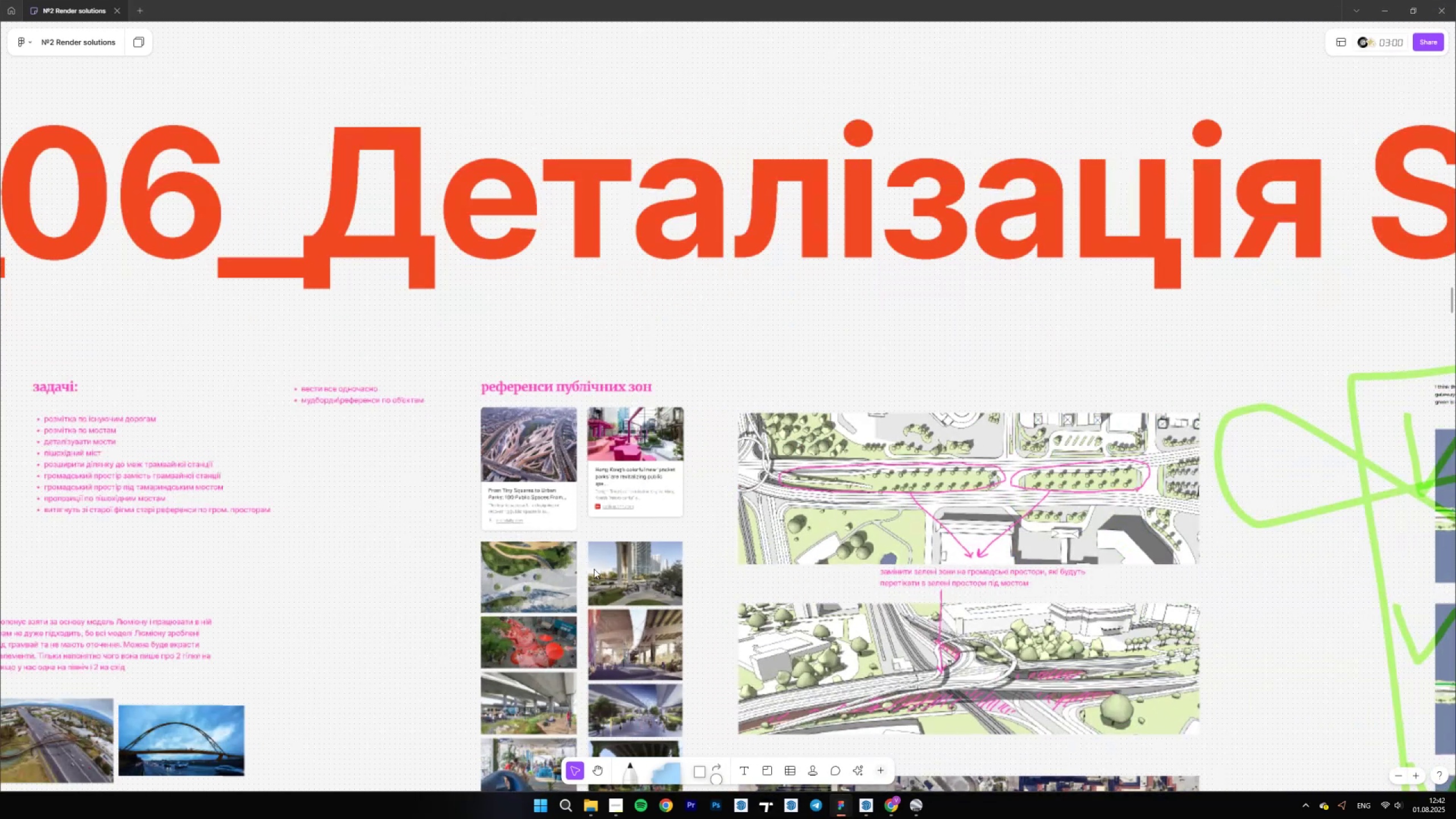 
hold_key(key=ControlLeft, duration=1.52)
 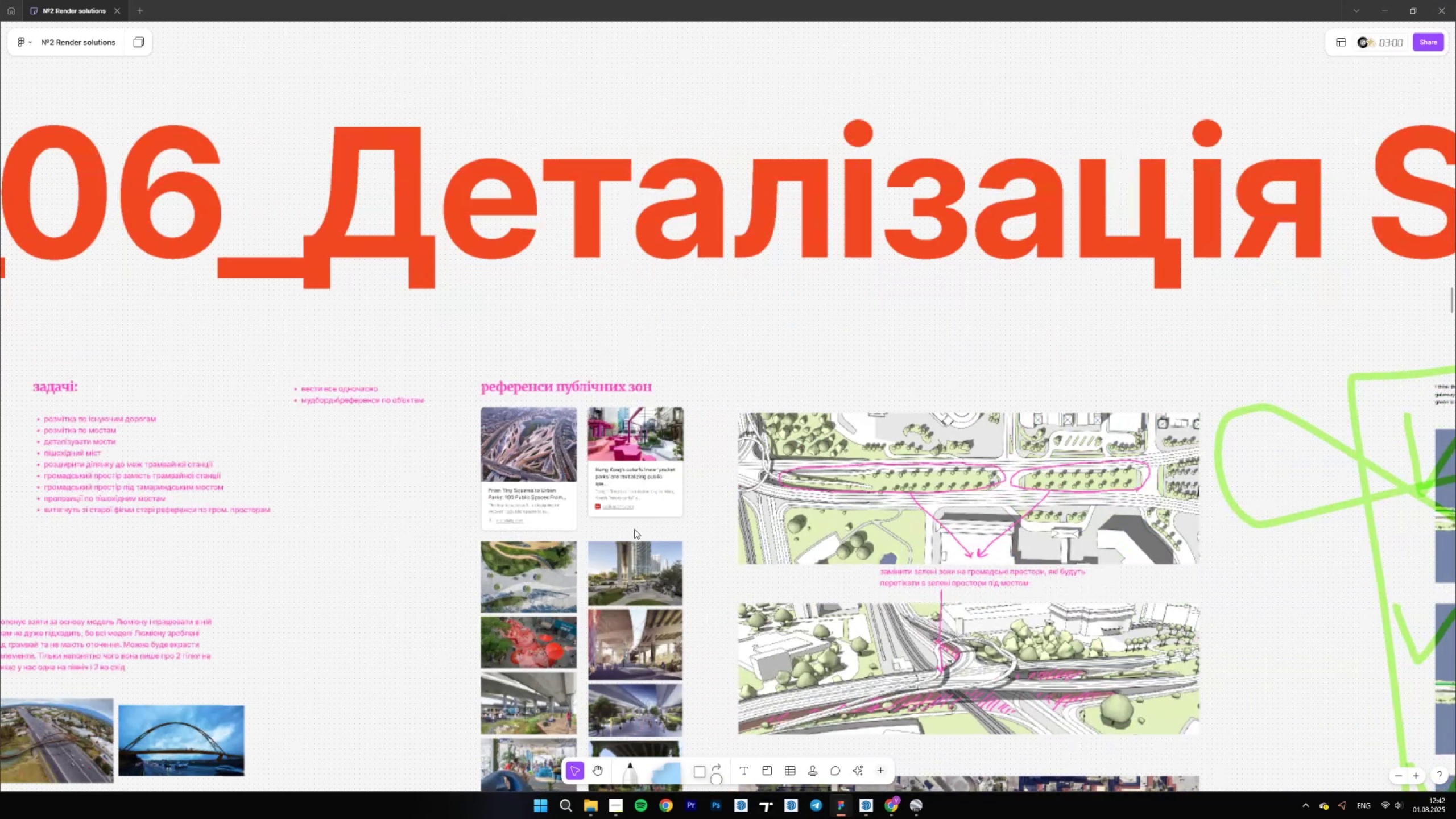 
hold_key(key=ControlLeft, duration=0.59)
 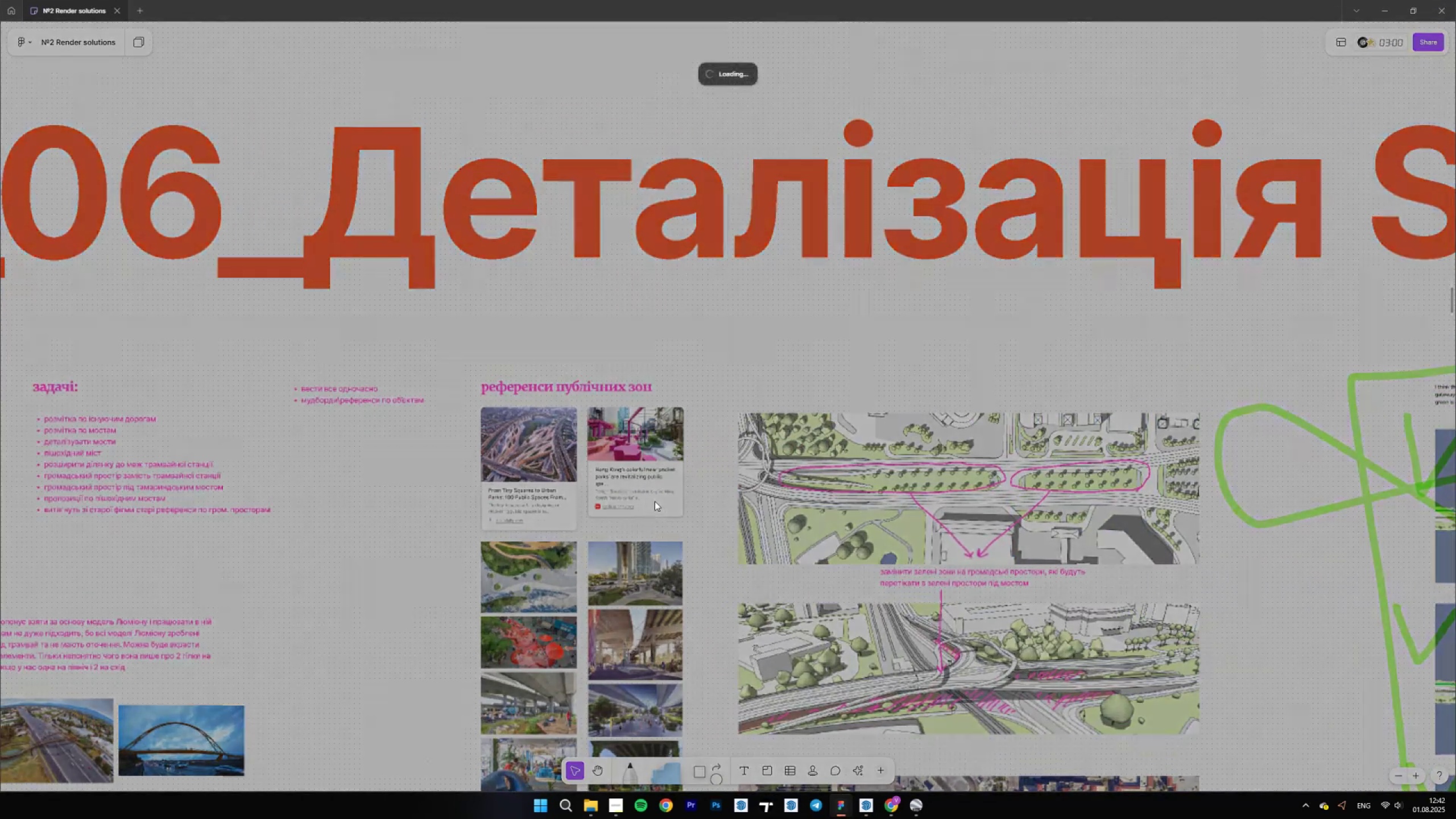 
hold_key(key=ControlLeft, duration=12.26)
scroll: coordinate [589, 453], scroll_direction: down, amount: 12.0
 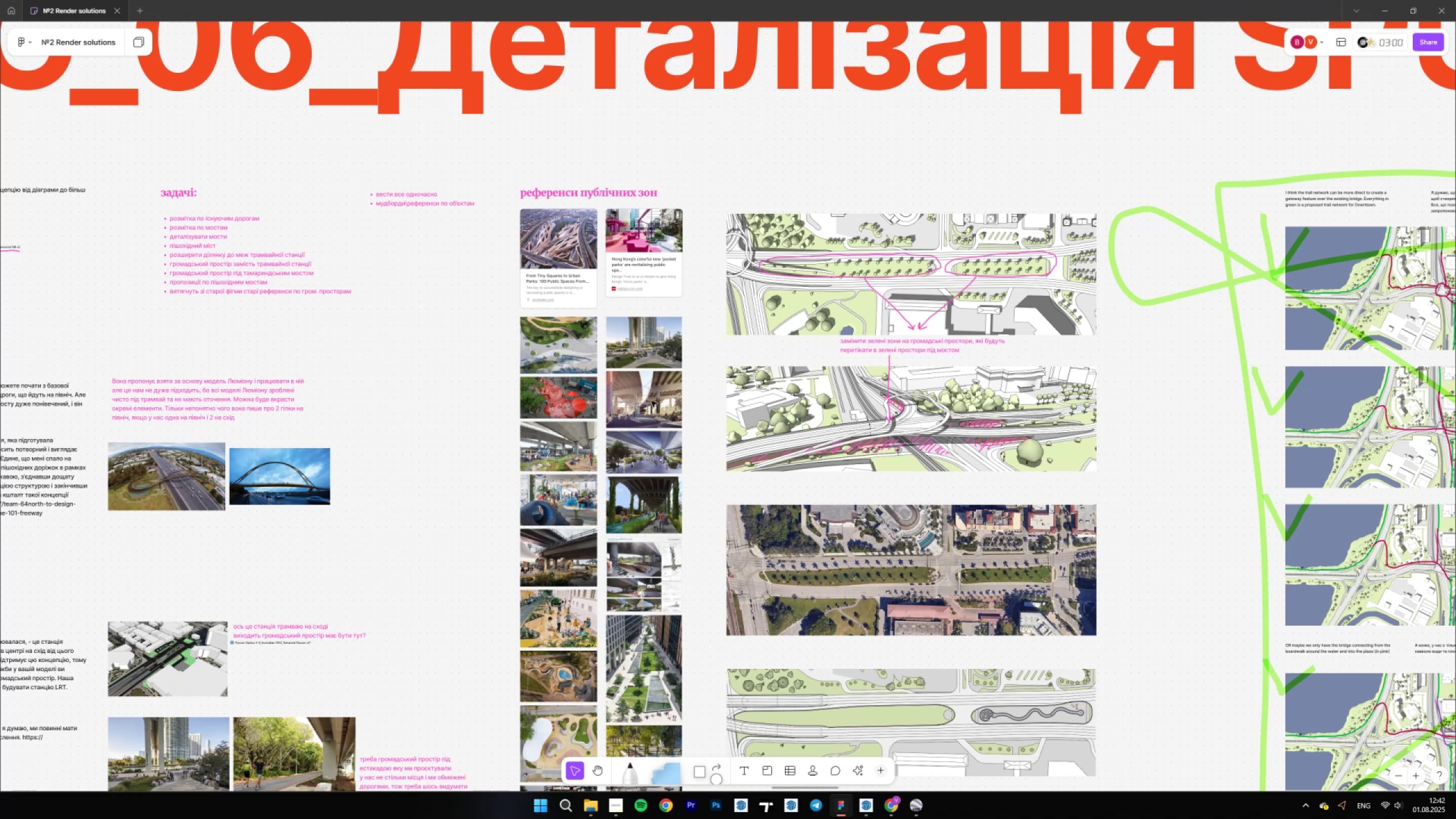 
hold_key(key=ControlLeft, duration=1.5)
scroll: coordinate [706, 446], scroll_direction: up, amount: 16.0
 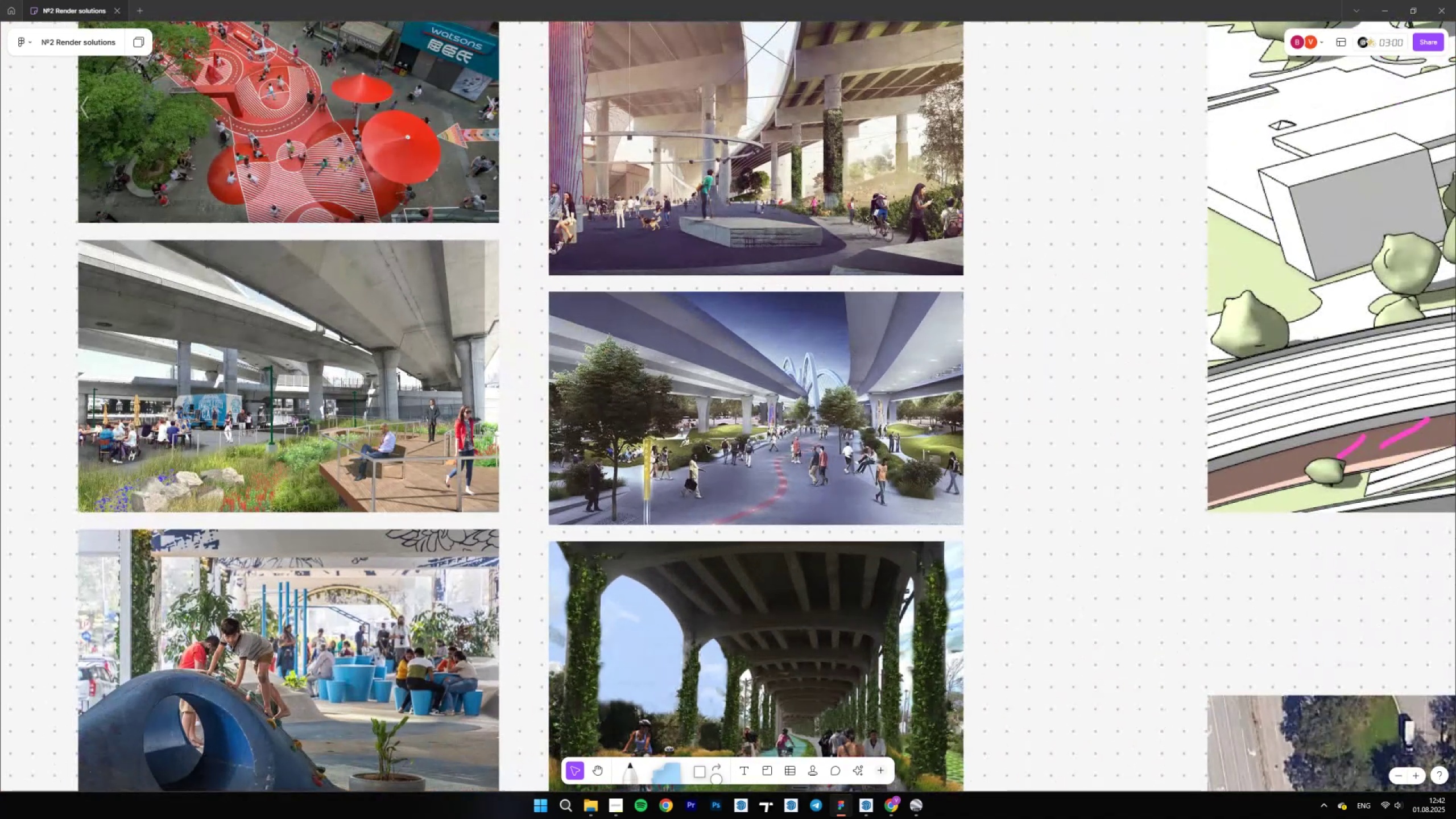 
hold_key(key=ControlLeft, duration=1.51)
 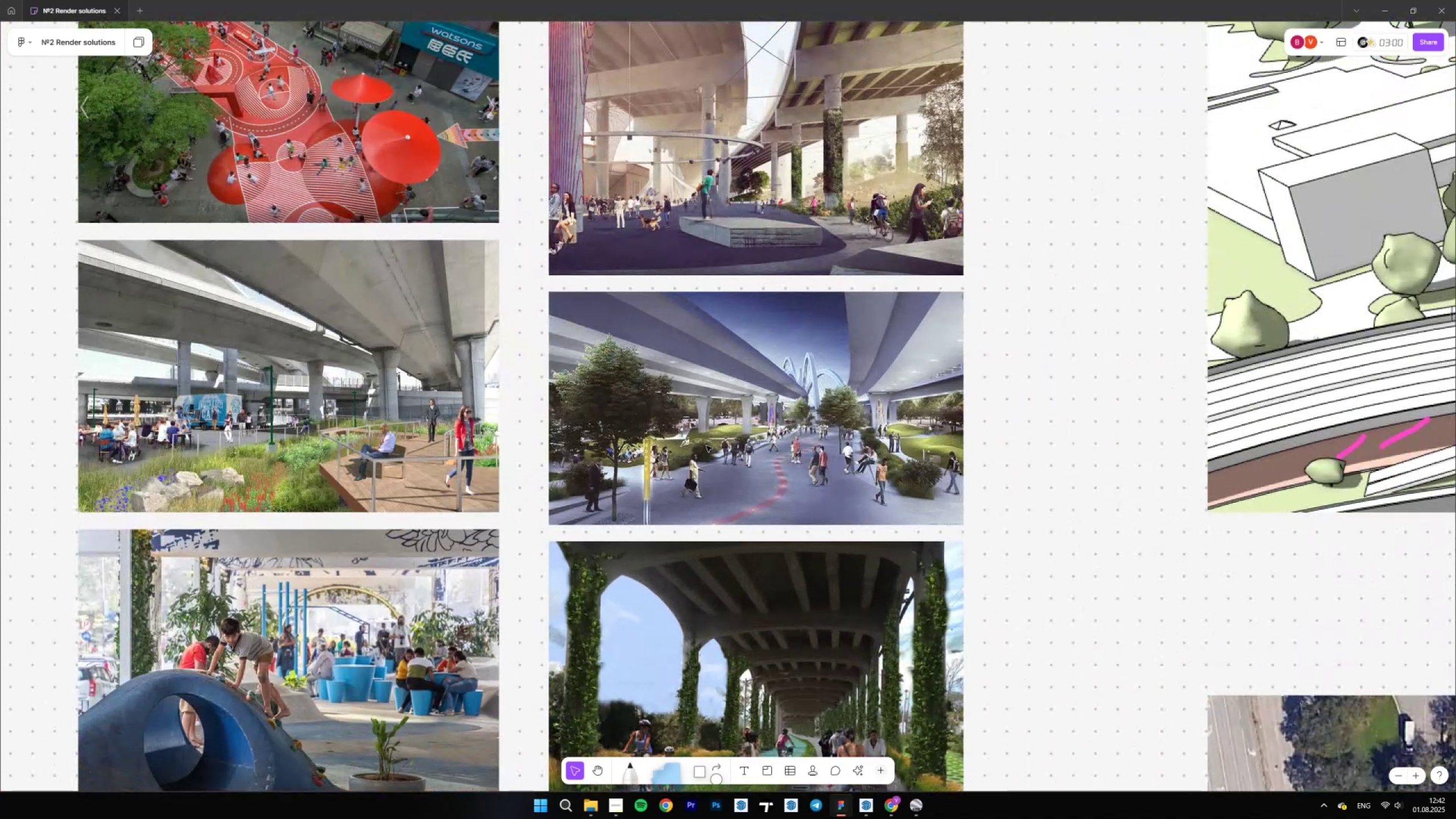 
hold_key(key=ControlLeft, duration=1.51)
 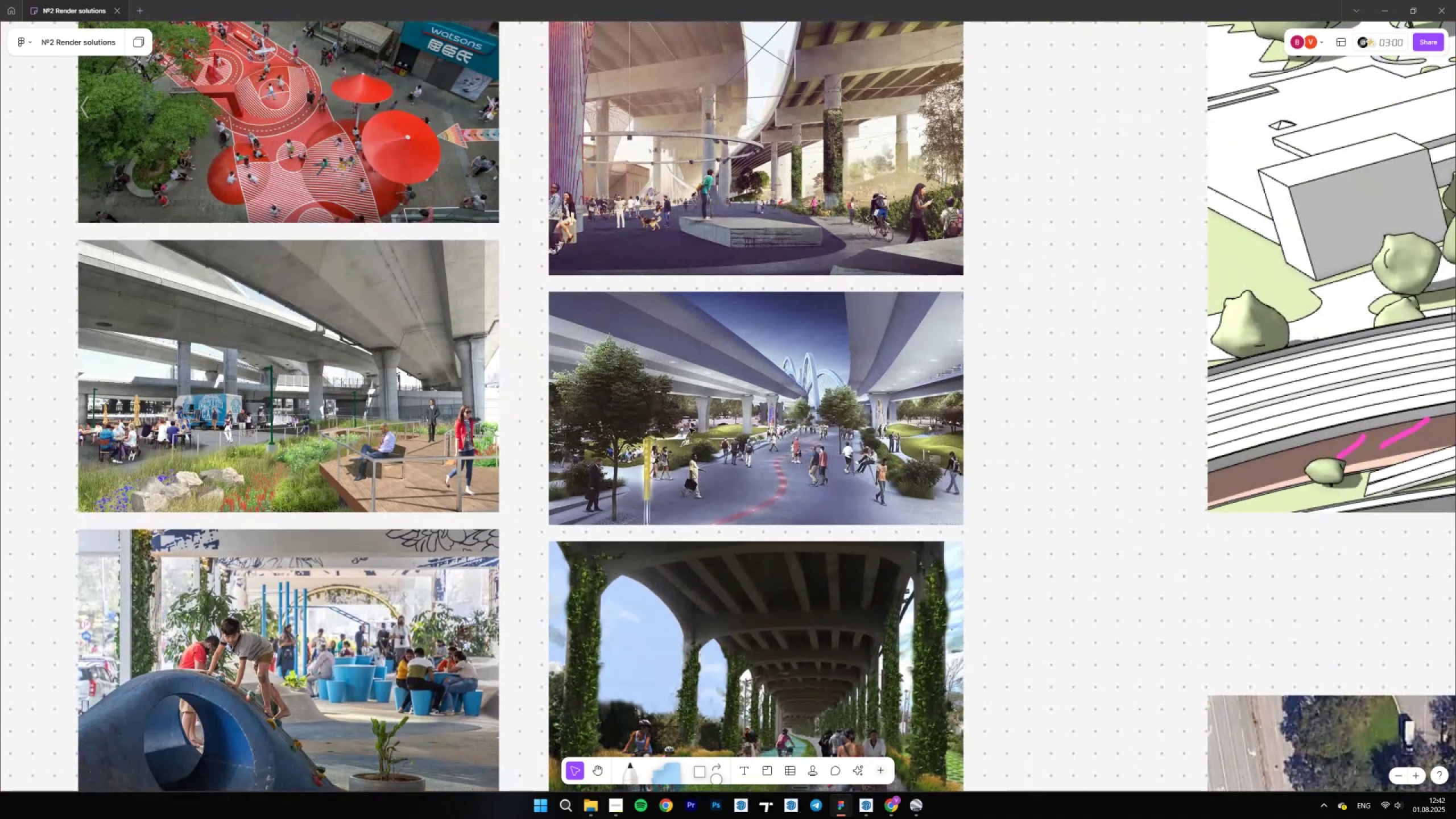 
hold_key(key=ControlLeft, duration=1.52)
 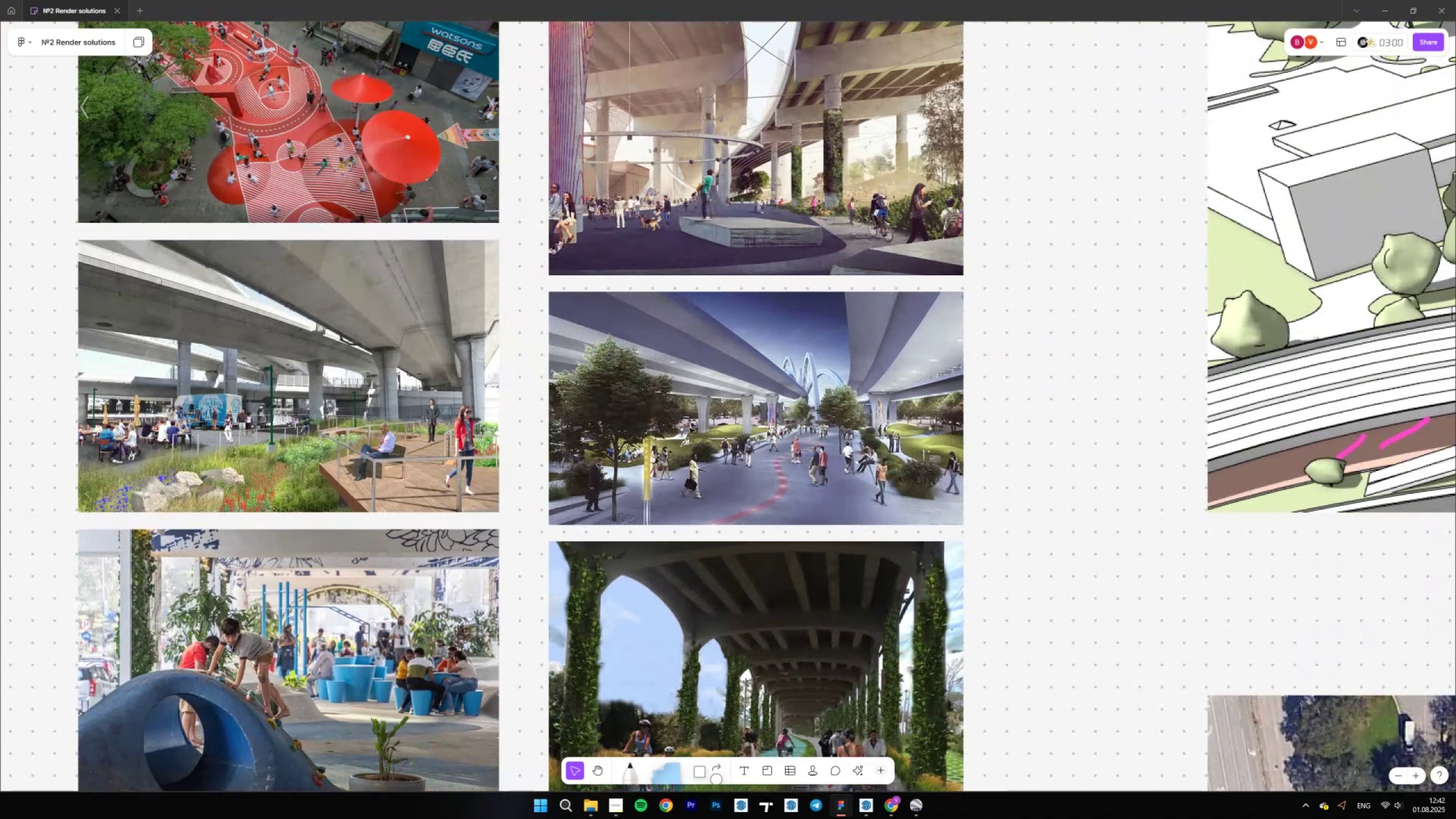 
hold_key(key=ControlLeft, duration=1.51)
 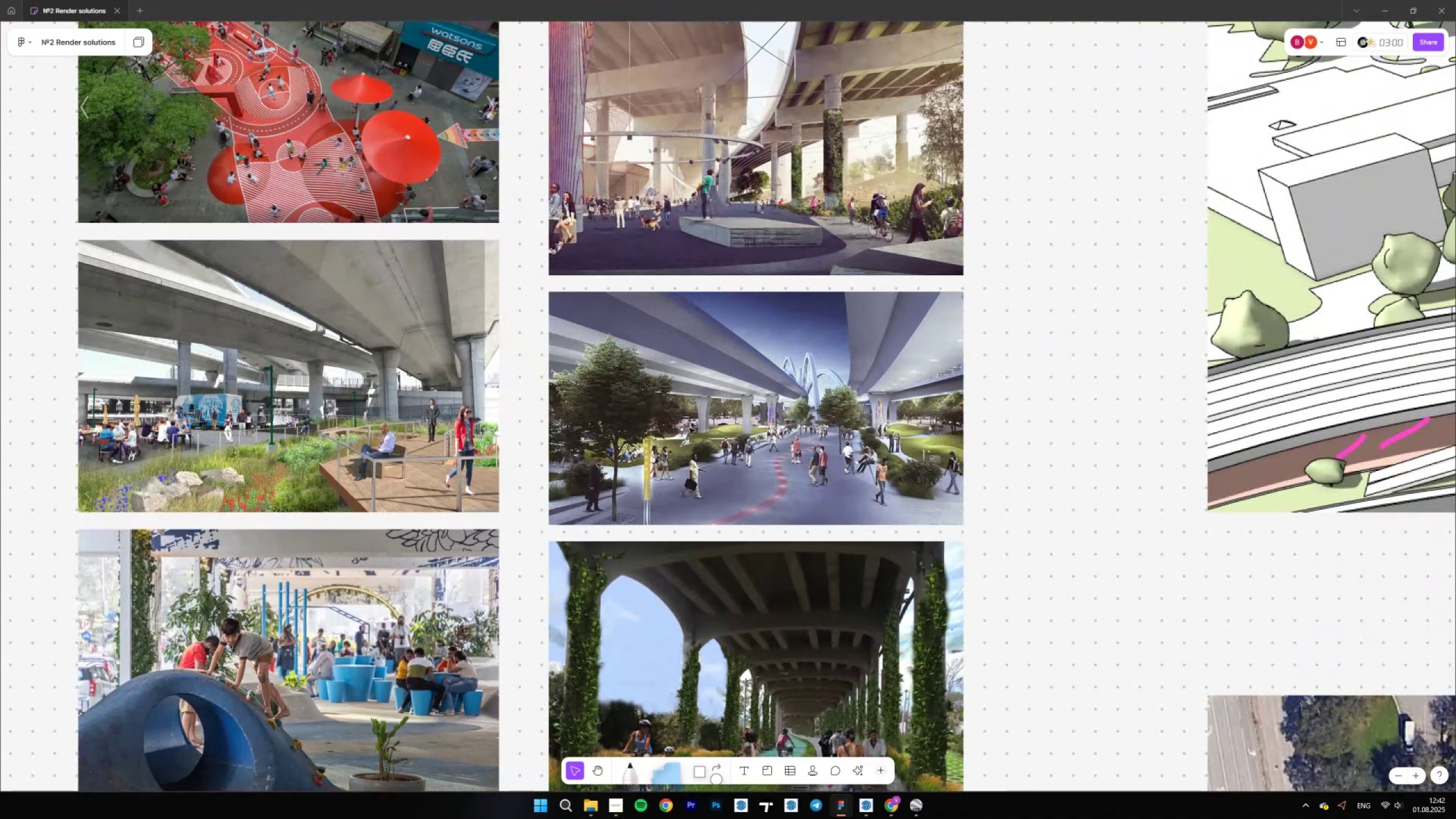 
hold_key(key=ControlLeft, duration=1.5)
 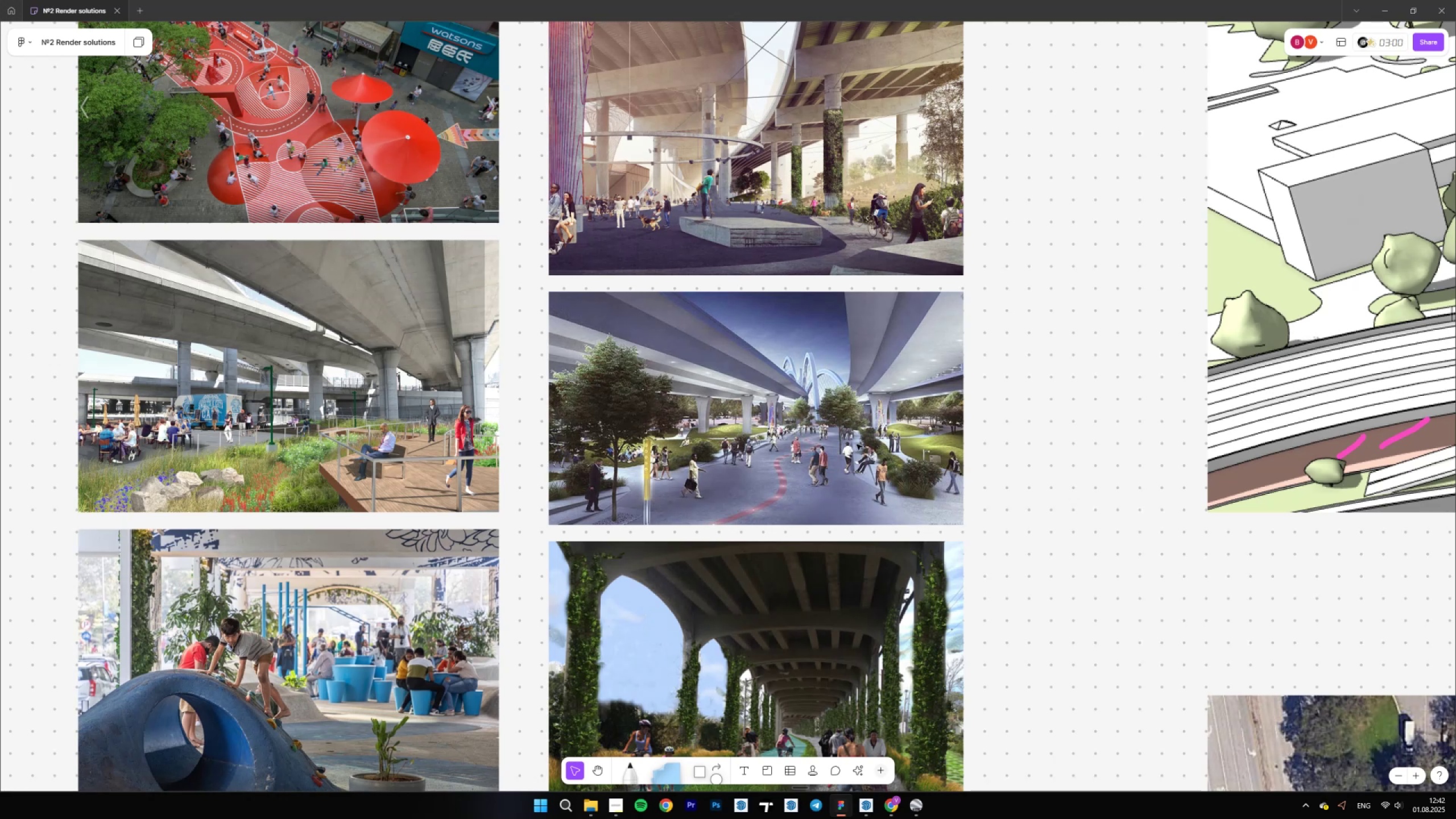 
hold_key(key=ControlLeft, duration=1.52)
scroll: coordinate [628, 454], scroll_direction: up, amount: 4.0
 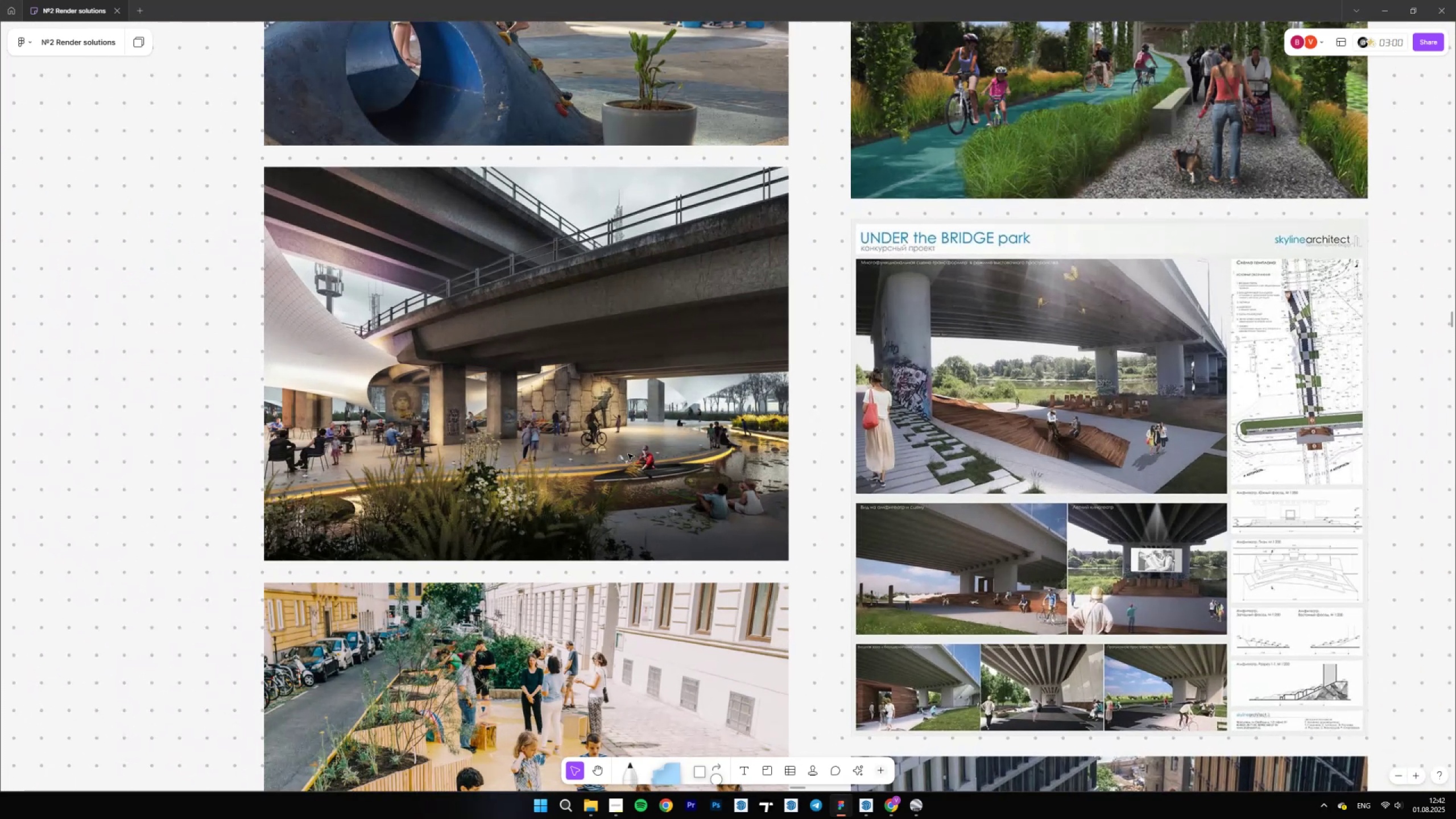 
hold_key(key=ControlLeft, duration=1.51)
 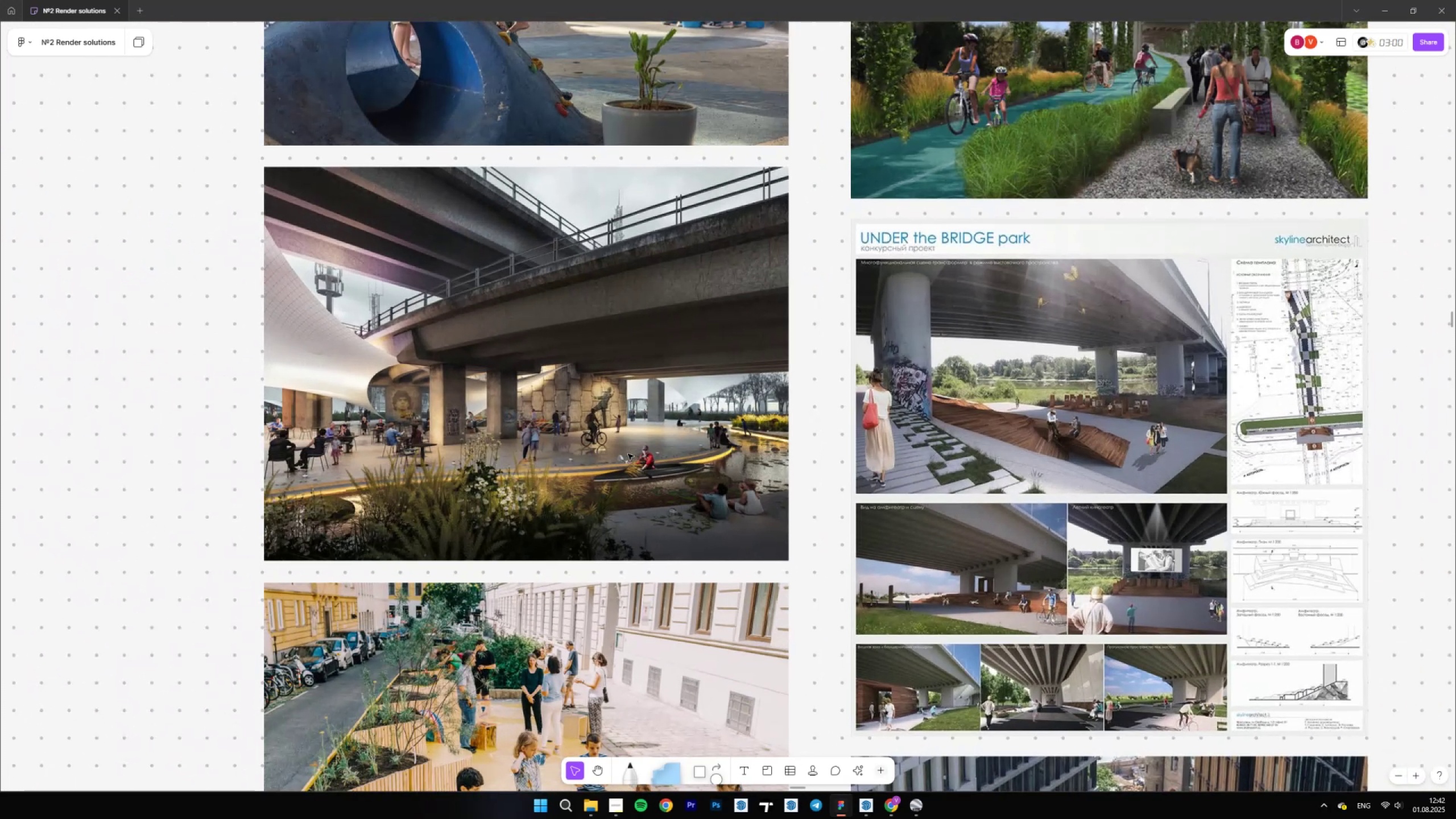 
hold_key(key=ControlLeft, duration=1.51)
 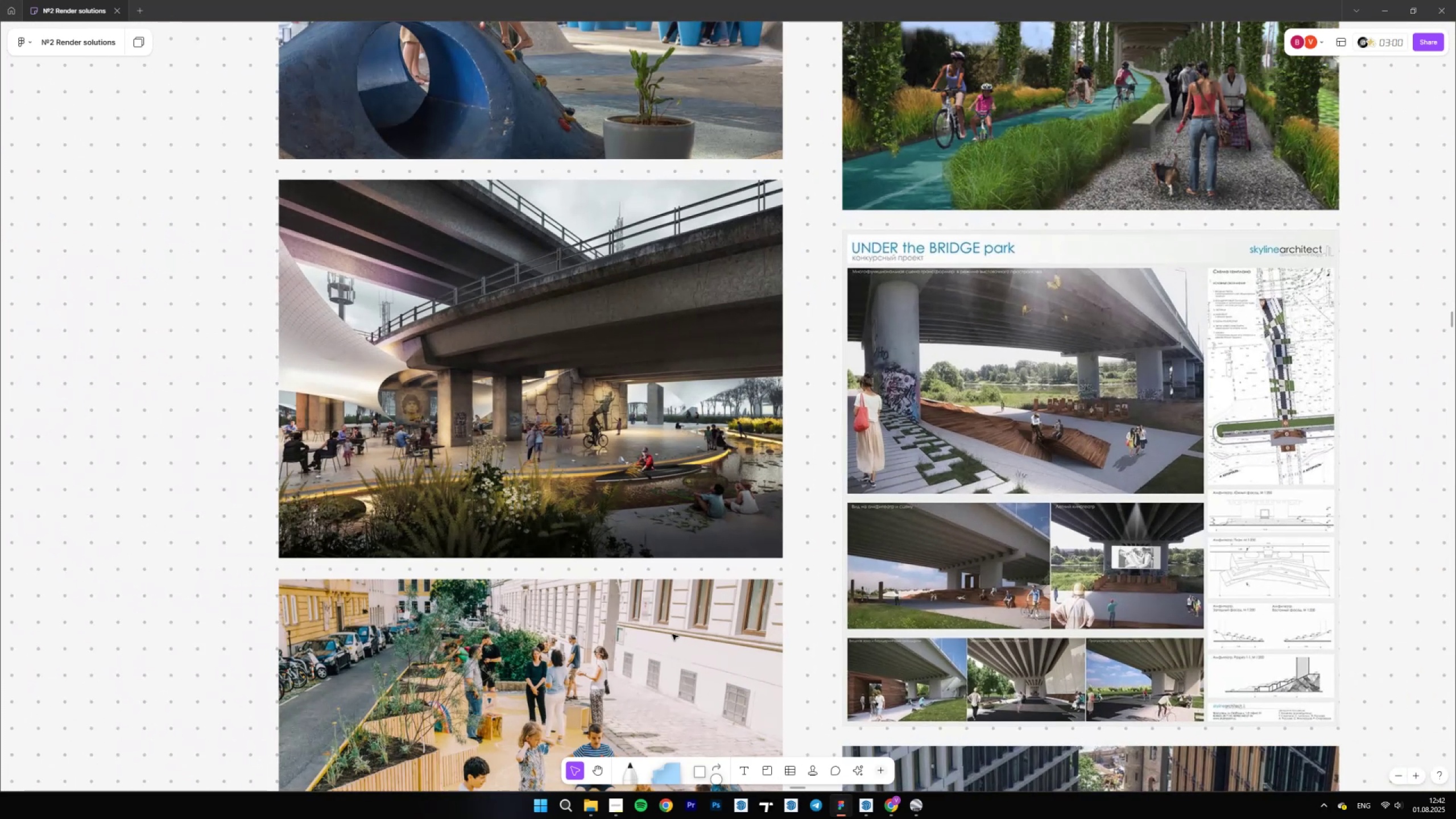 
hold_key(key=ControlLeft, duration=1.52)
scroll: coordinate [678, 641], scroll_direction: down, amount: 2.0
 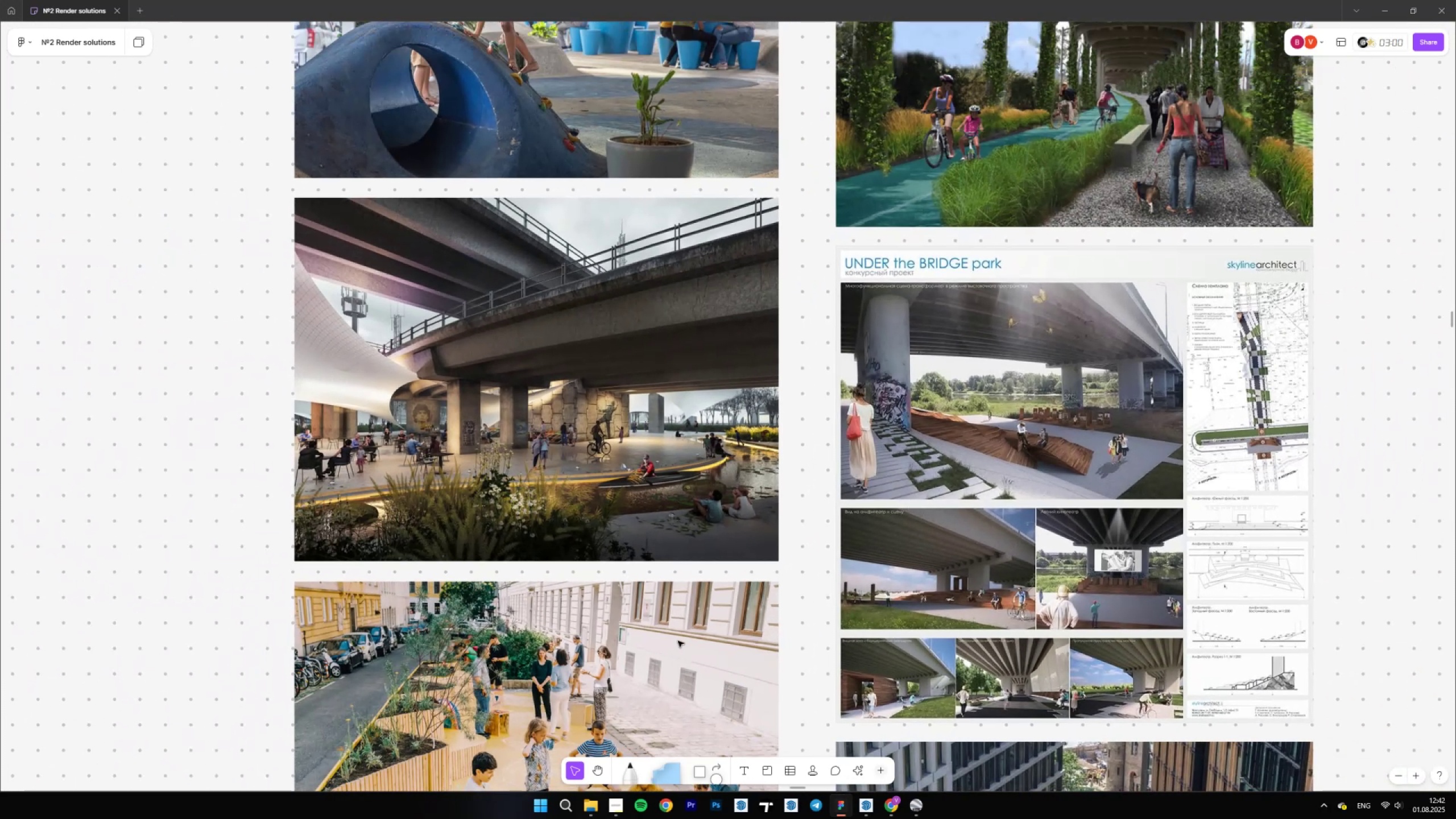 
hold_key(key=ControlLeft, duration=0.98)
 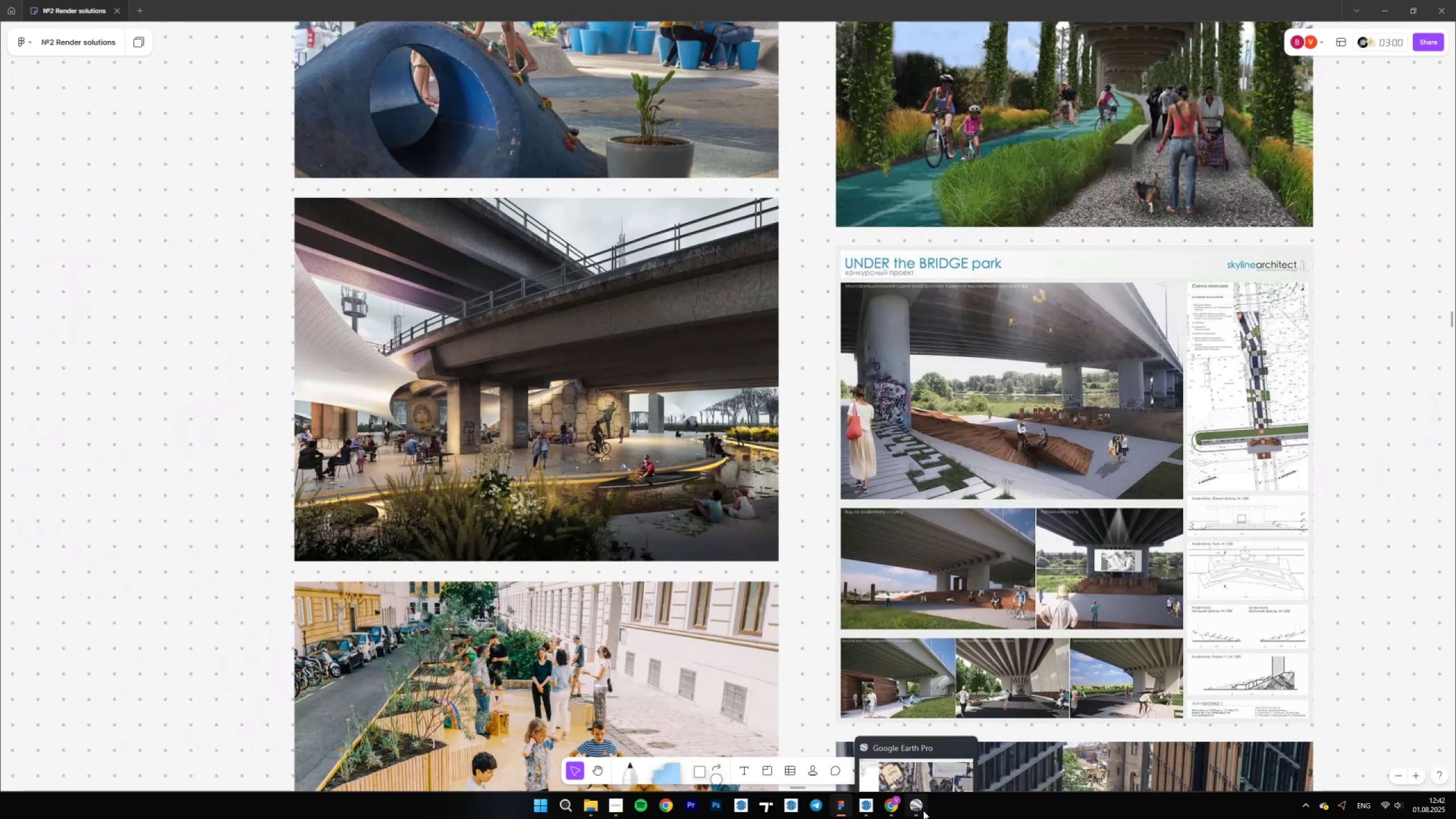 
scroll: coordinate [712, 369], scroll_direction: down, amount: 3.0
 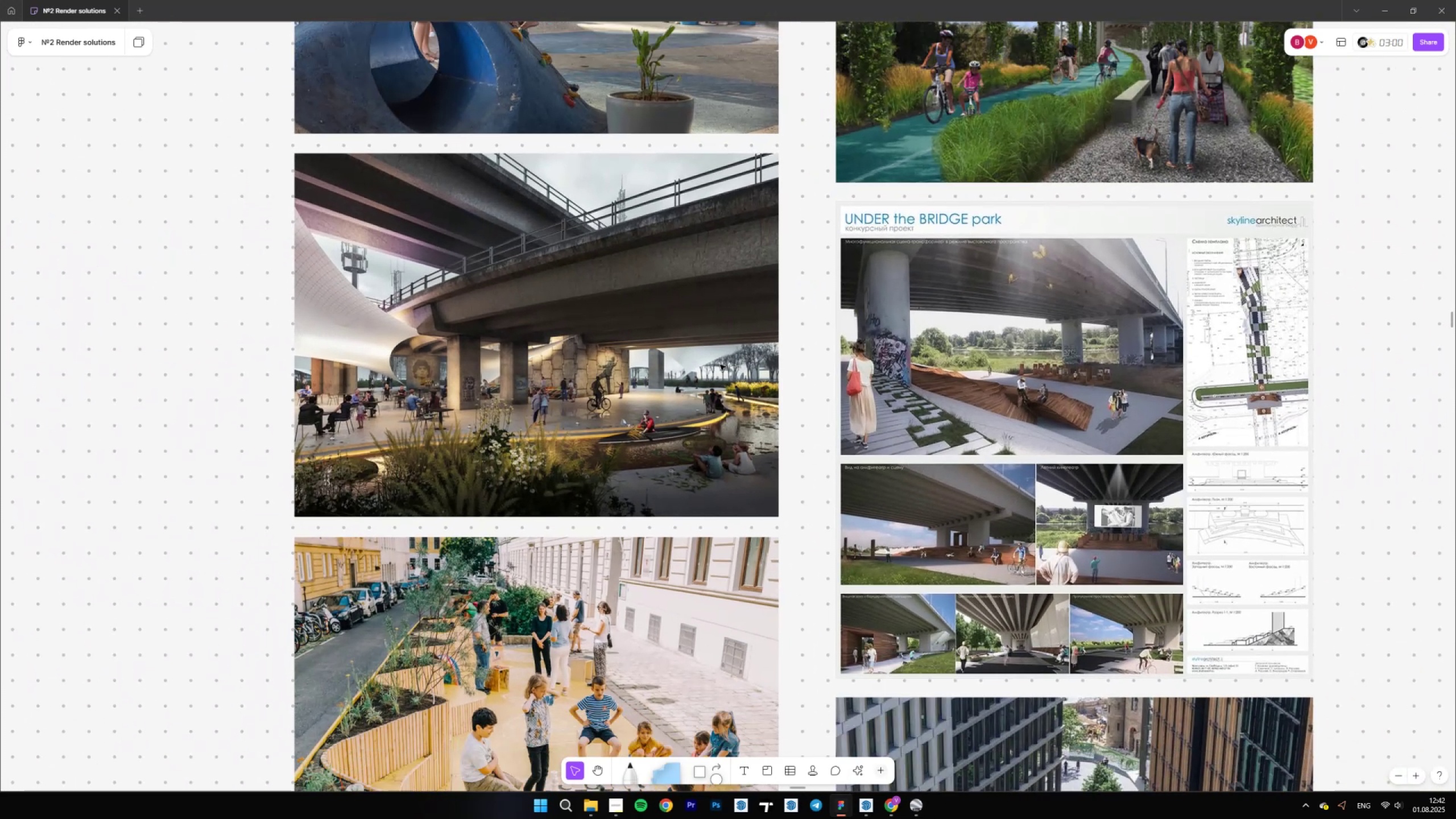 
hold_key(key=ControlLeft, duration=1.43)
scroll: coordinate [1058, 502], scroll_direction: up, amount: 5.0
 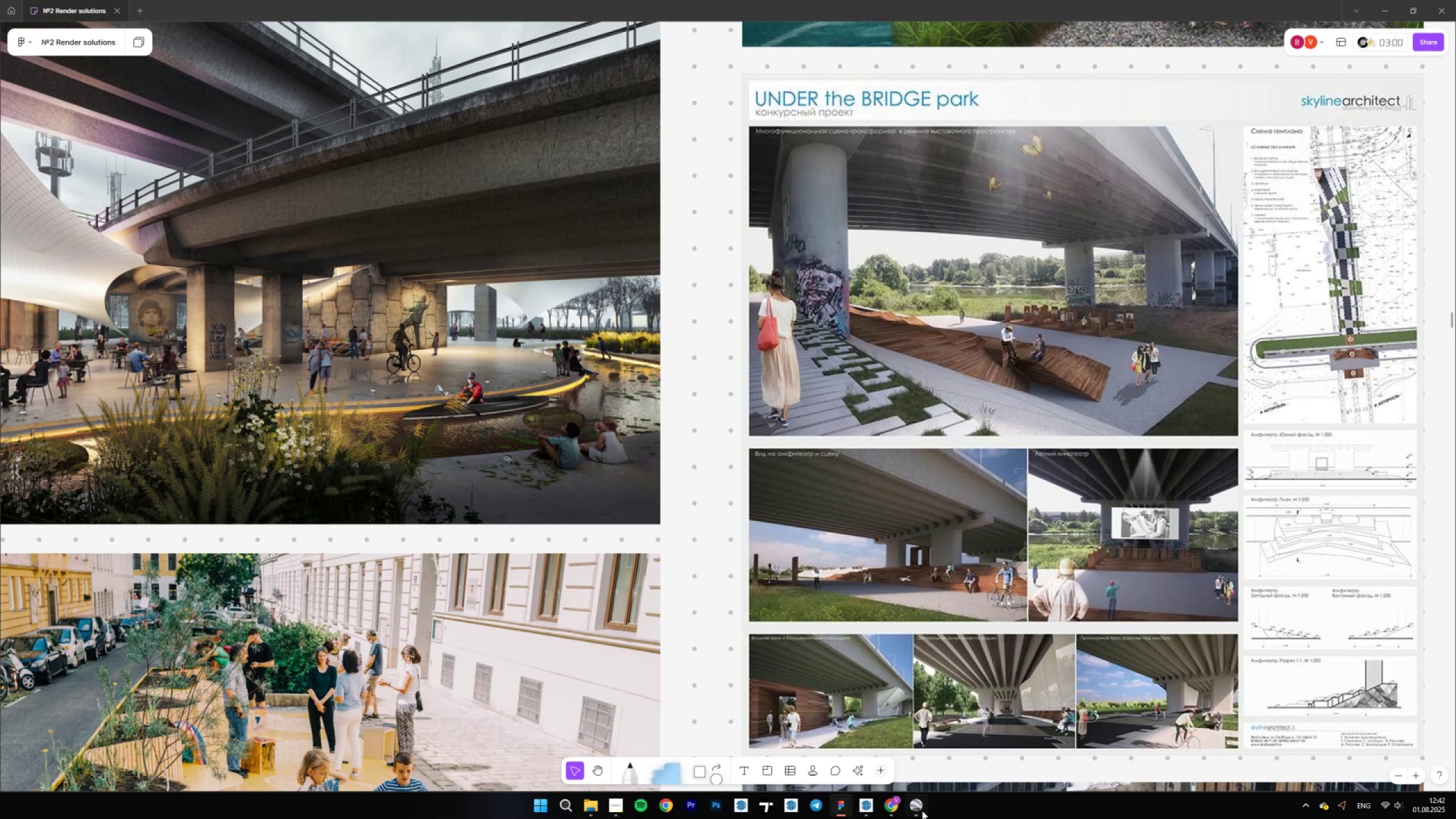 
left_click([832, 800])
 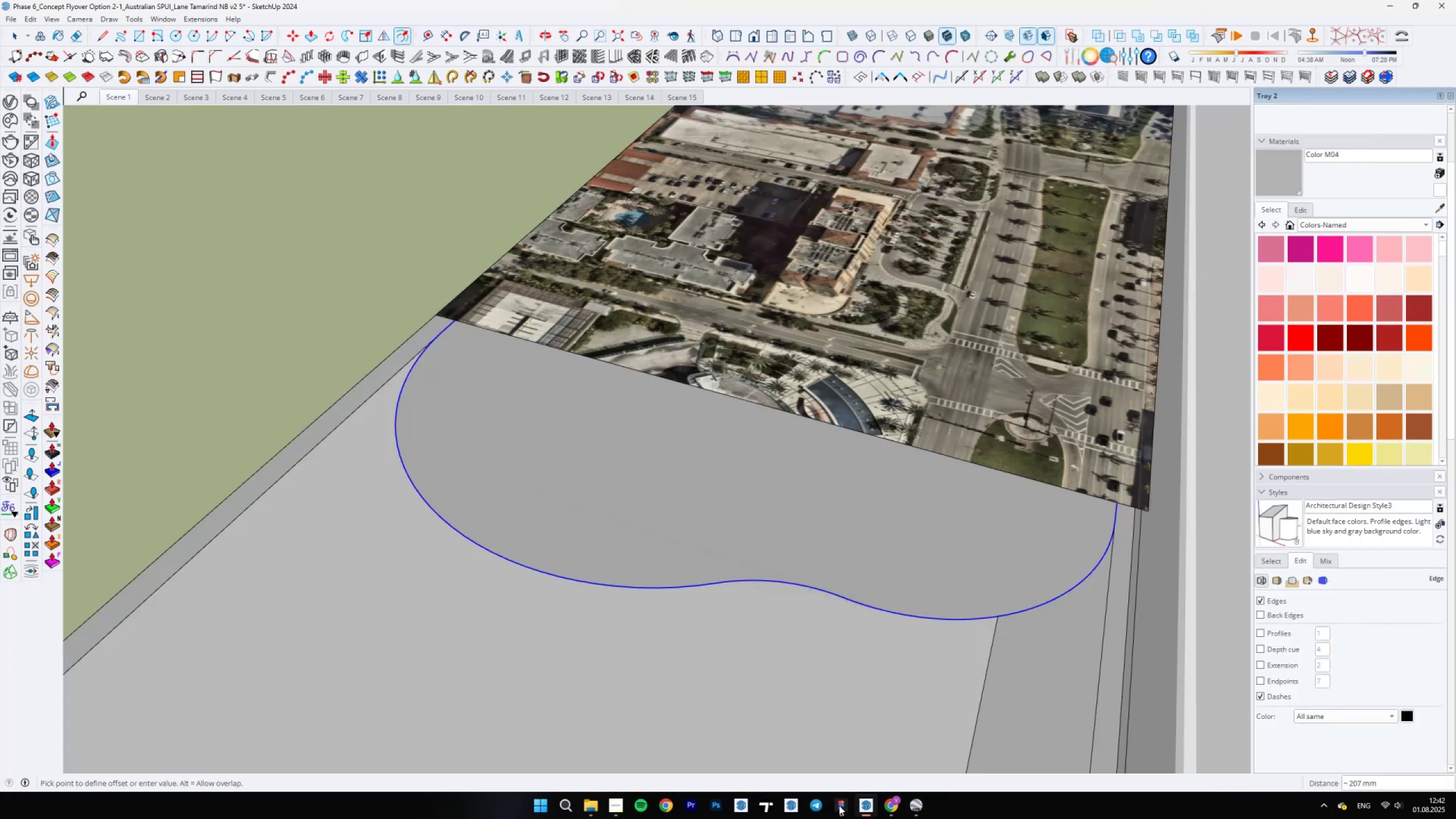 
scroll: coordinate [777, 673], scroll_direction: down, amount: 4.0
 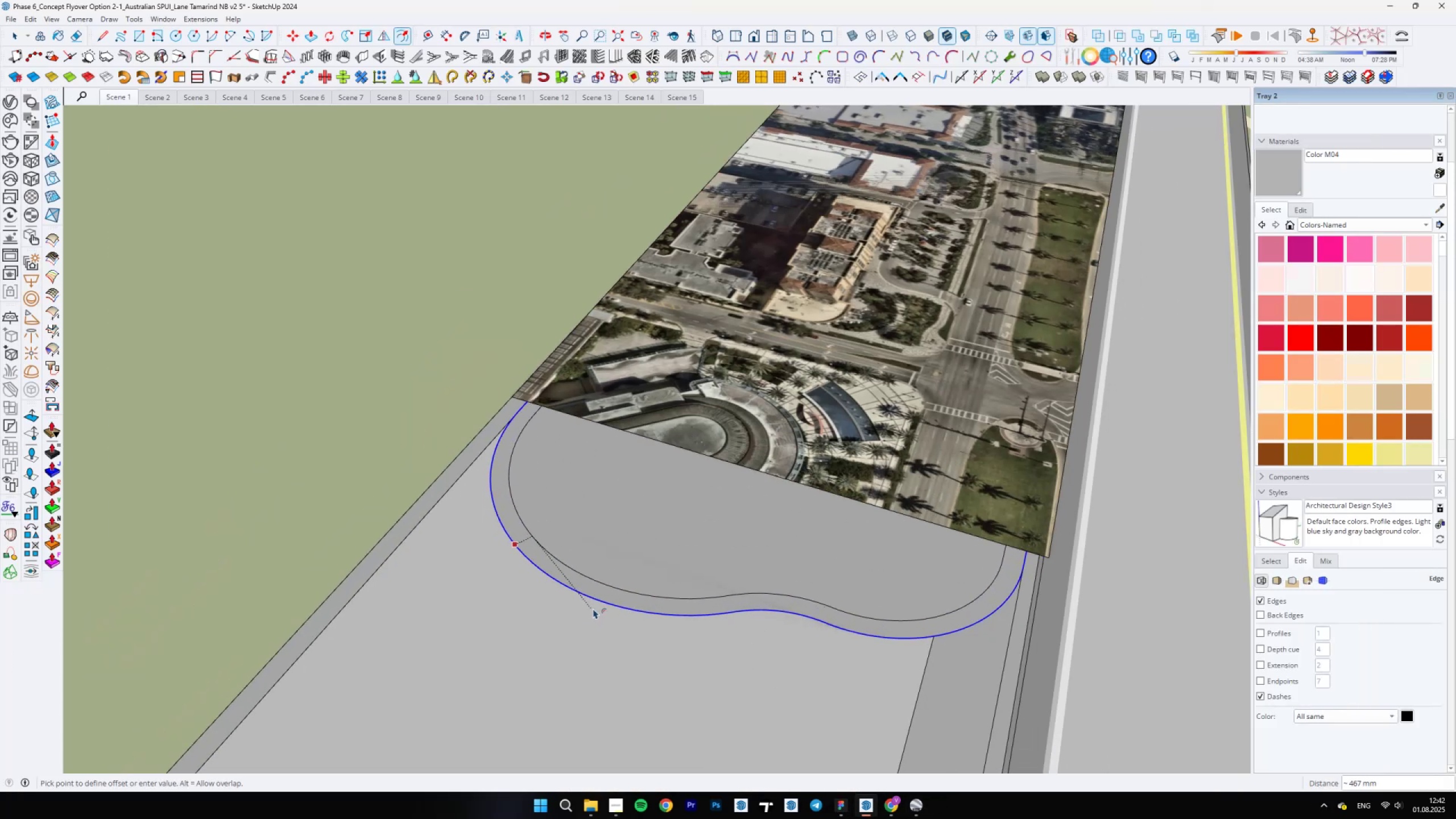 
type(600)
 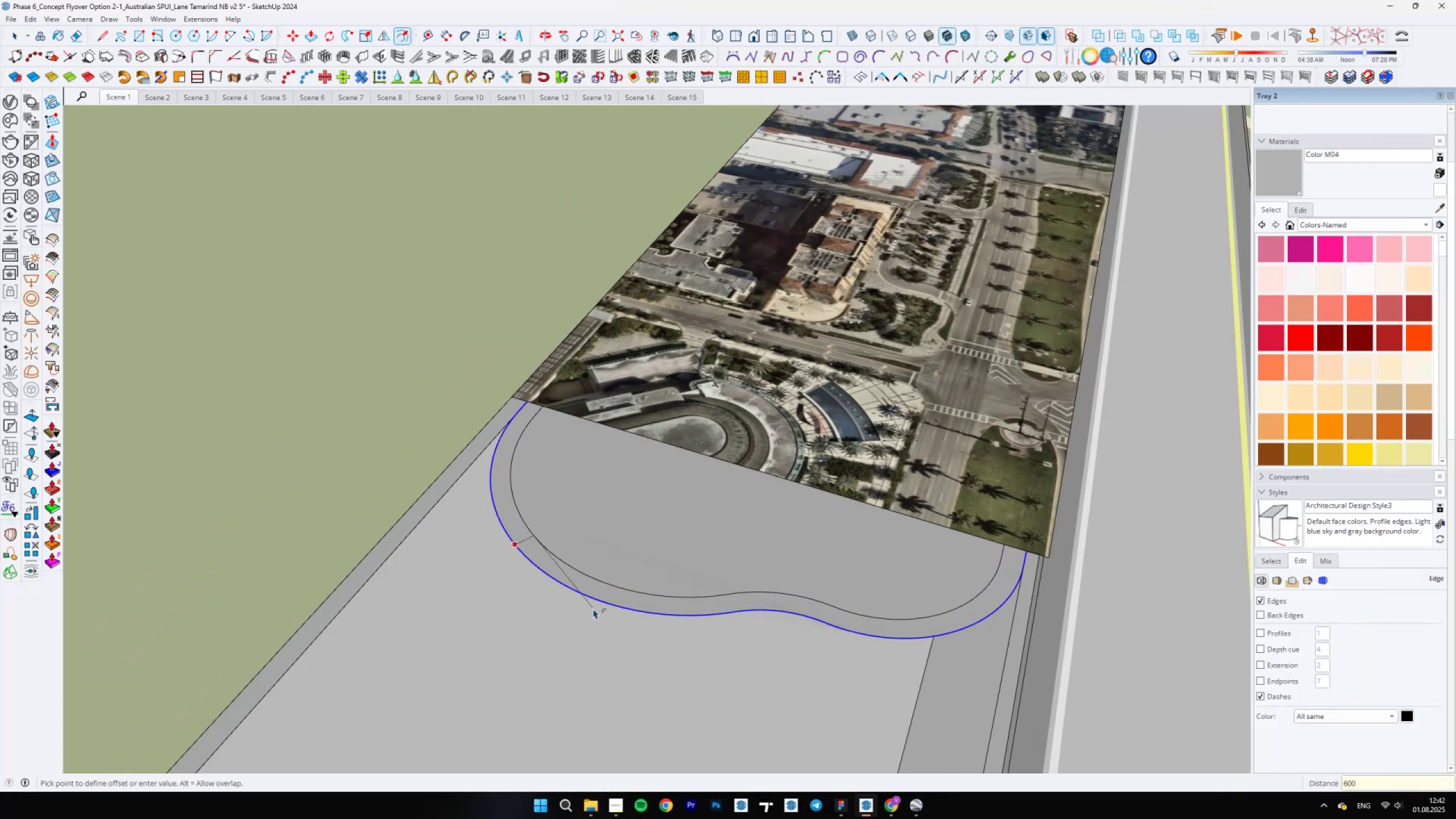 
key(Enter)
 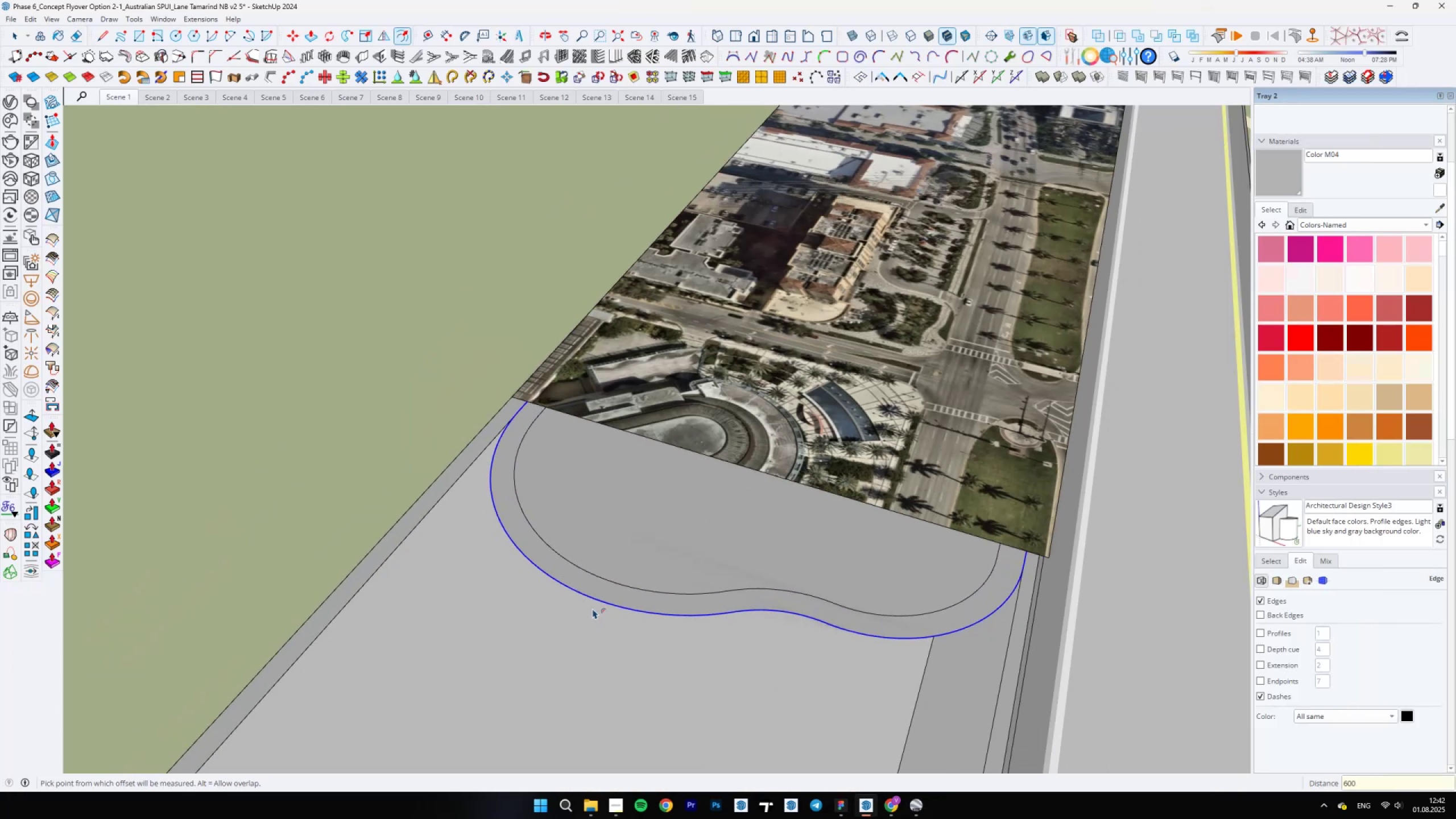 
mouse_move([586, 561])
 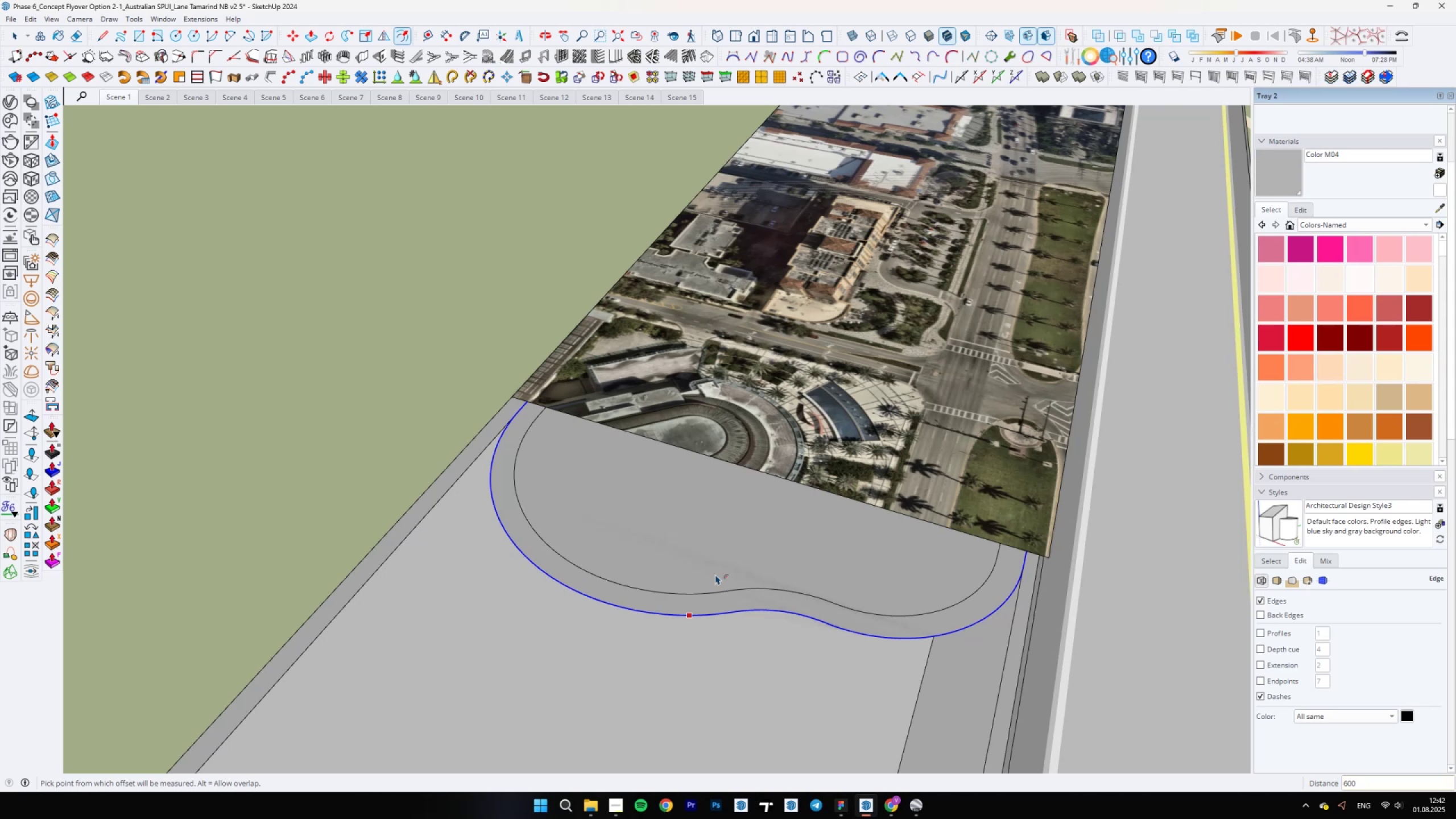 
scroll: coordinate [770, 559], scroll_direction: down, amount: 5.0
 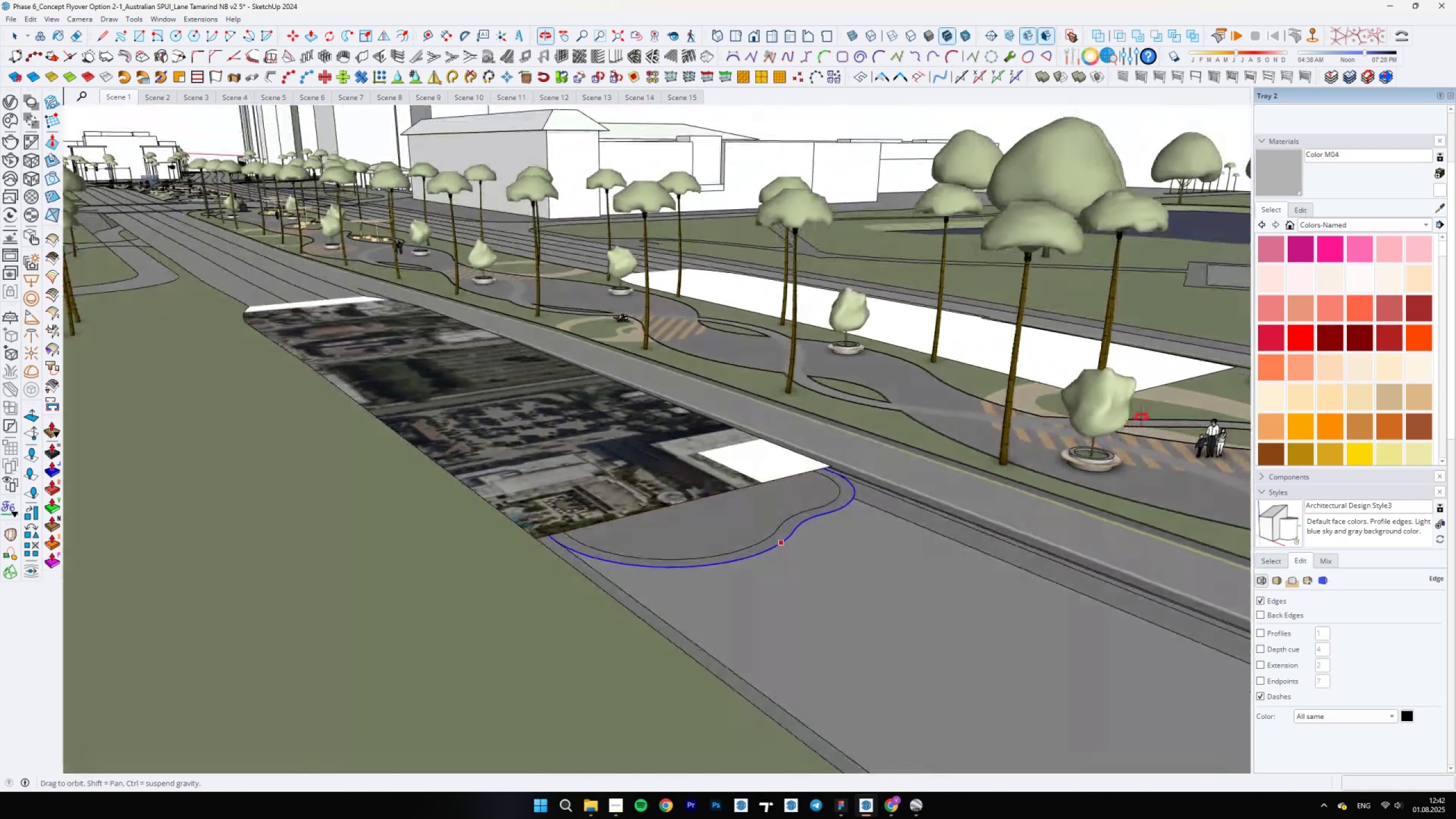 
key(B)
 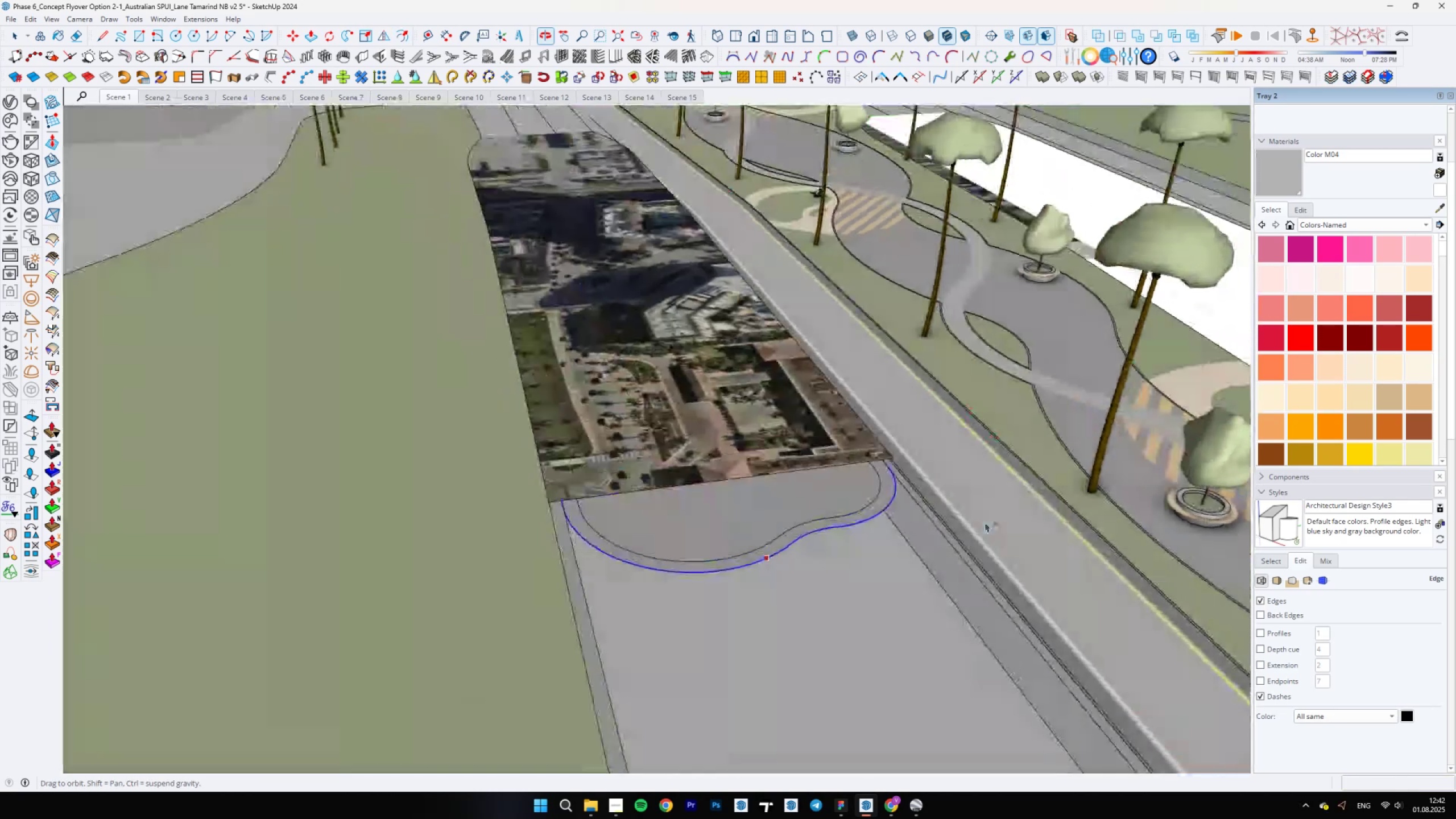 
scroll: coordinate [813, 342], scroll_direction: up, amount: 30.0
 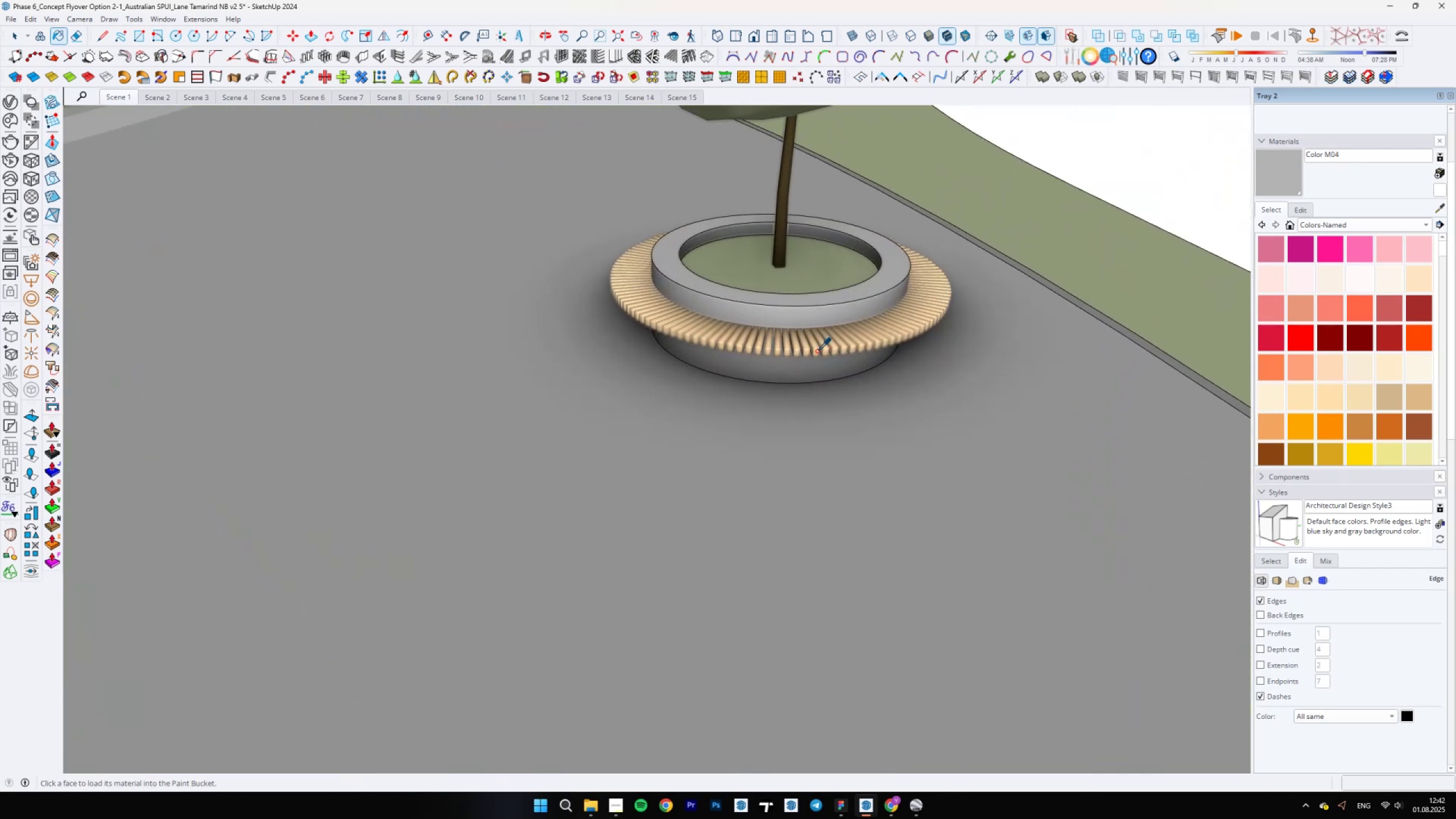 
hold_key(key=ShiftLeft, duration=0.57)
 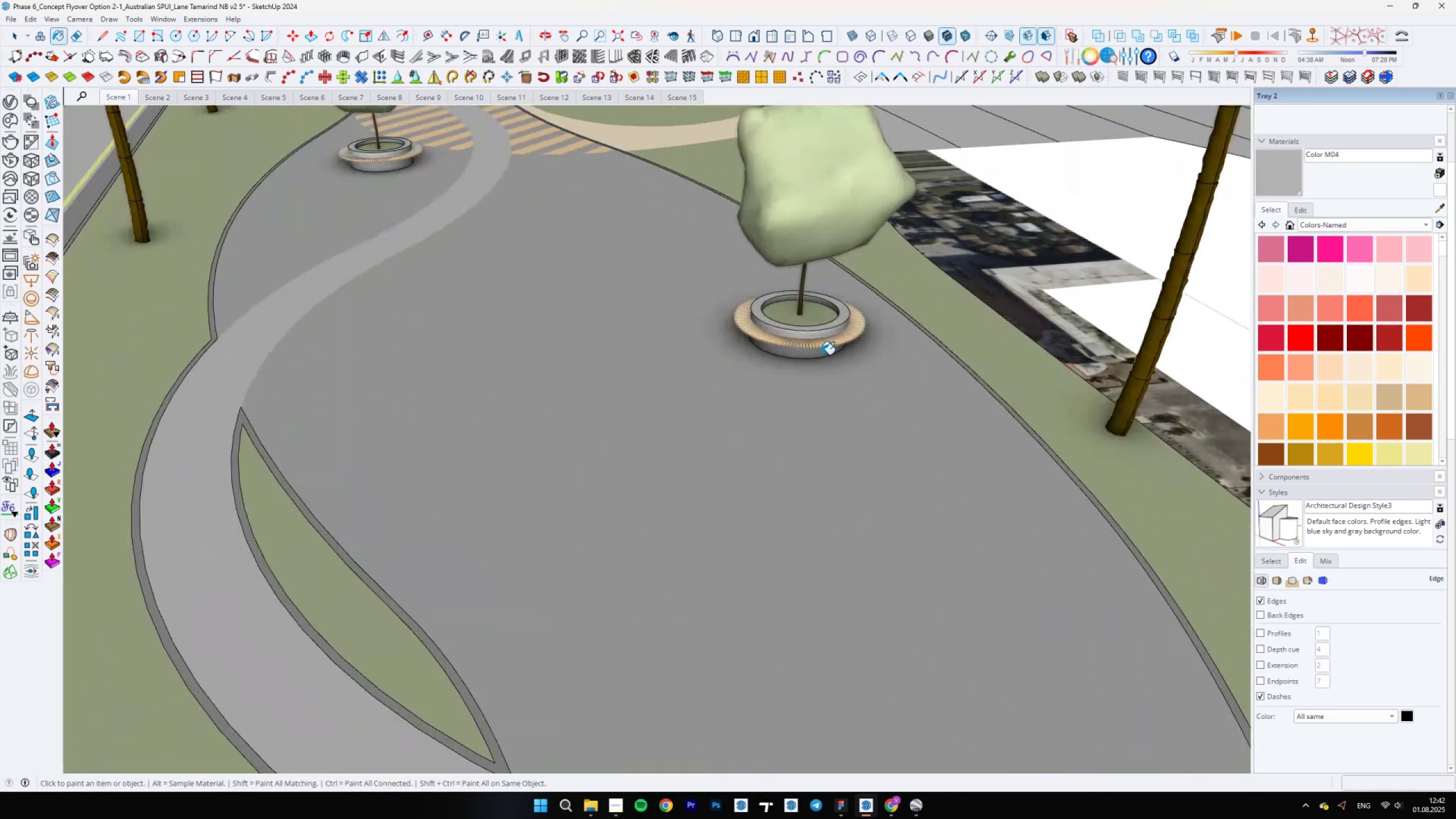 
hold_key(key=AltLeft, duration=1.08)
left_click([817, 351])
 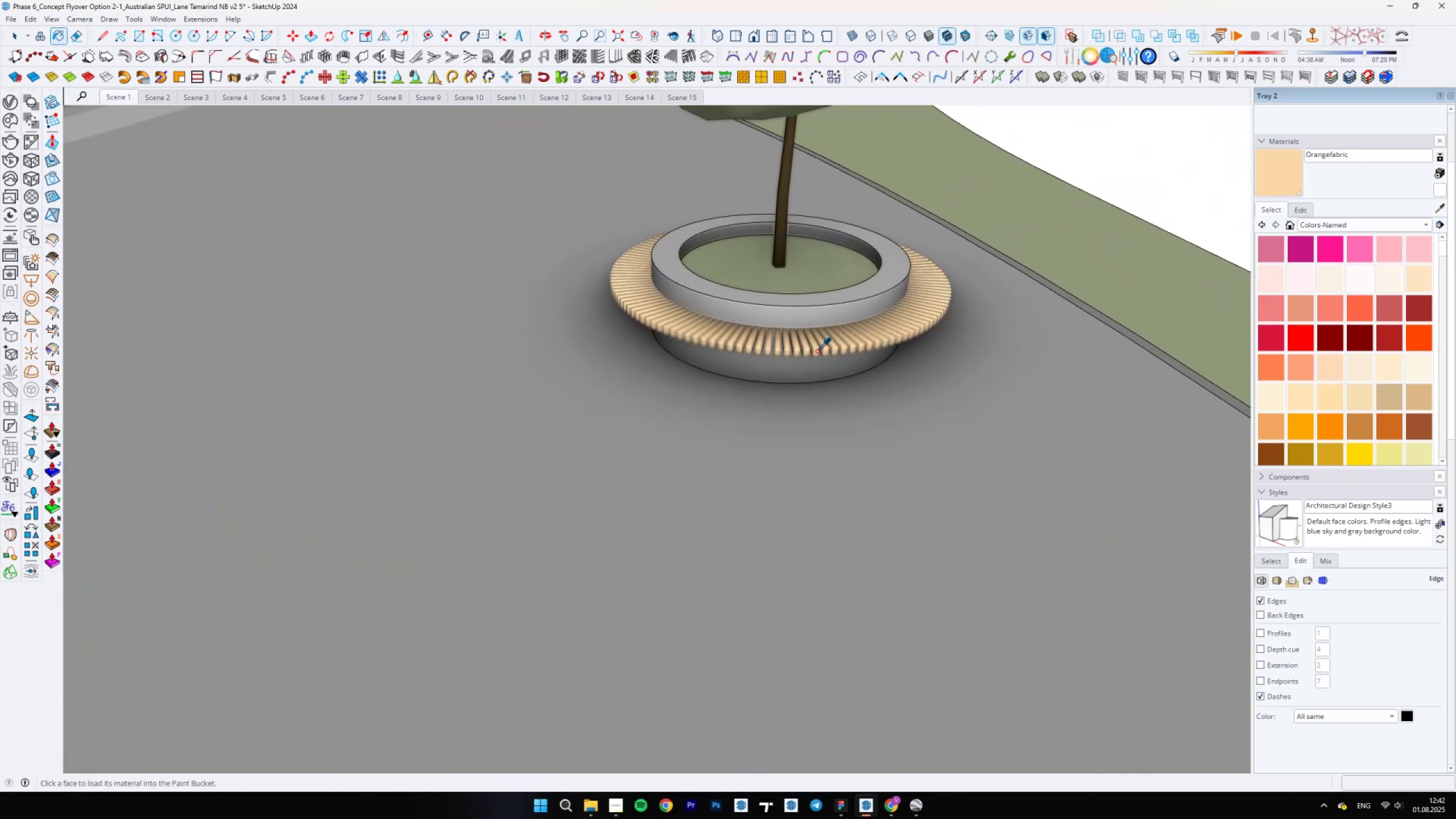 
scroll: coordinate [841, 393], scroll_direction: down, amount: 37.0
 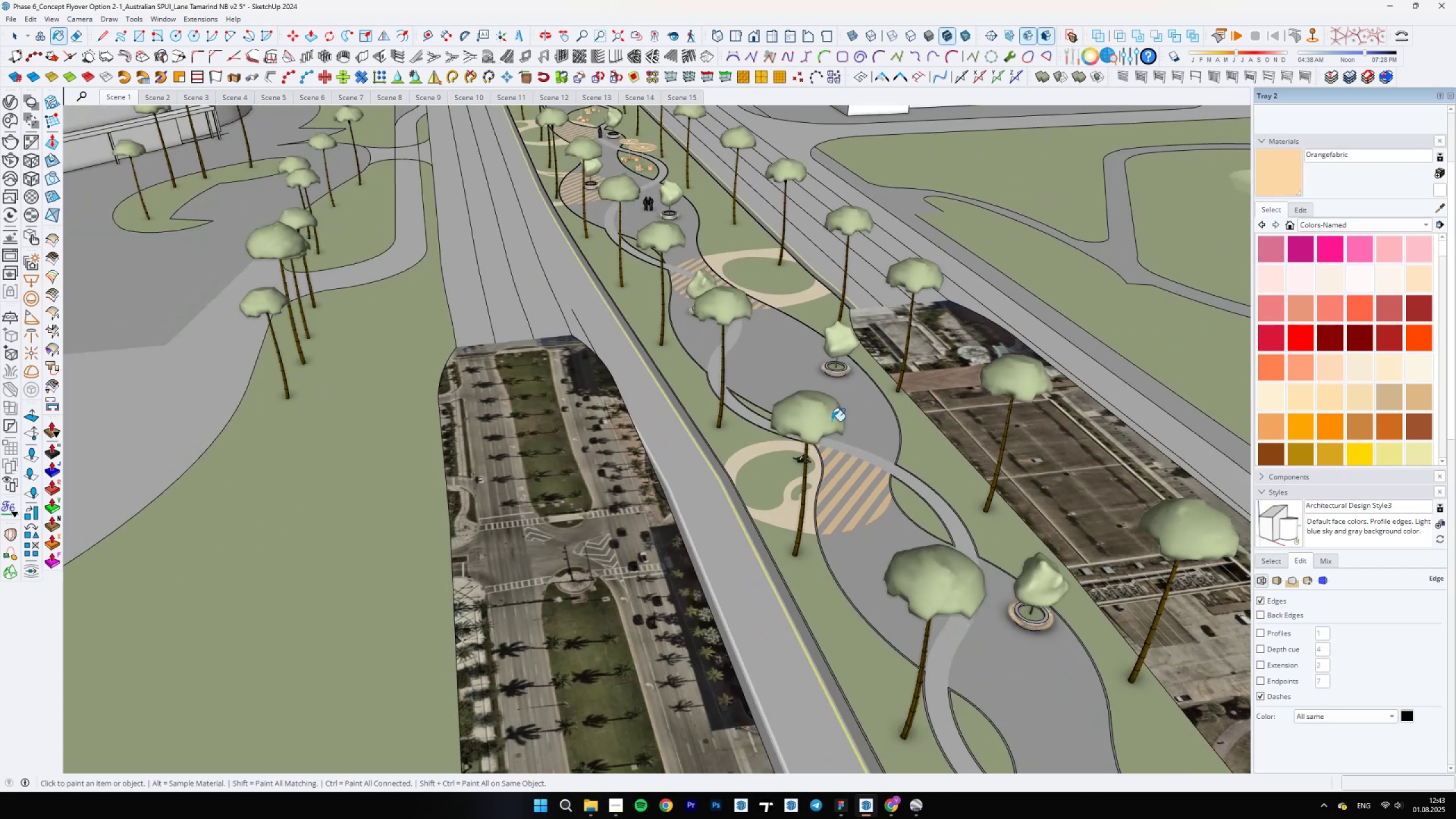 
hold_key(key=ShiftLeft, duration=0.85)
scroll: coordinate [819, 574], scroll_direction: up, amount: 5.0
 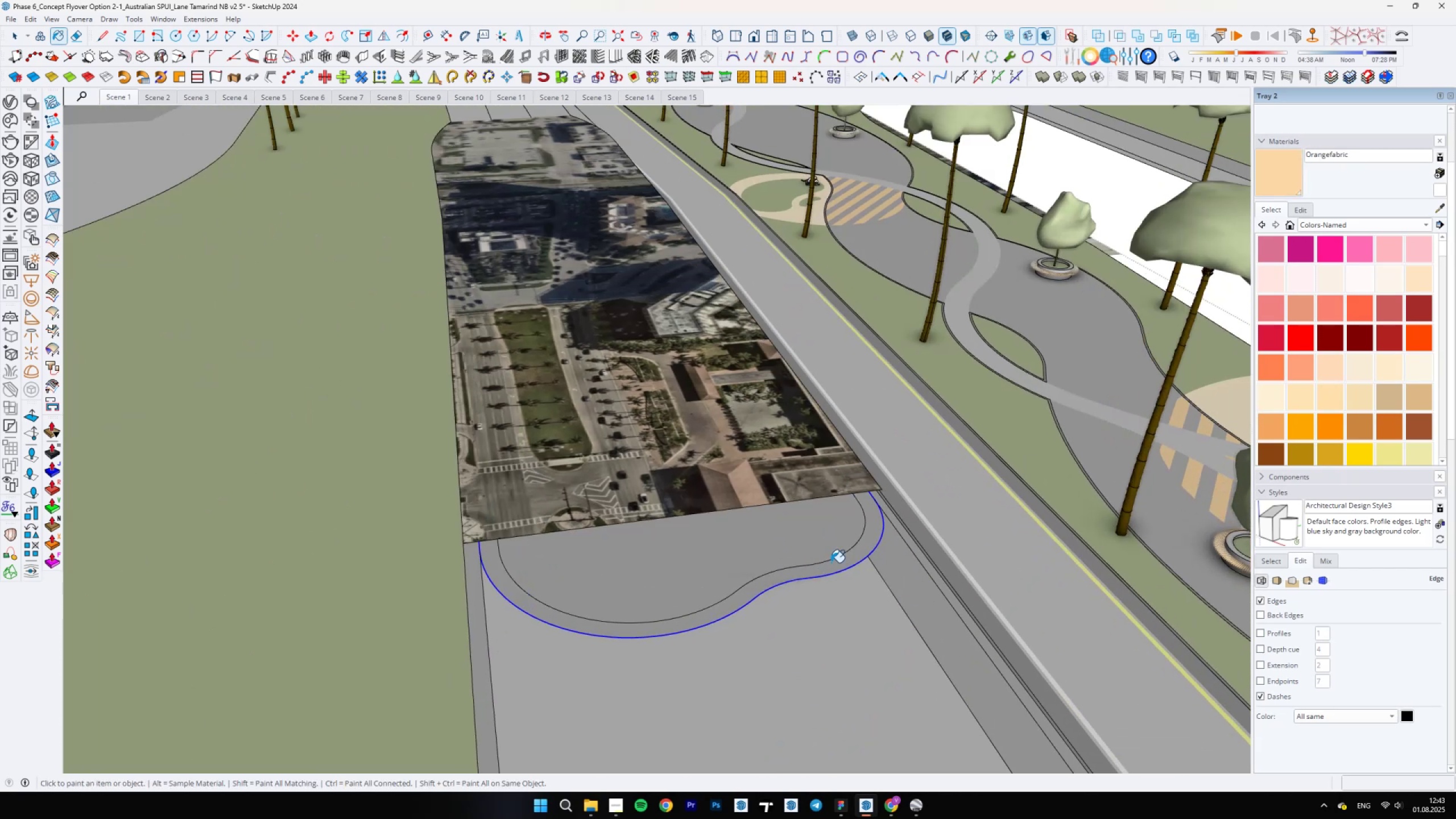 
left_click([831, 562])
 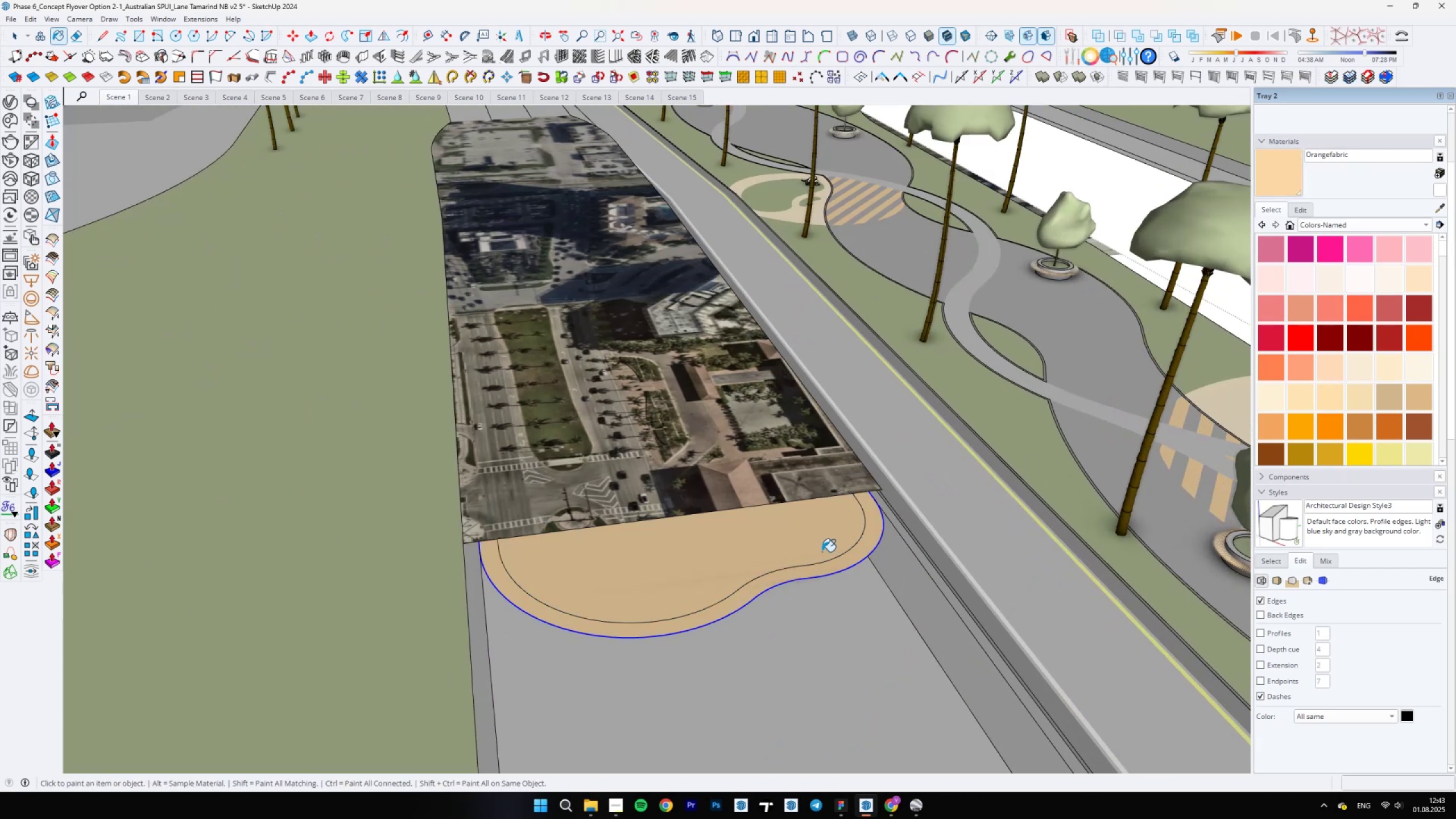 
key(P)
 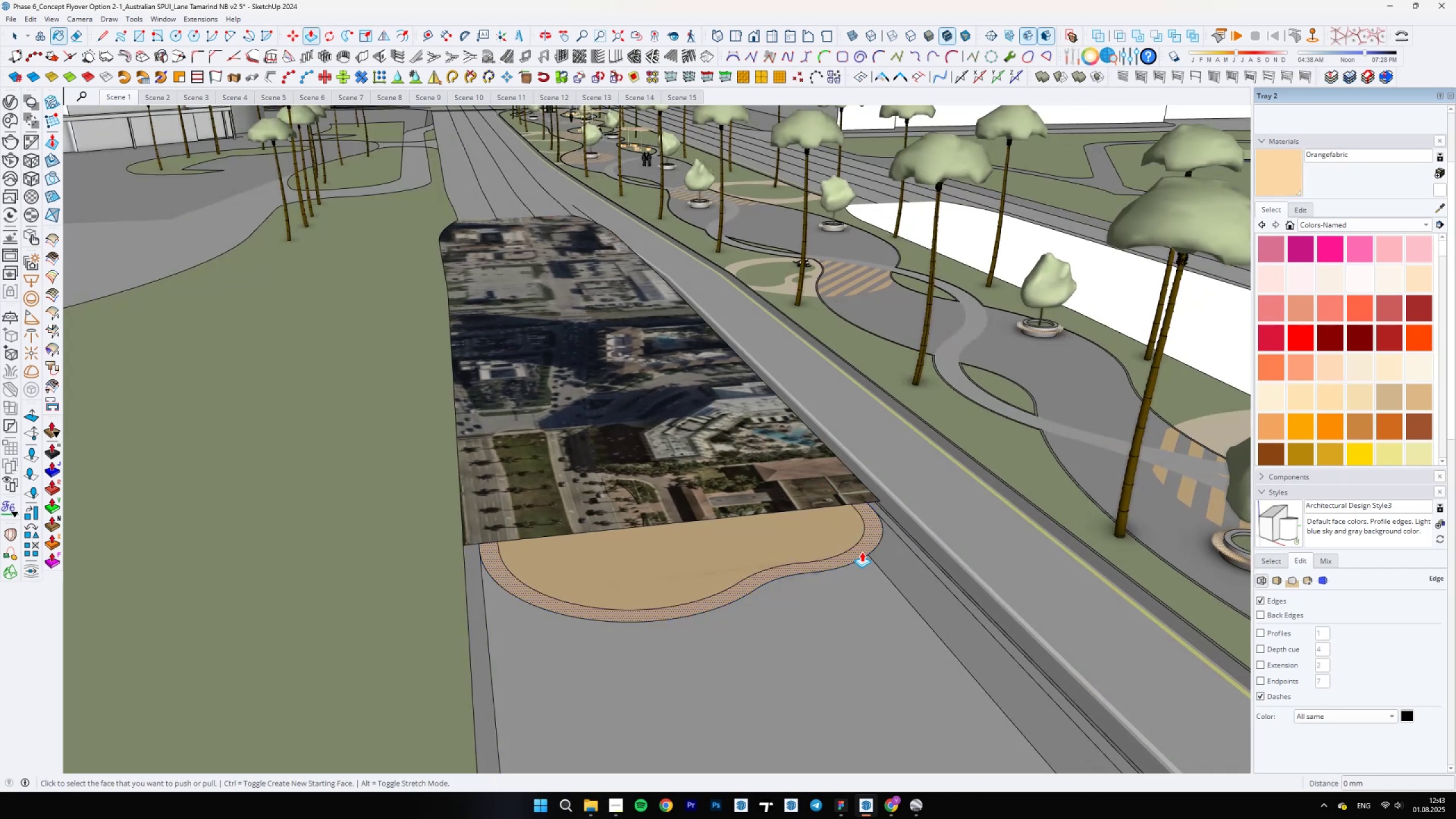 
left_click([862, 552])
 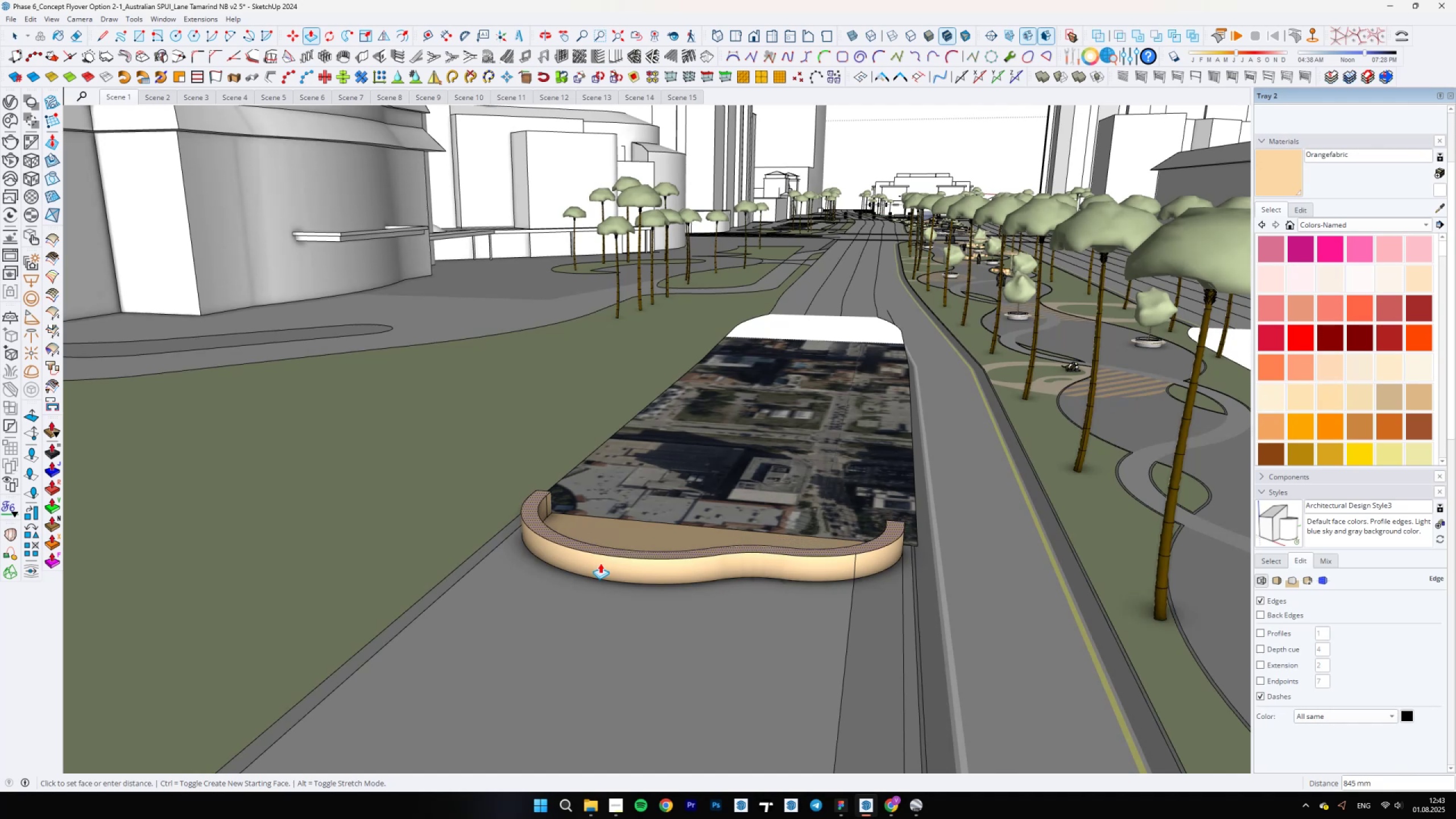 
wait(6.15)
 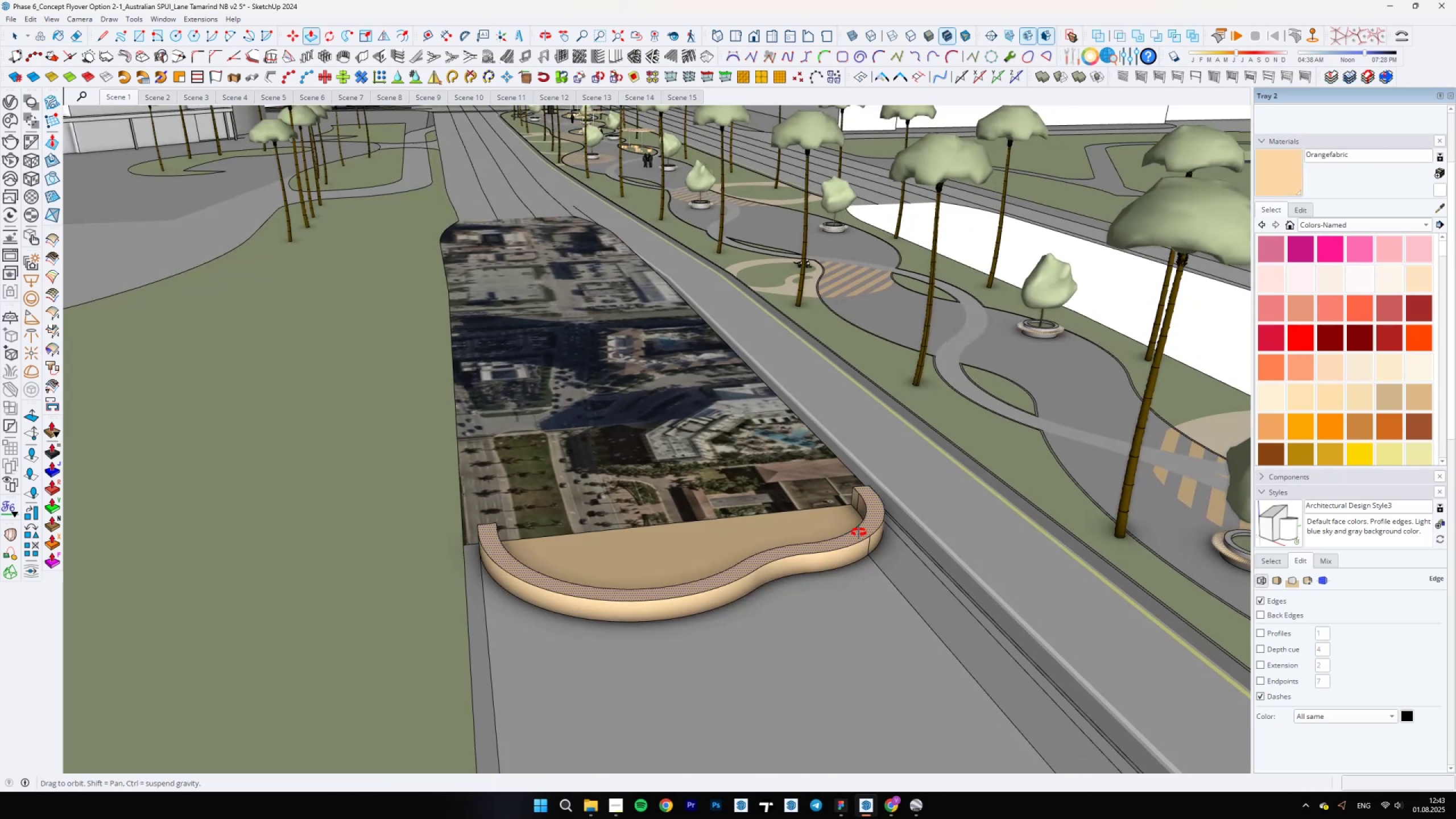 
key(Space)
 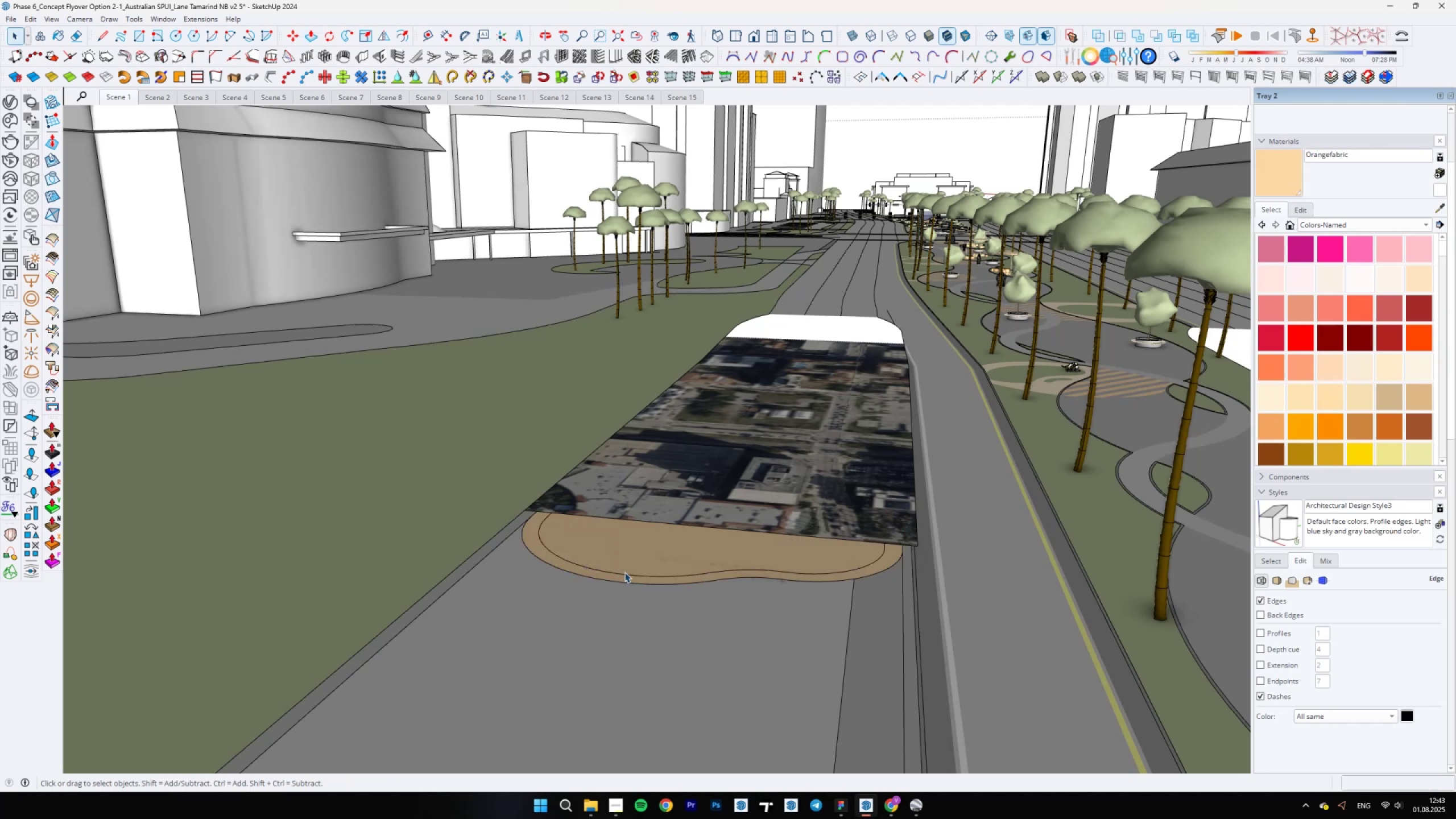 
wait(7.38)
 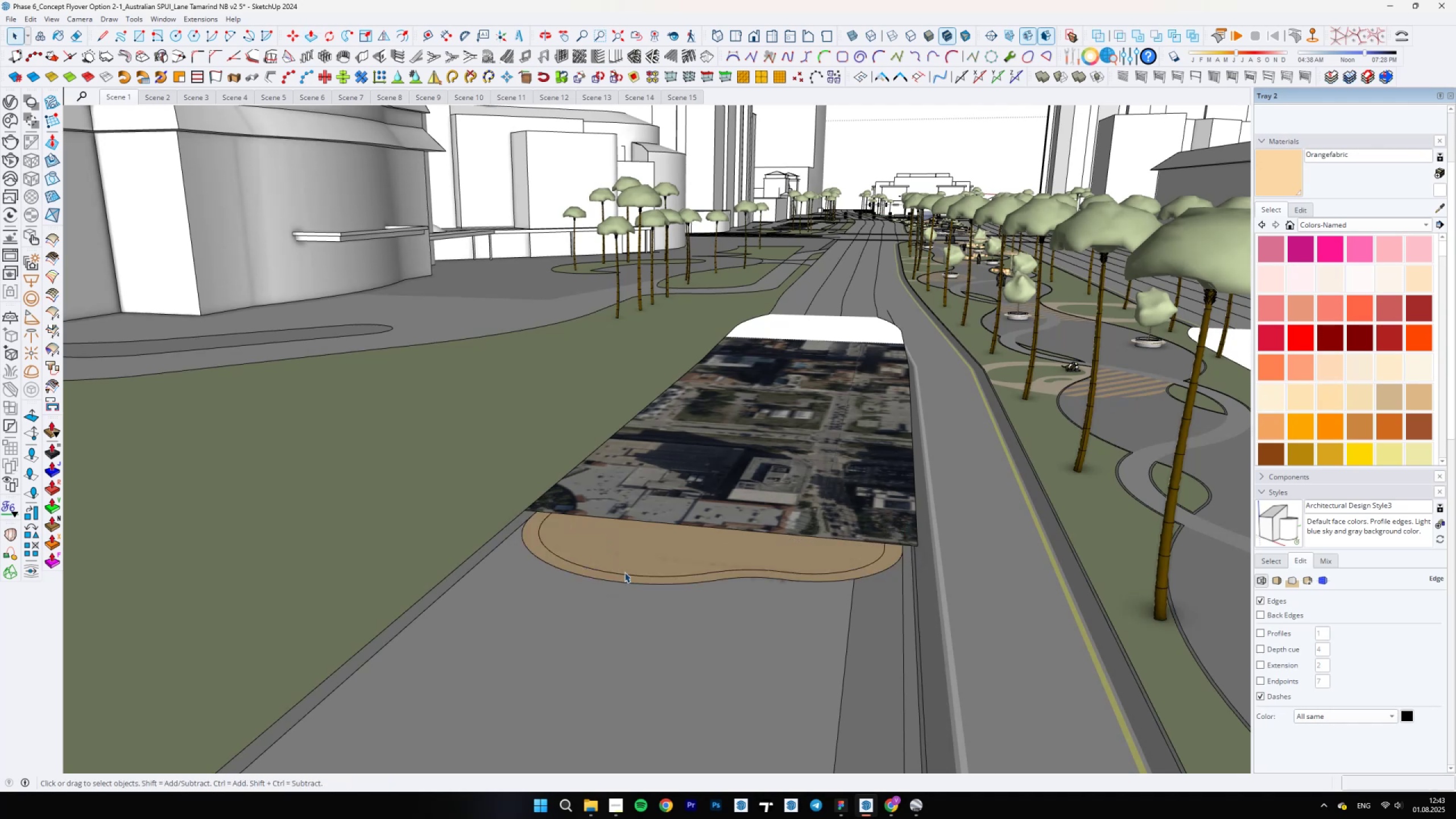 
scroll: coordinate [632, 624], scroll_direction: up, amount: 6.0
 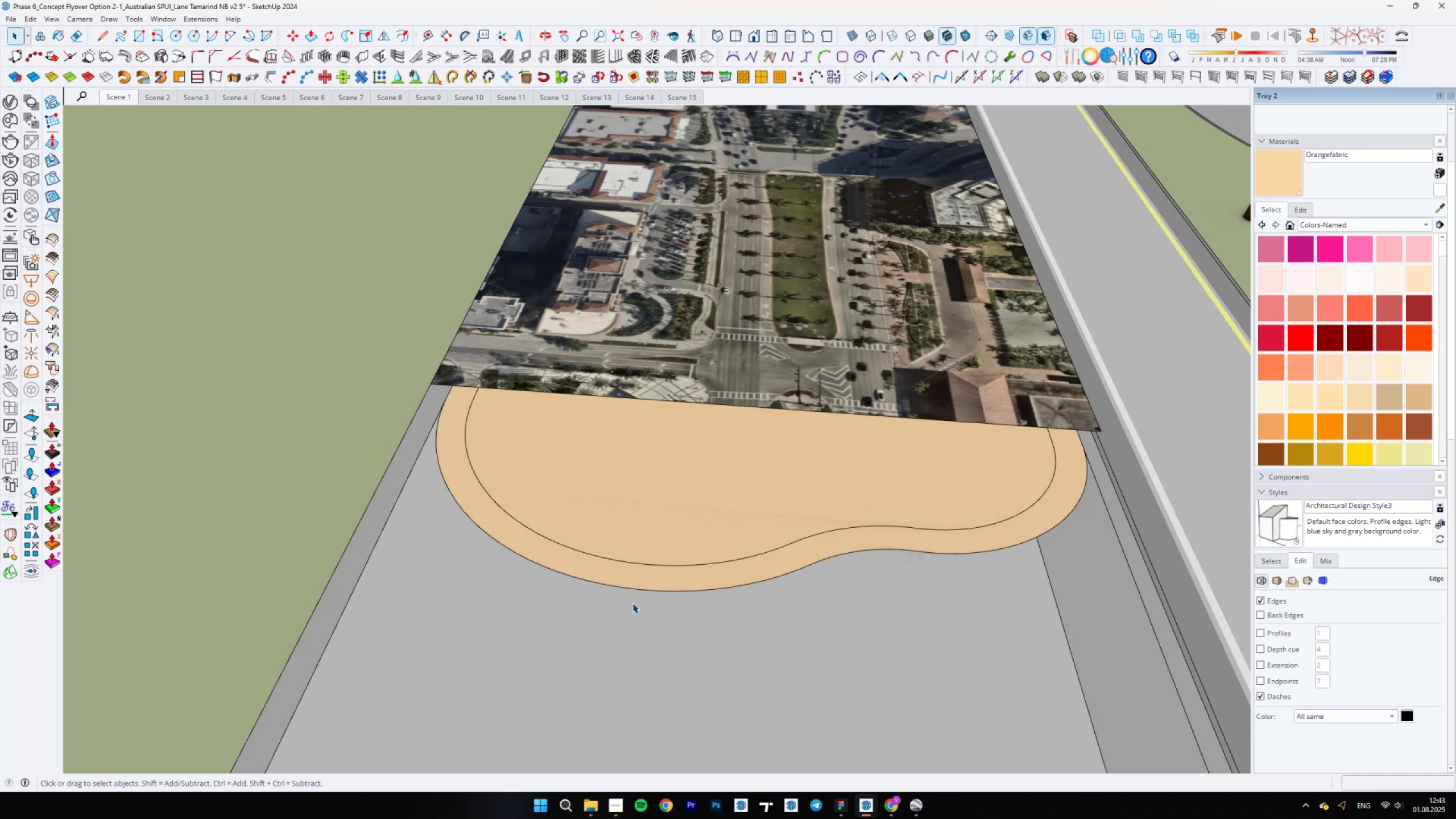 
type(ea)
 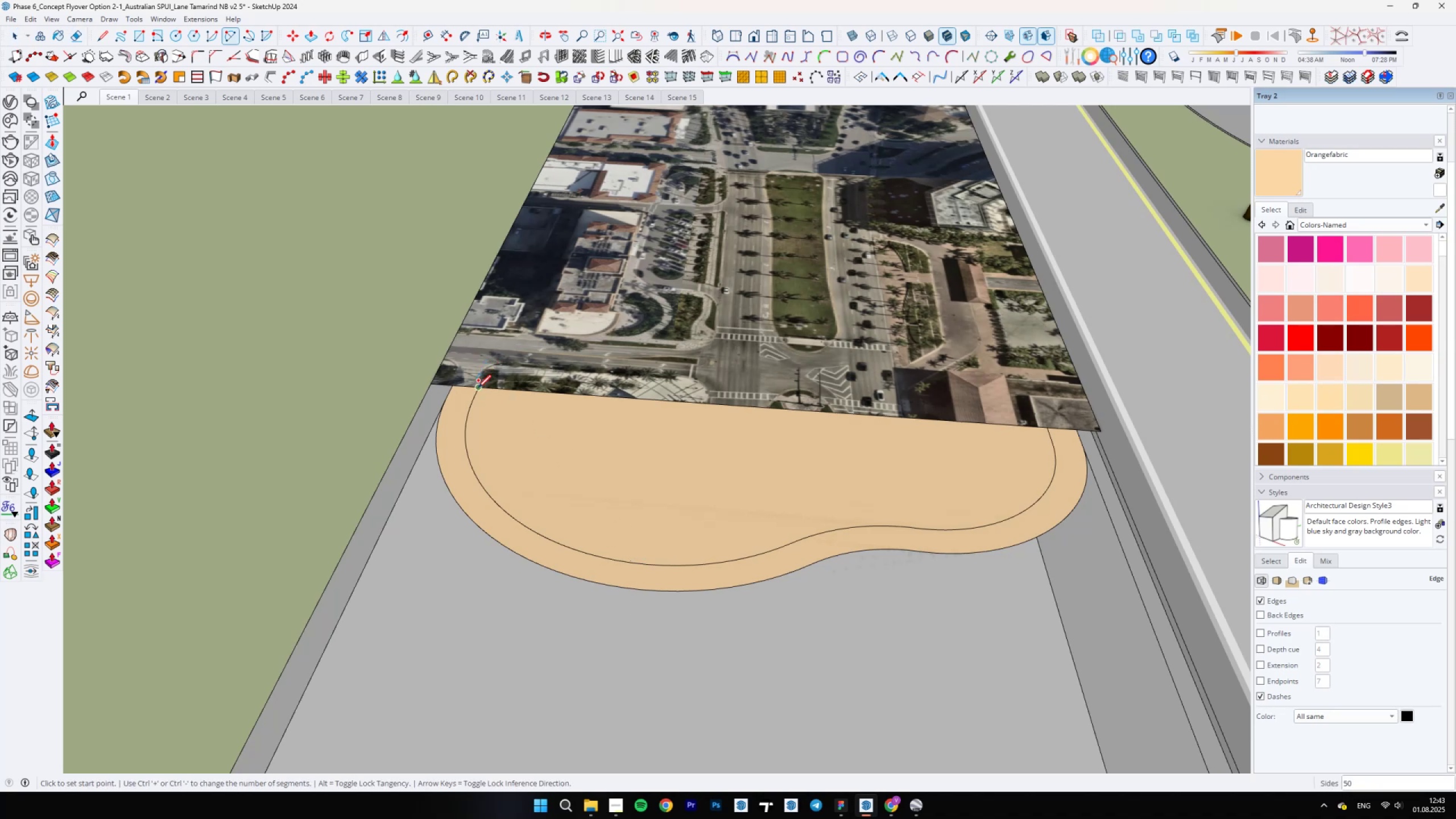 
left_click([477, 388])
 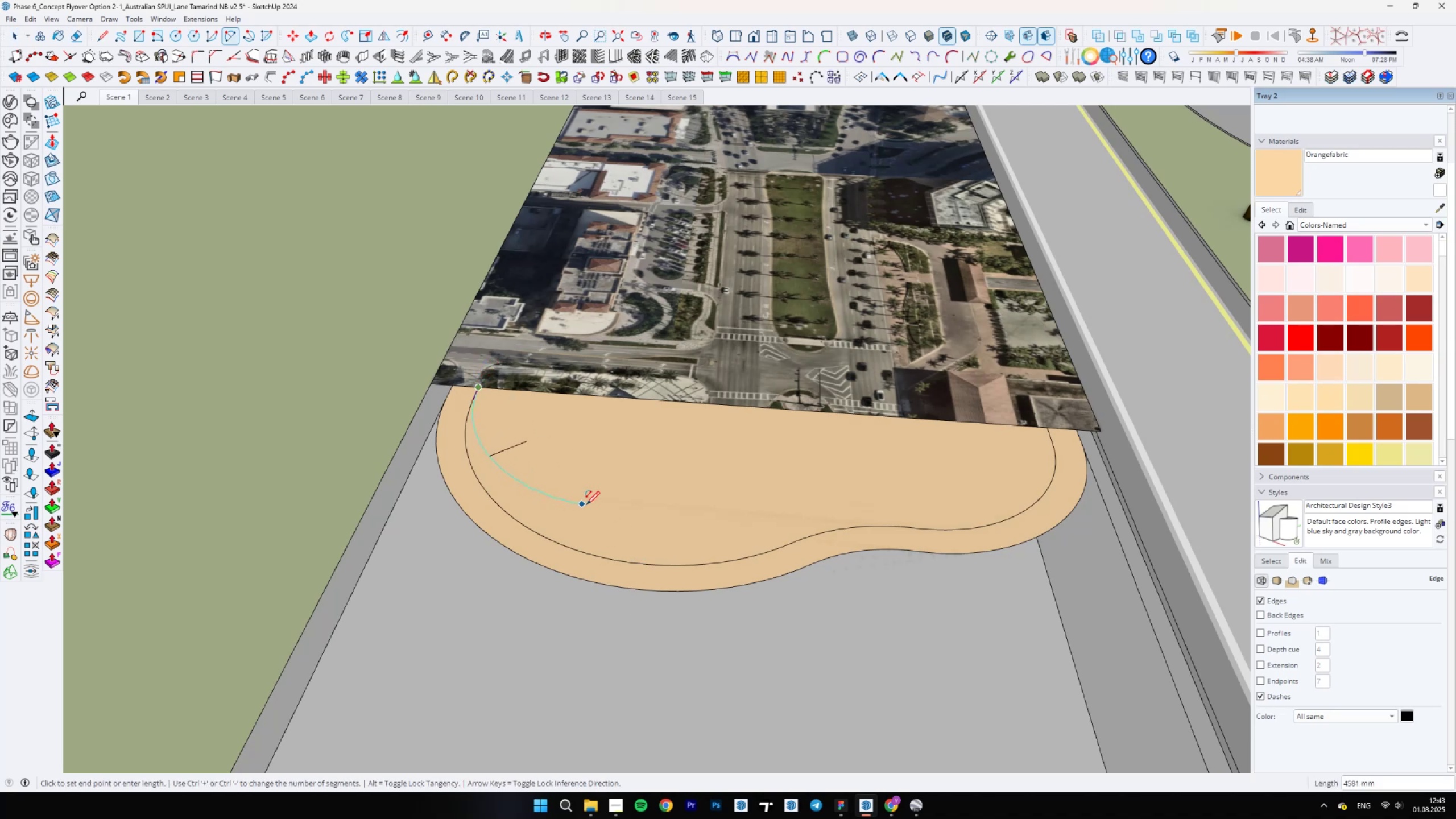 
double_click([593, 505])
 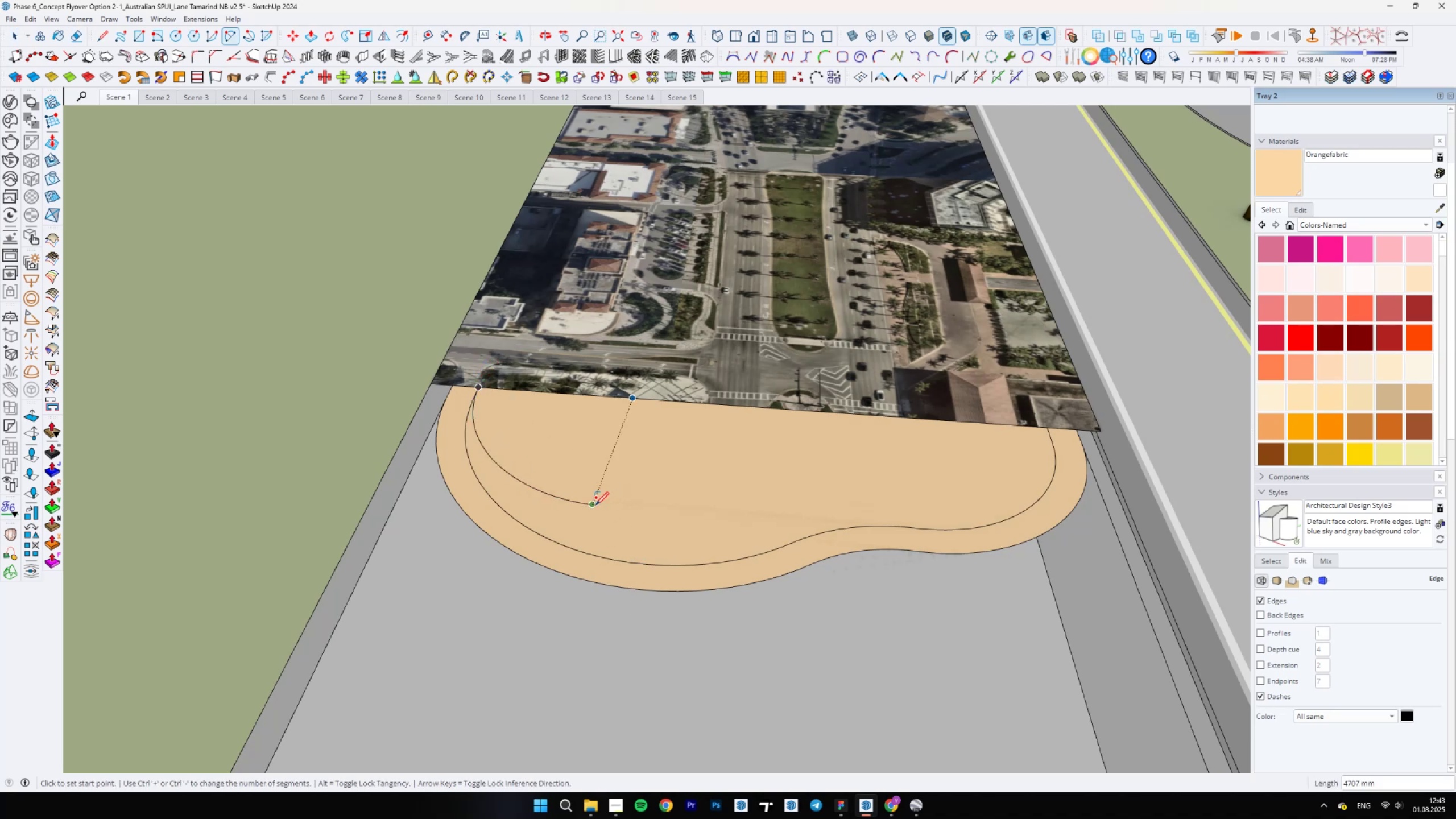 
left_click([593, 505])
 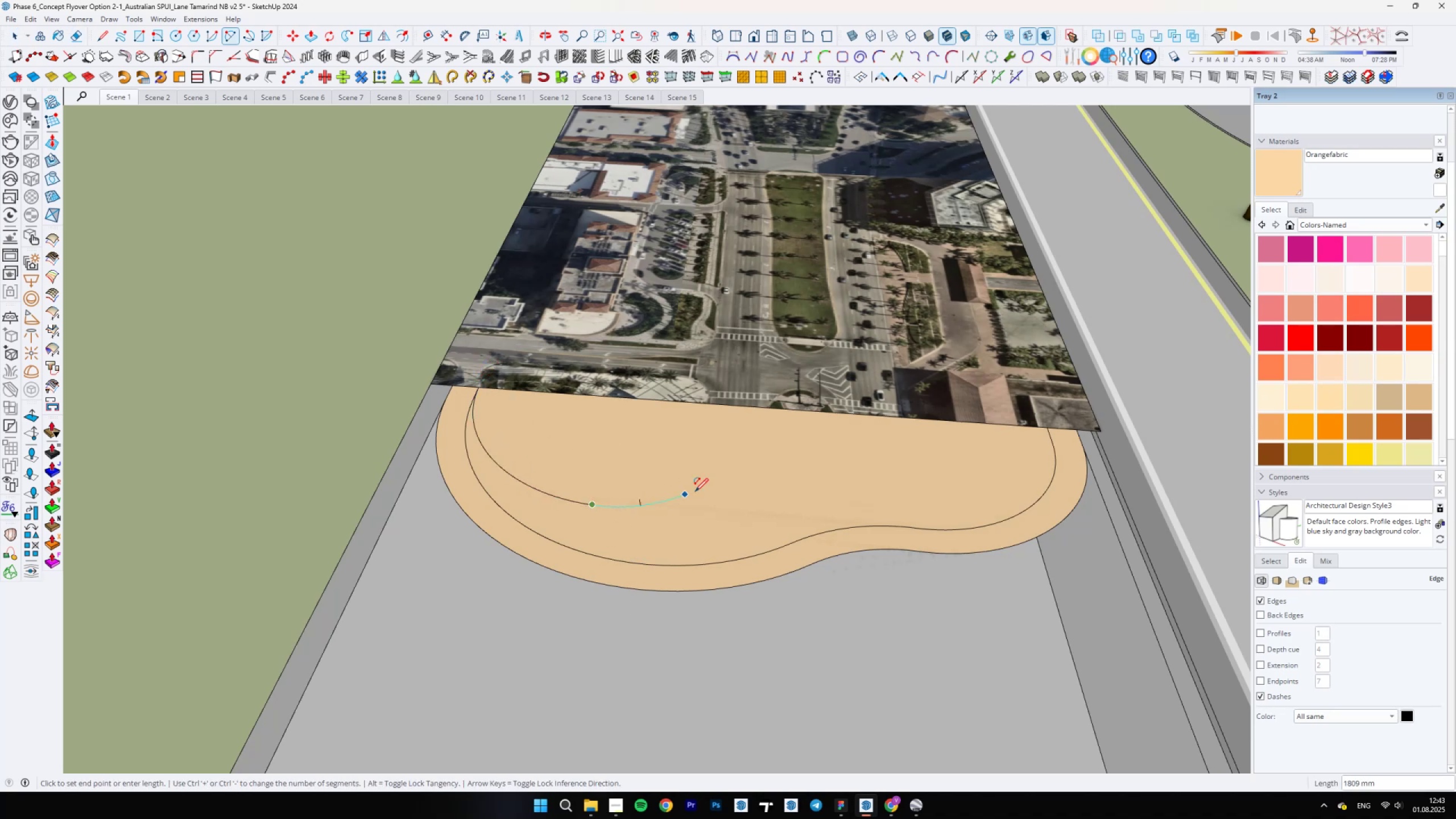 
mouse_move([857, 519])
 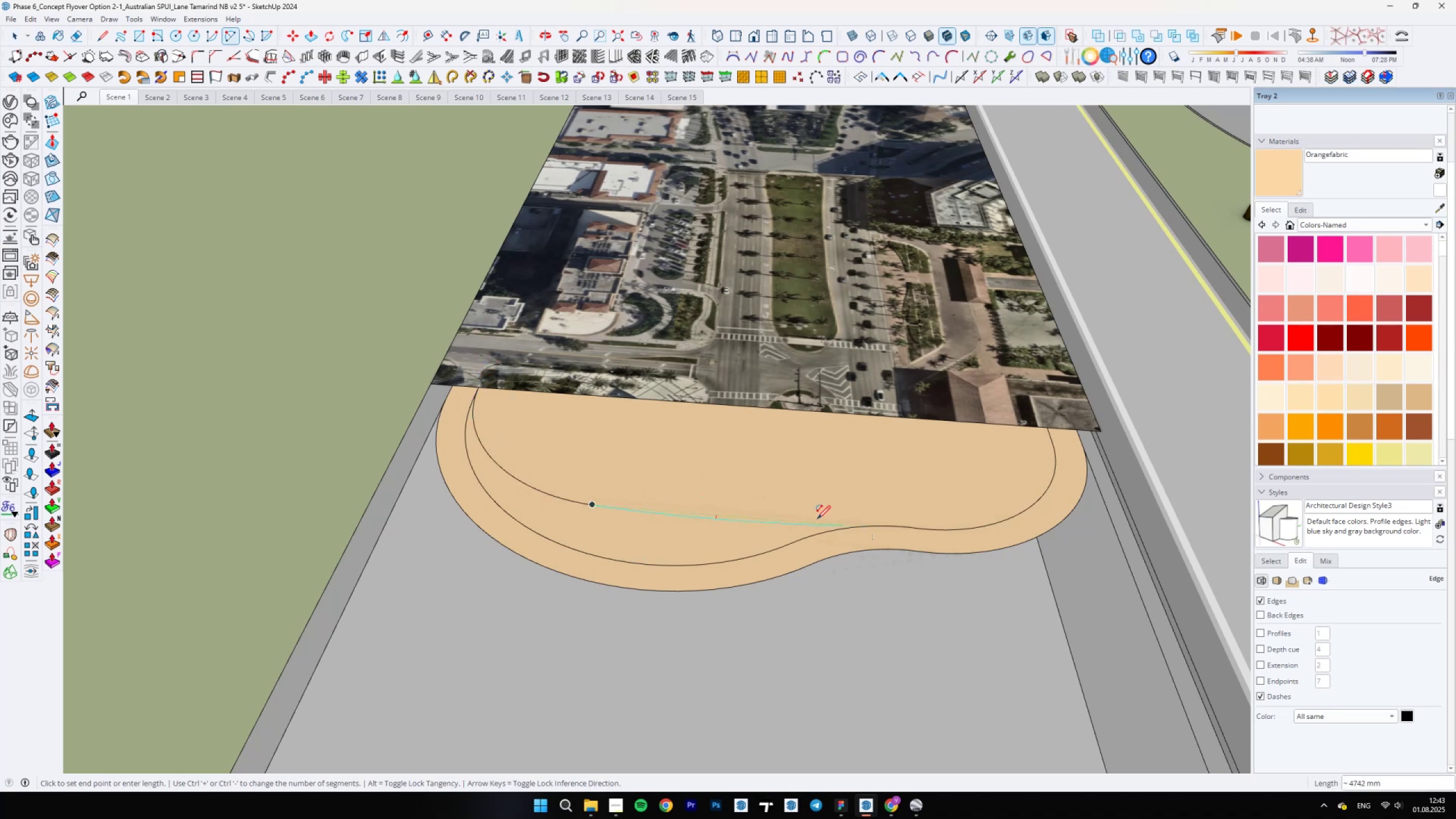 
key(Space)
 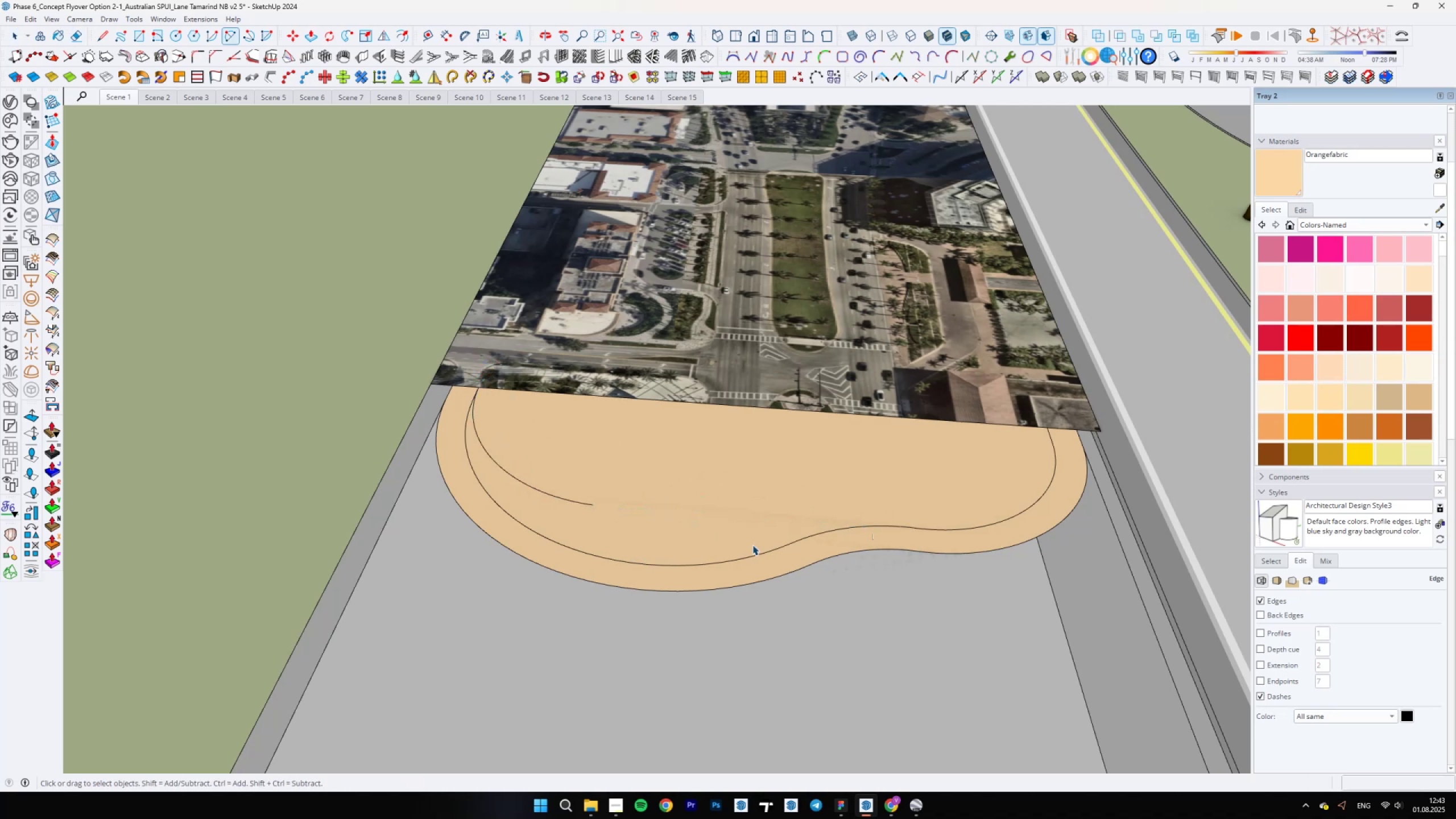 
key(Control+Z)
 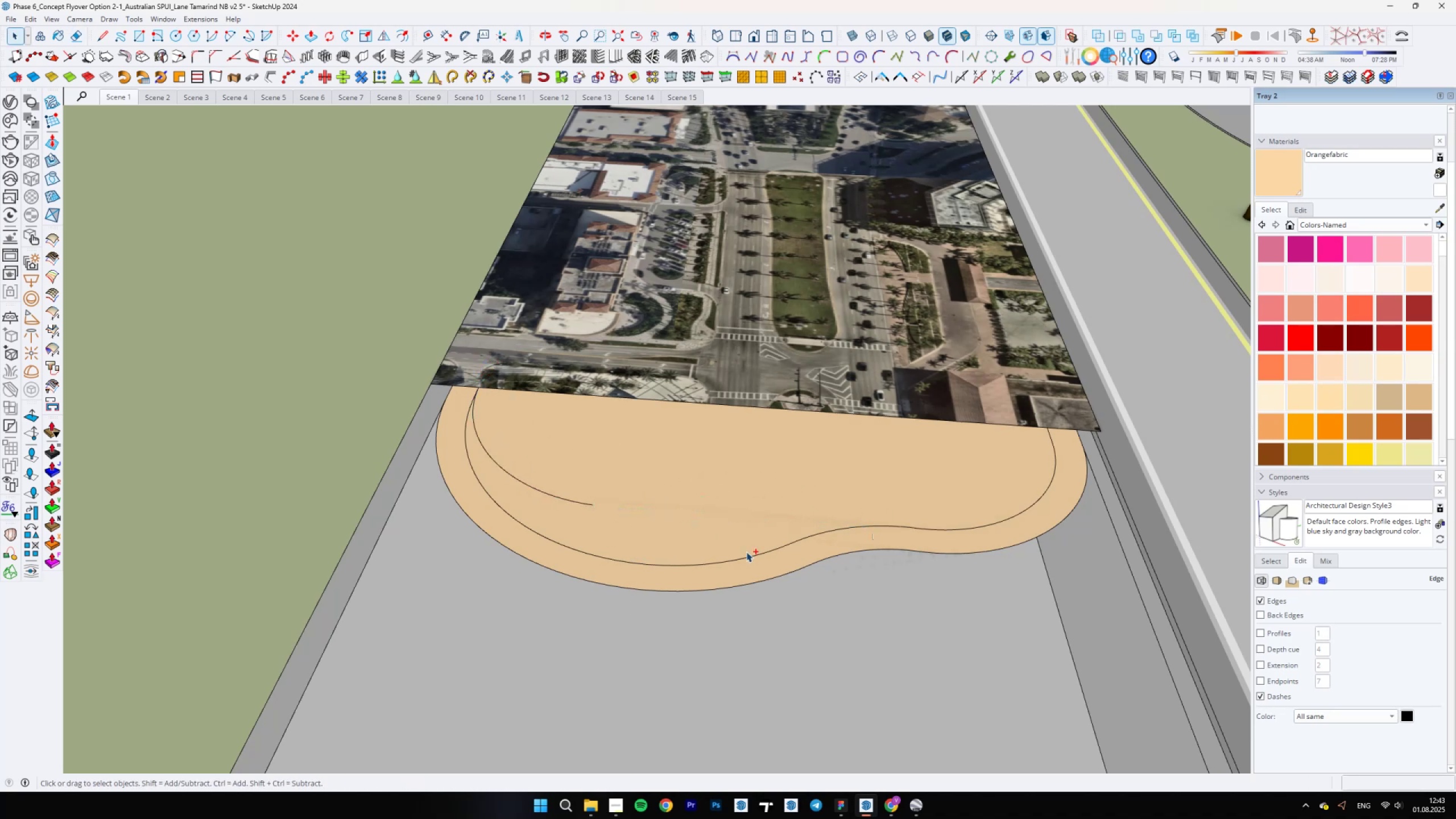 
scroll: coordinate [738, 555], scroll_direction: down, amount: 4.0
 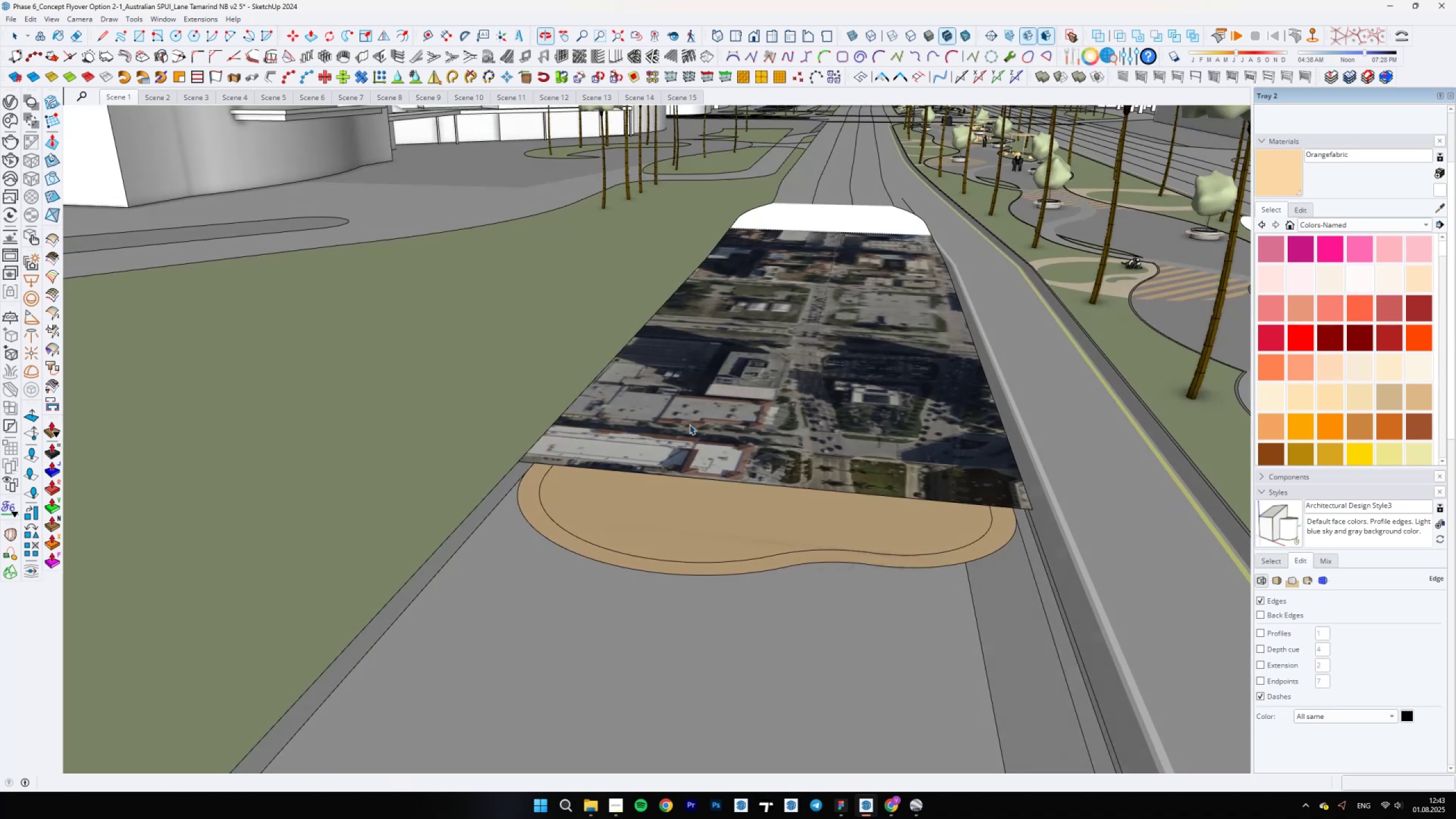 
type(pop)
 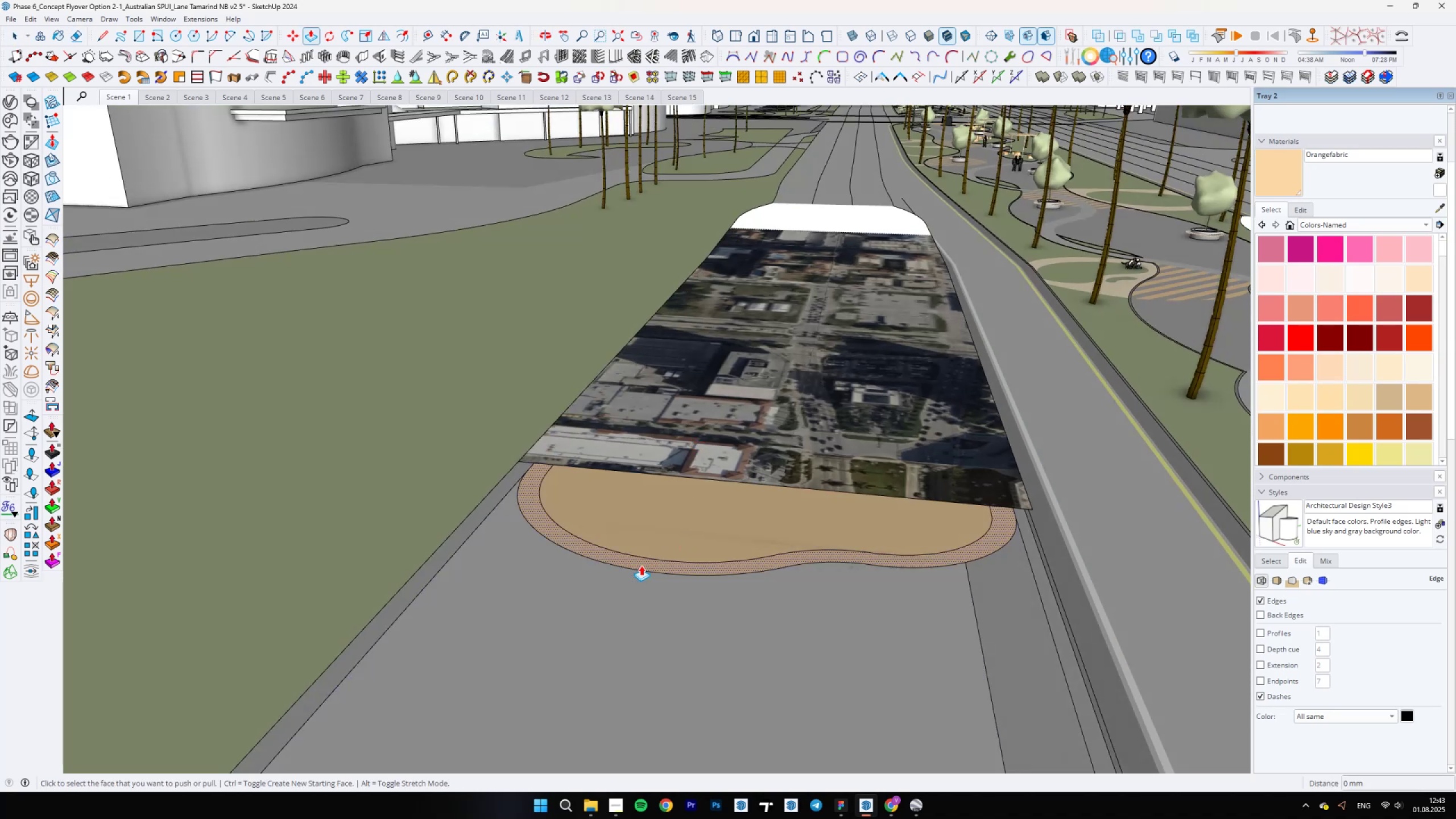 
left_click([640, 564])
 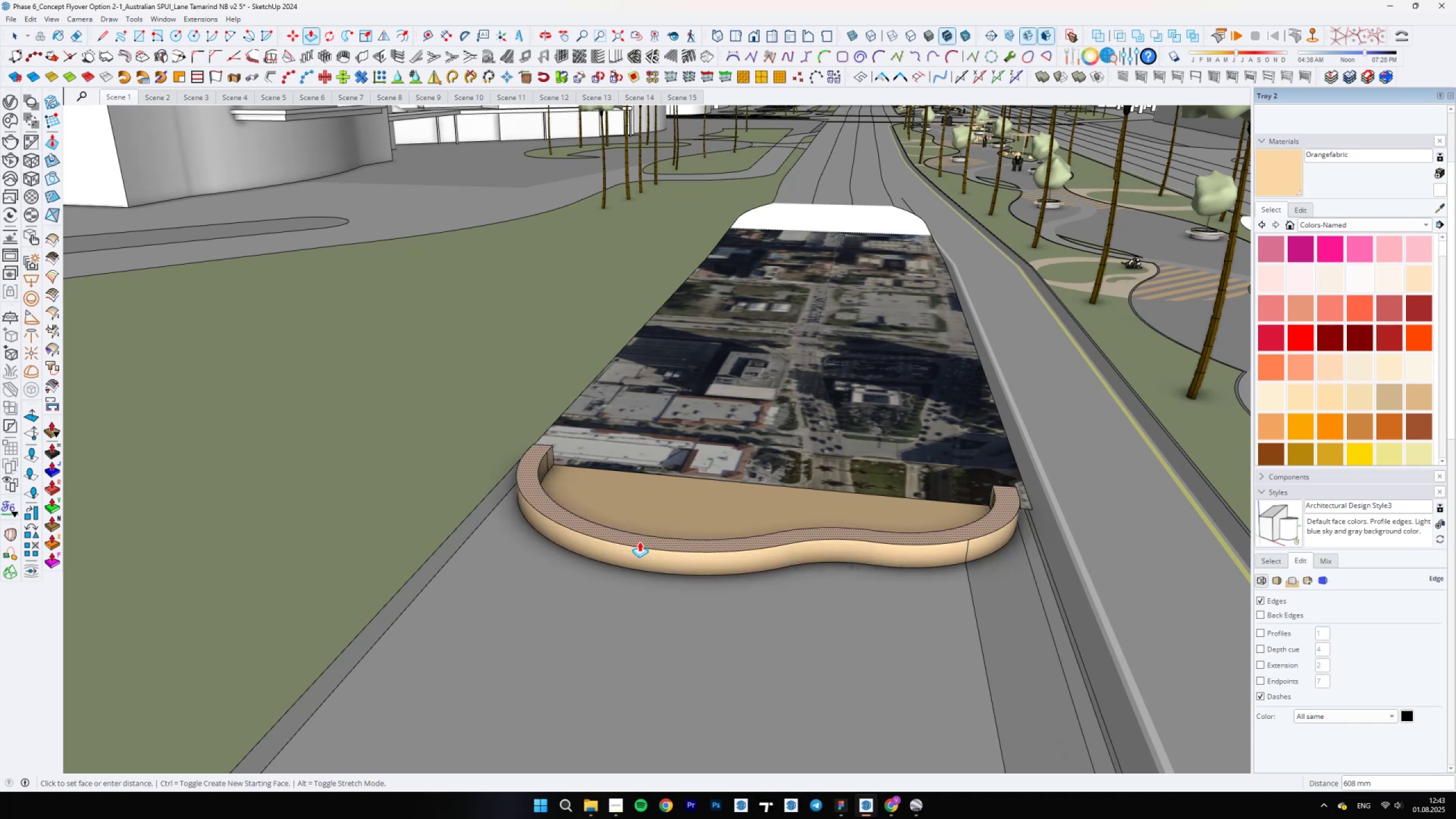 
scroll: coordinate [639, 541], scroll_direction: up, amount: 7.0
 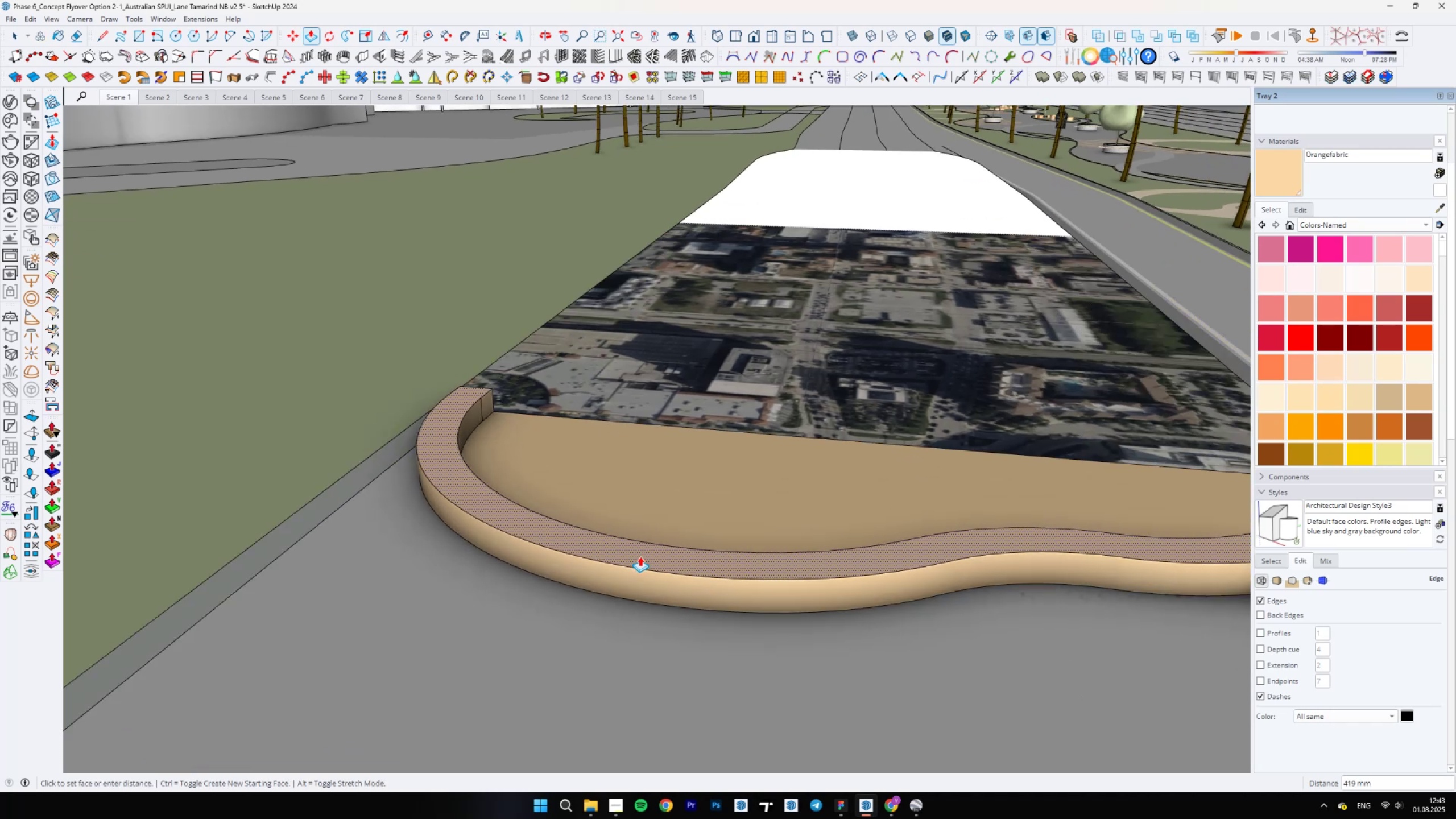 
type(454)
key(Backspace)
type(0[PageUp])
 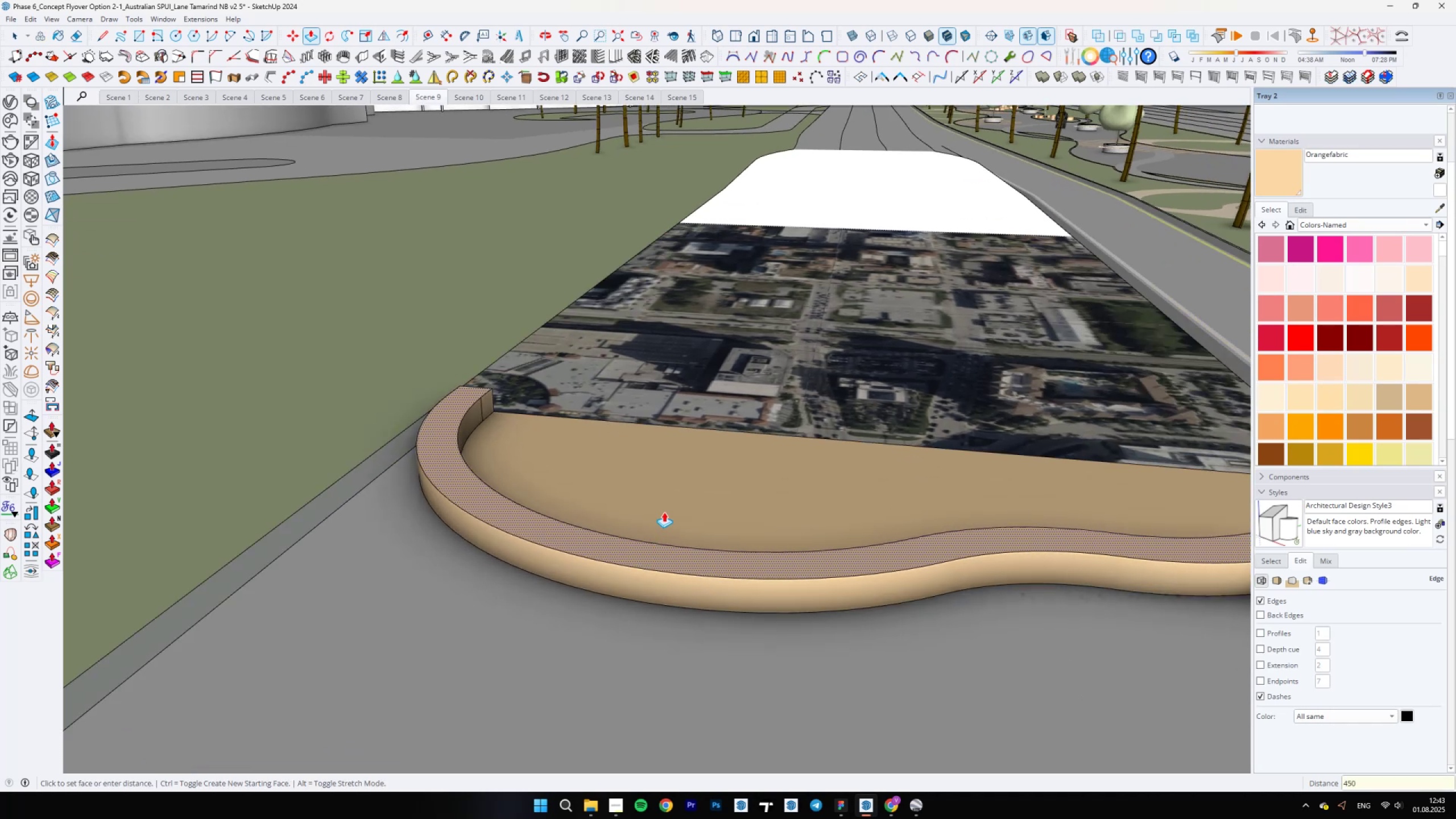 
scroll: coordinate [758, 595], scroll_direction: down, amount: 5.0
 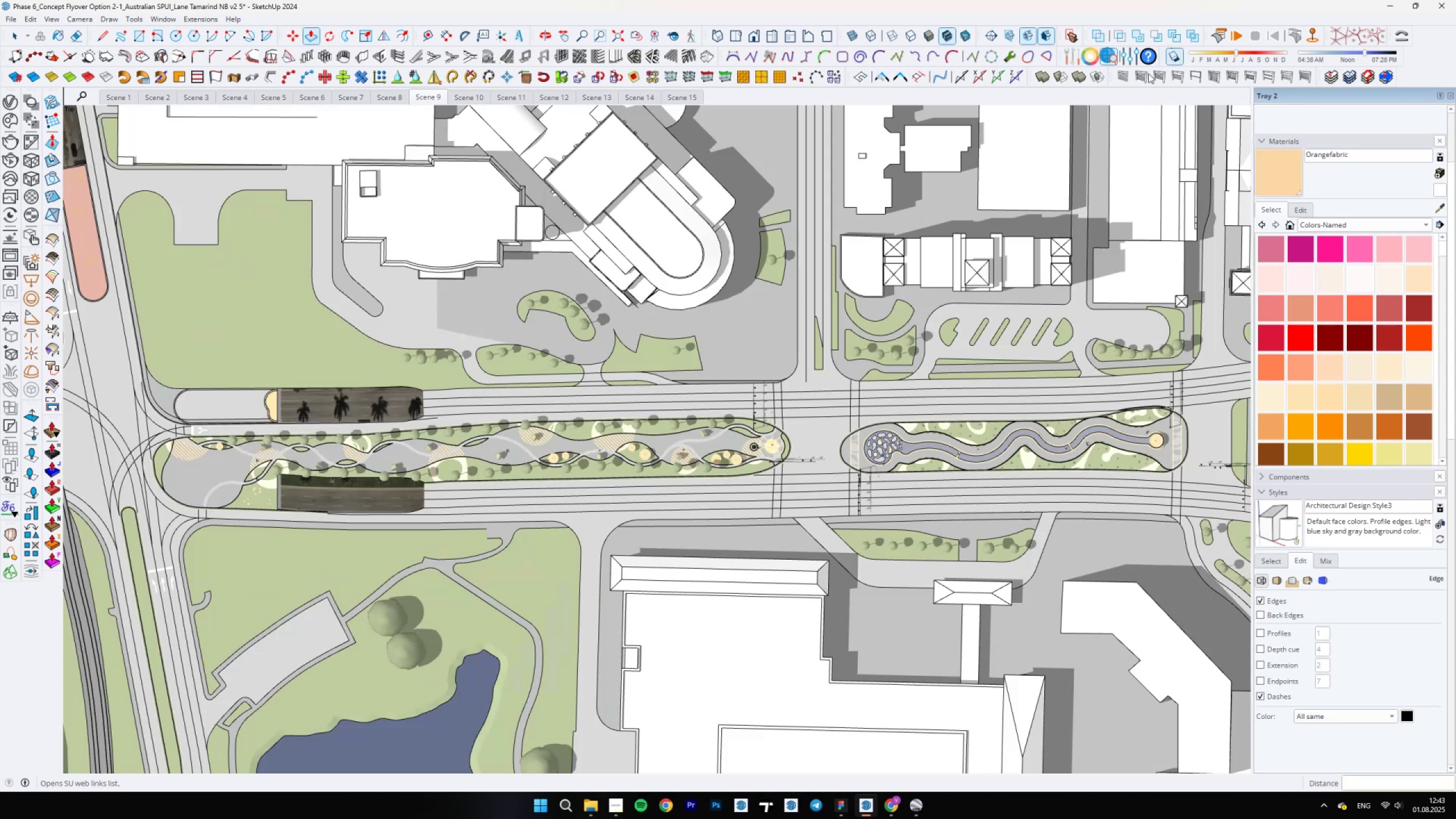 
wait(5.07)
 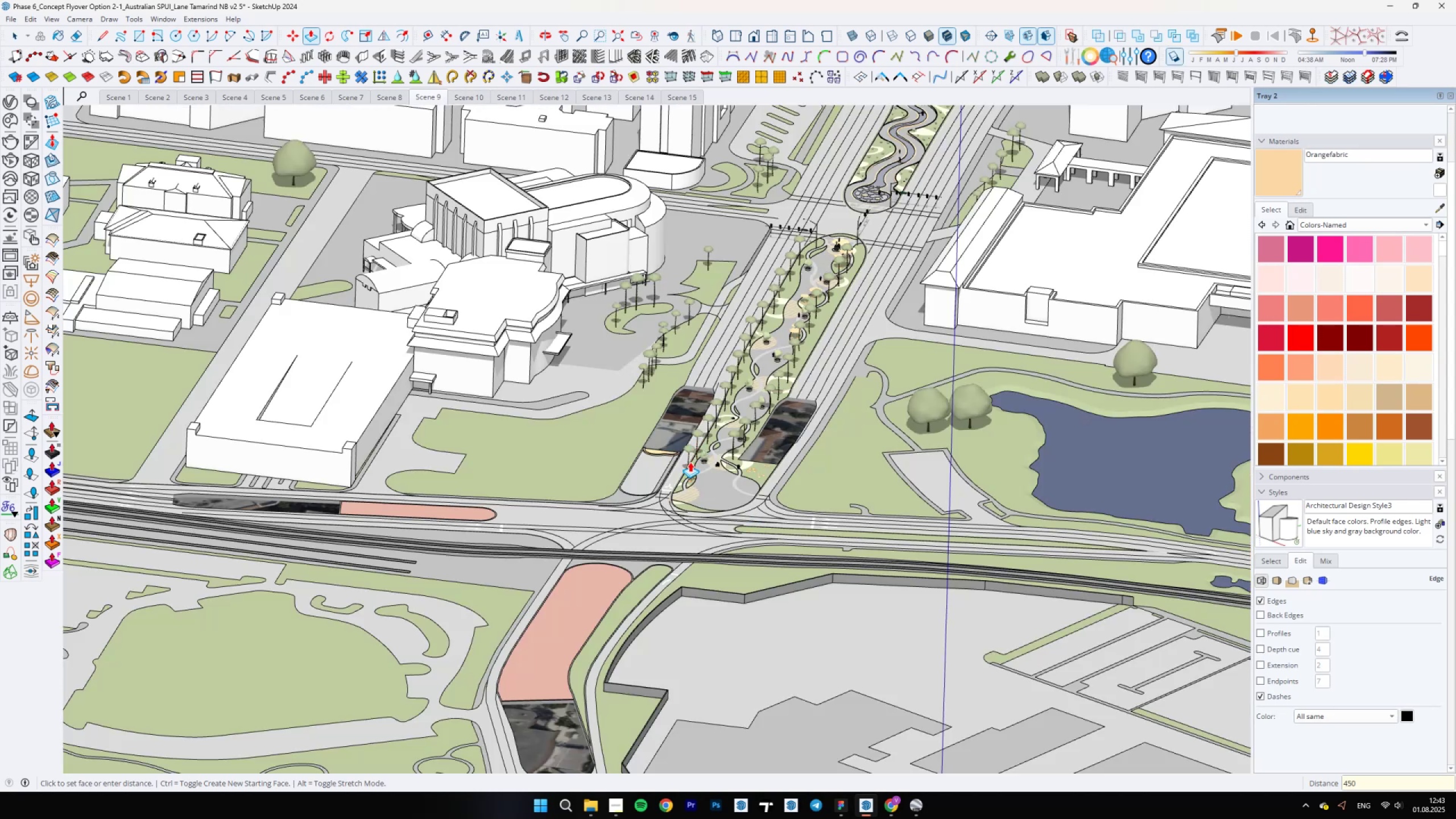 
scroll: coordinate [851, 501], scroll_direction: up, amount: 11.0
 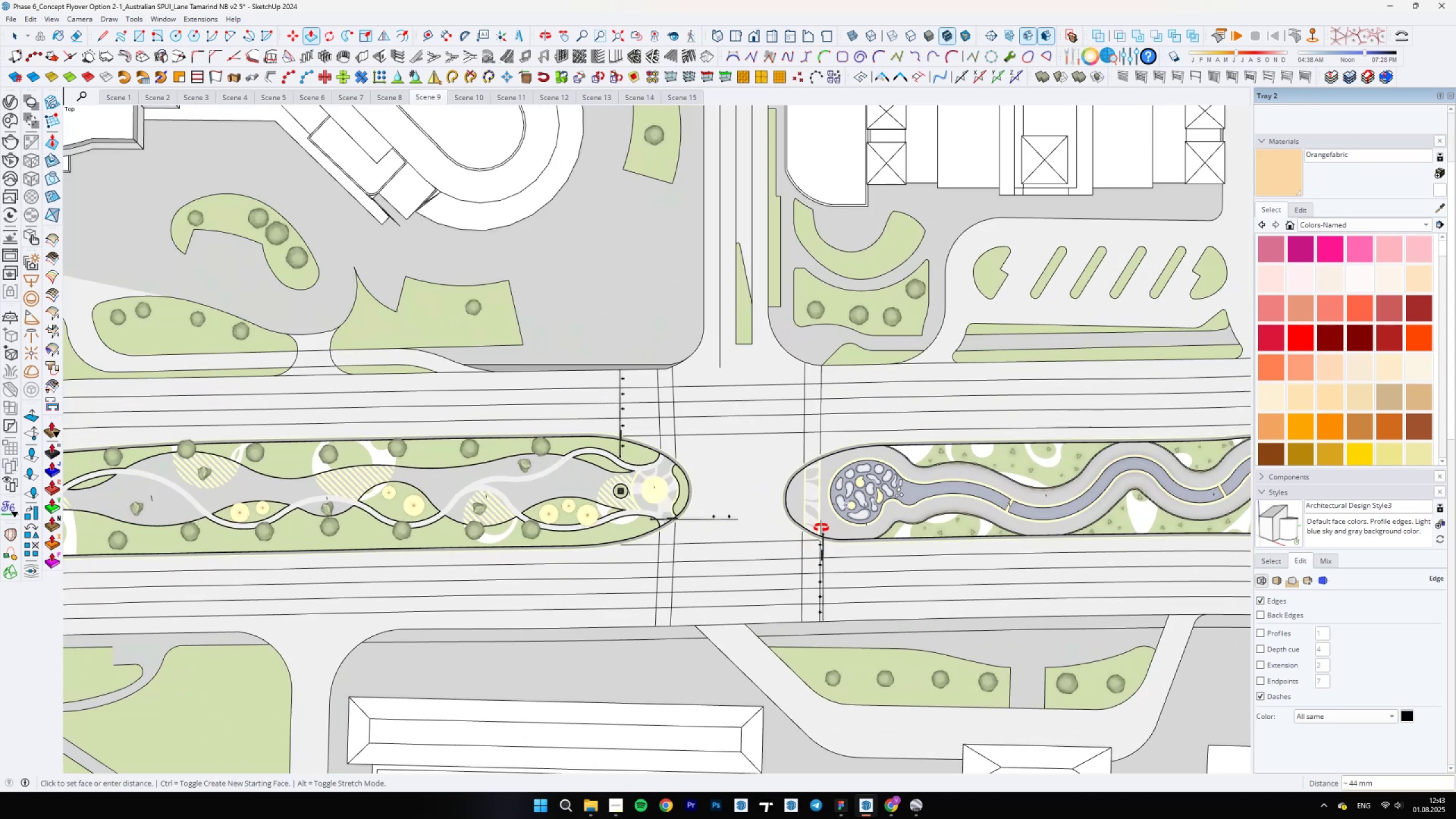 
scroll: coordinate [1114, 376], scroll_direction: down, amount: 16.0
 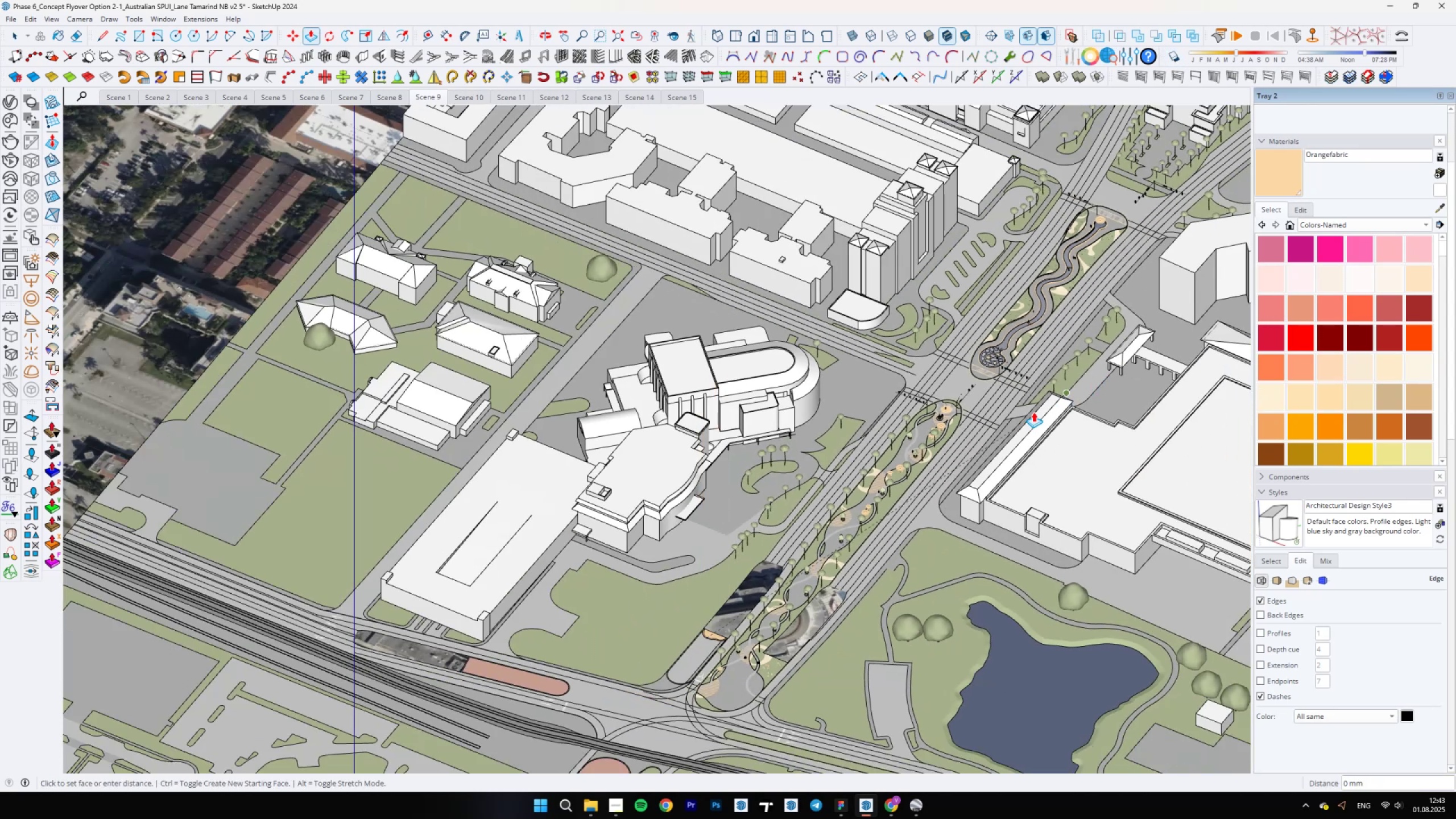 
type(;\]\5)
key(Backspace)
type(4590)
key(Backspace)
key(Backspace)
type(0)
 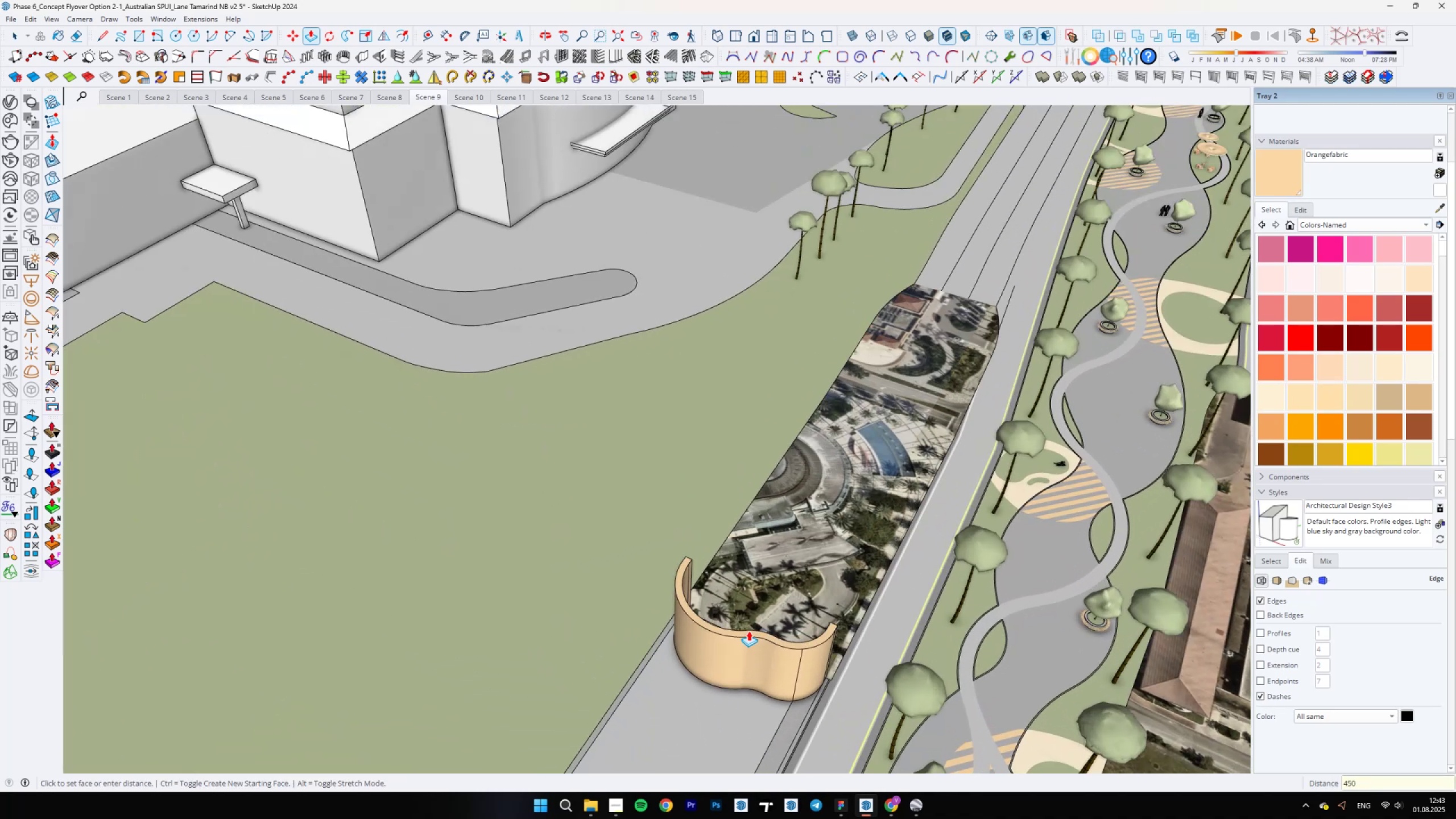 
scroll: coordinate [811, 618], scroll_direction: down, amount: 3.0
 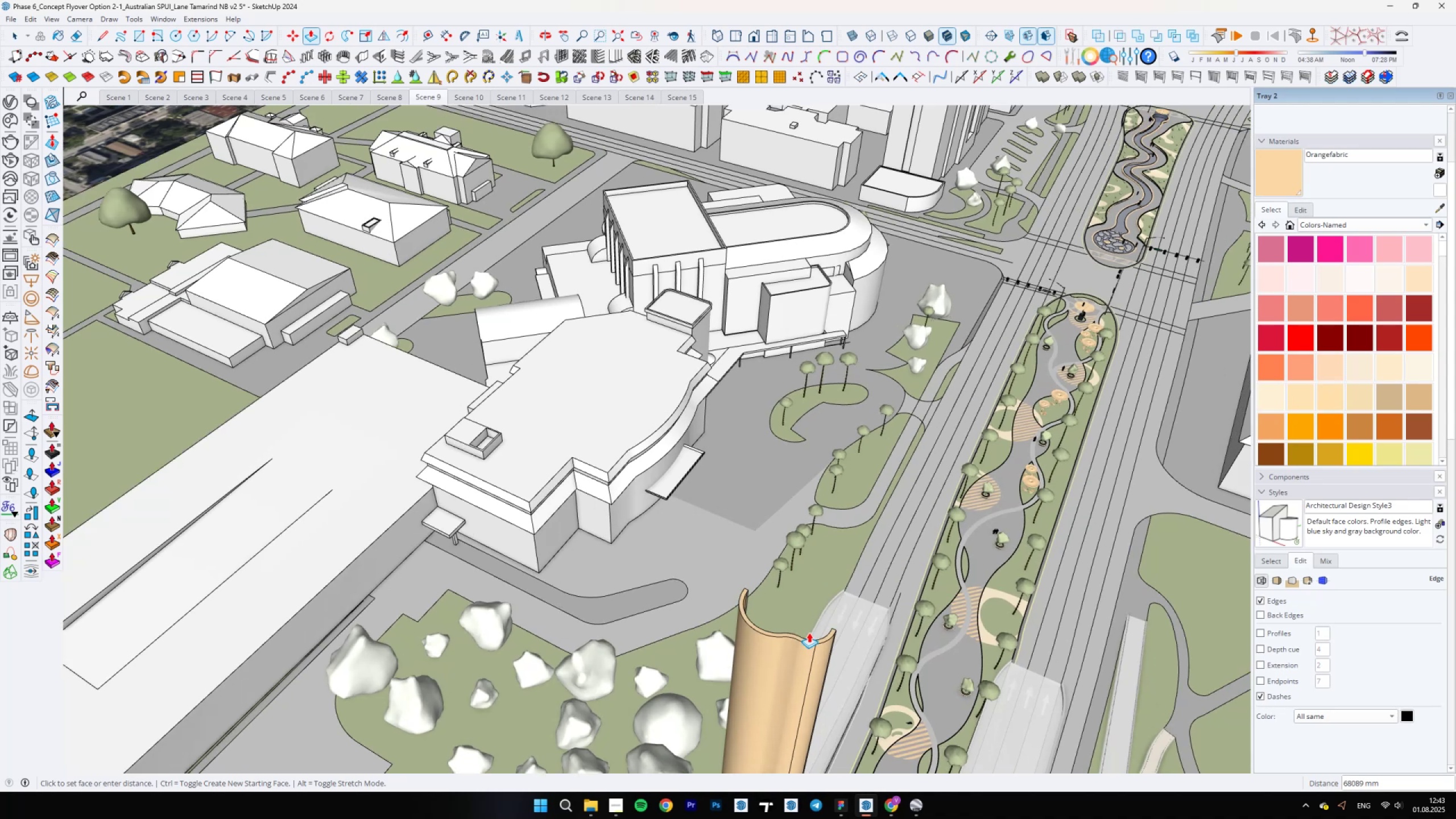 
scroll: coordinate [748, 631], scroll_direction: up, amount: 30.0
 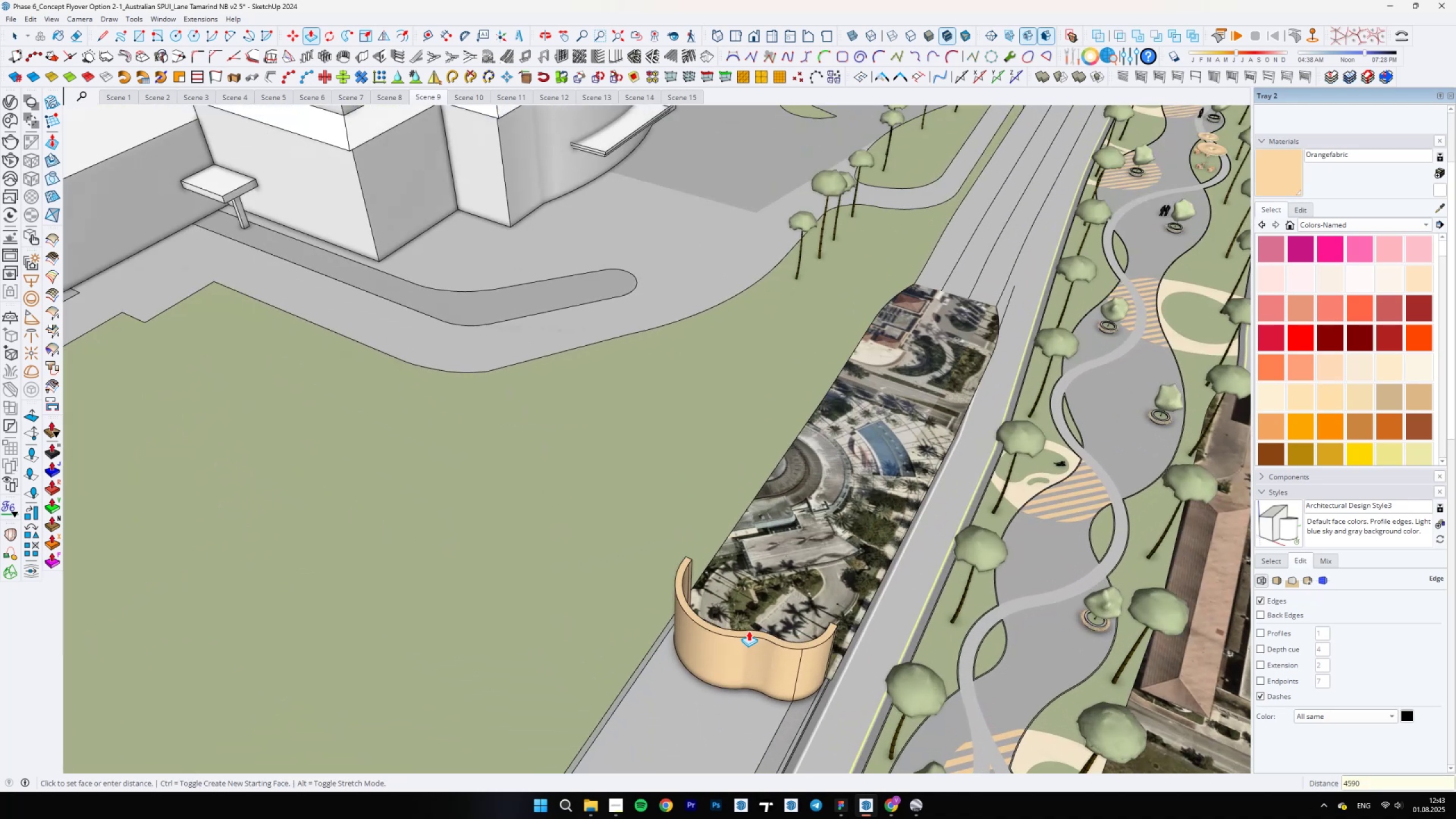 
key(Enter)
 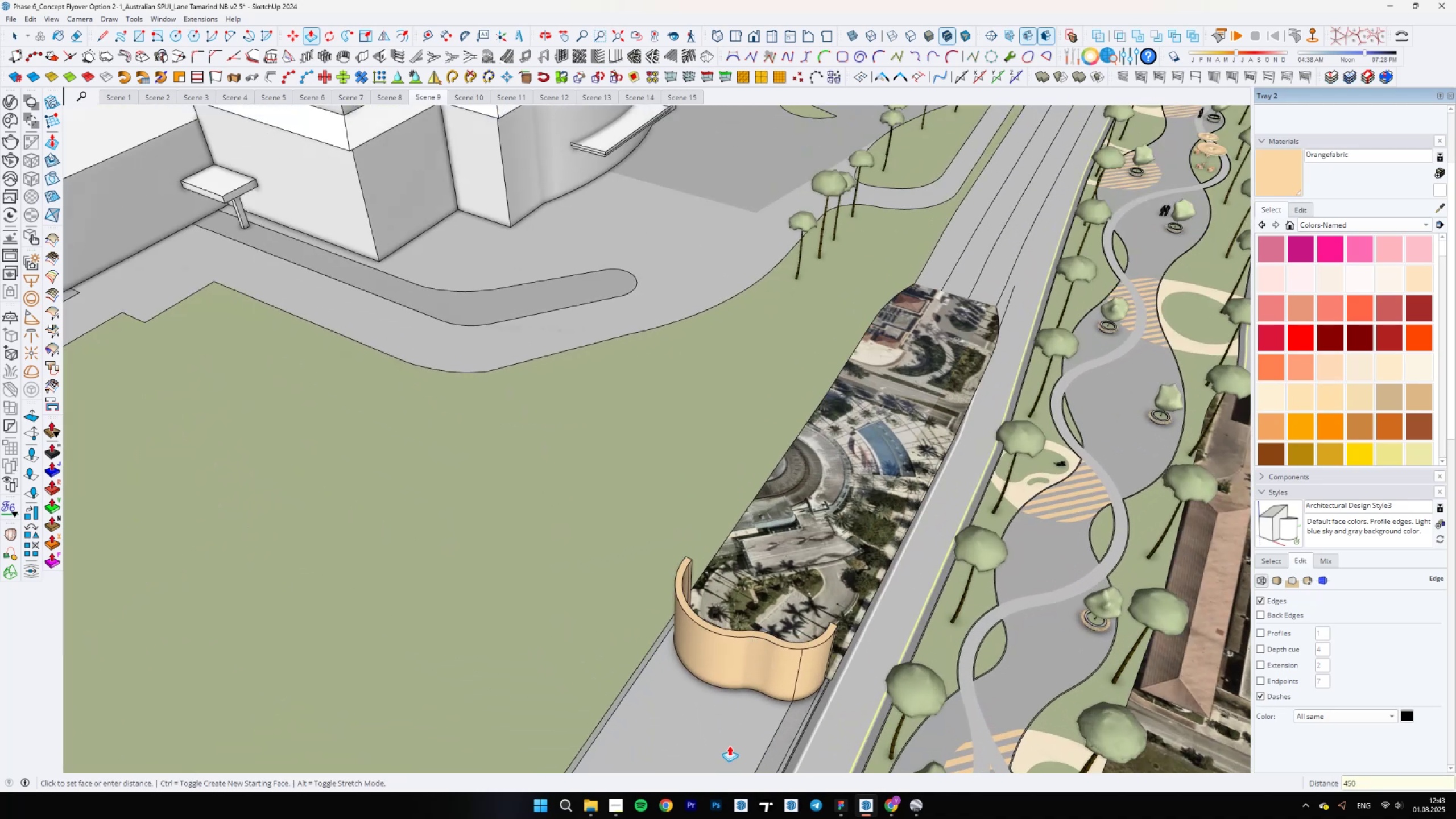 
scroll: coordinate [709, 664], scroll_direction: up, amount: 16.0
 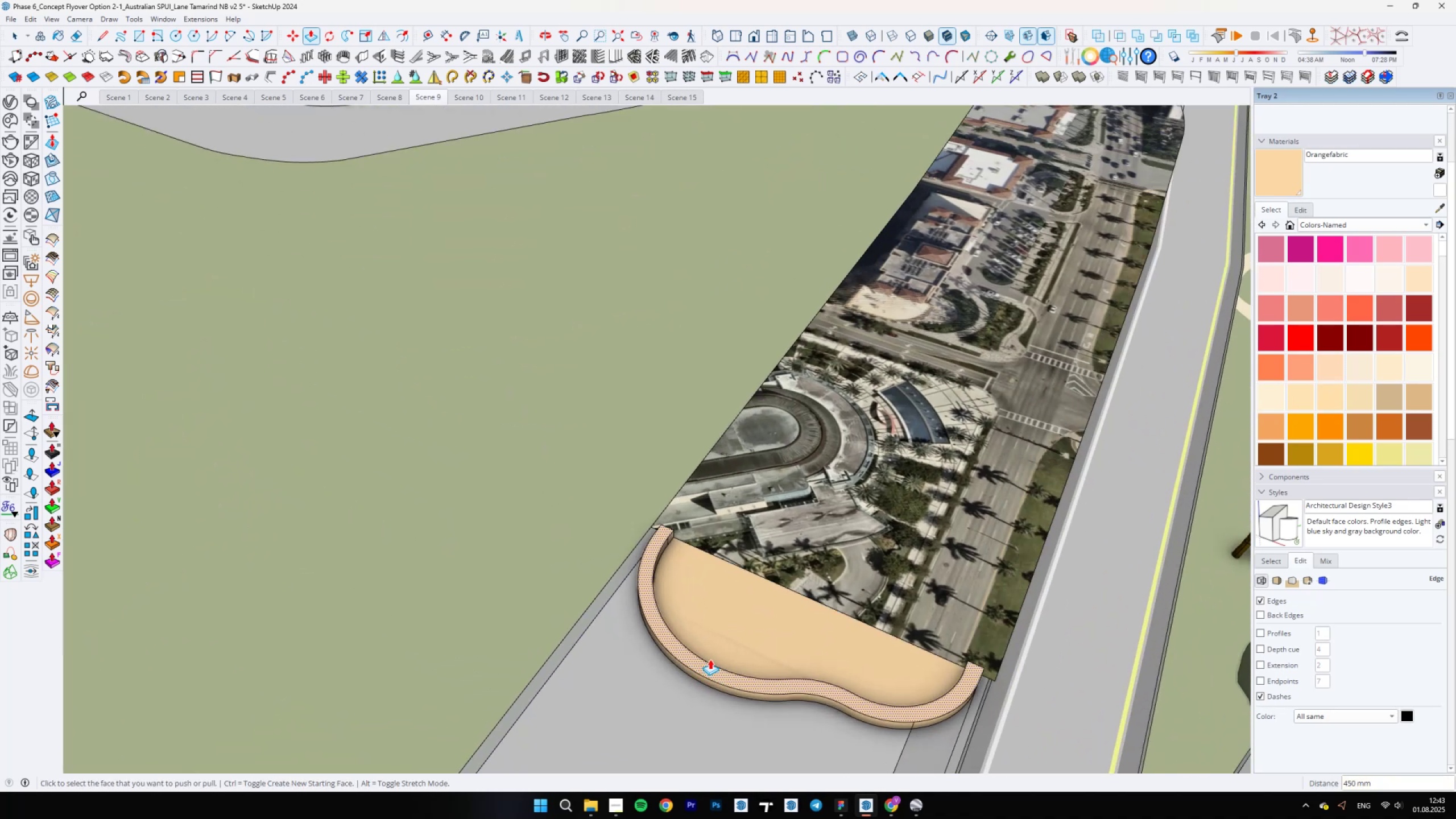 
left_click([710, 651])
 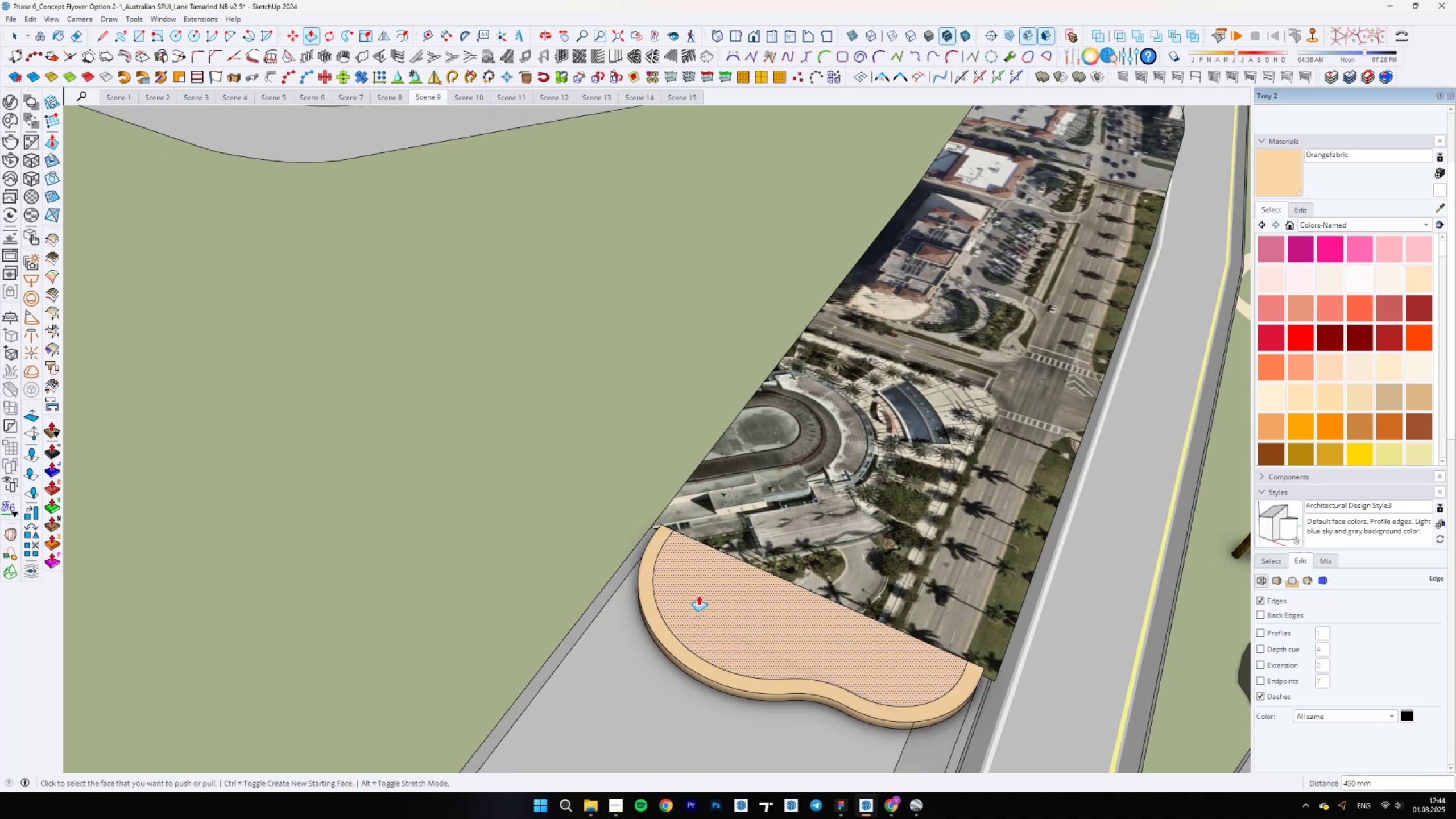 
key(Backslash)
 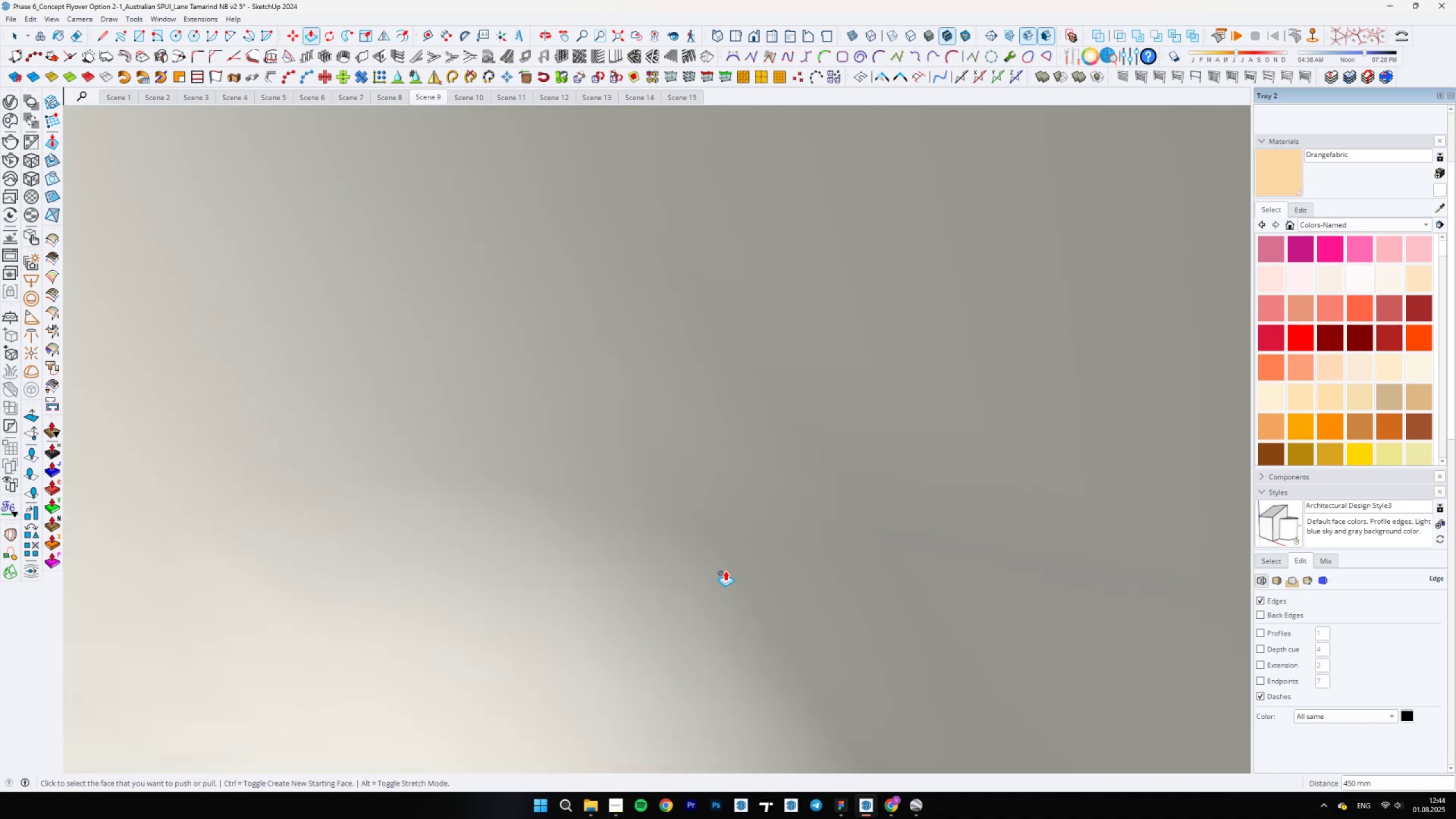 
key(Backslash)
 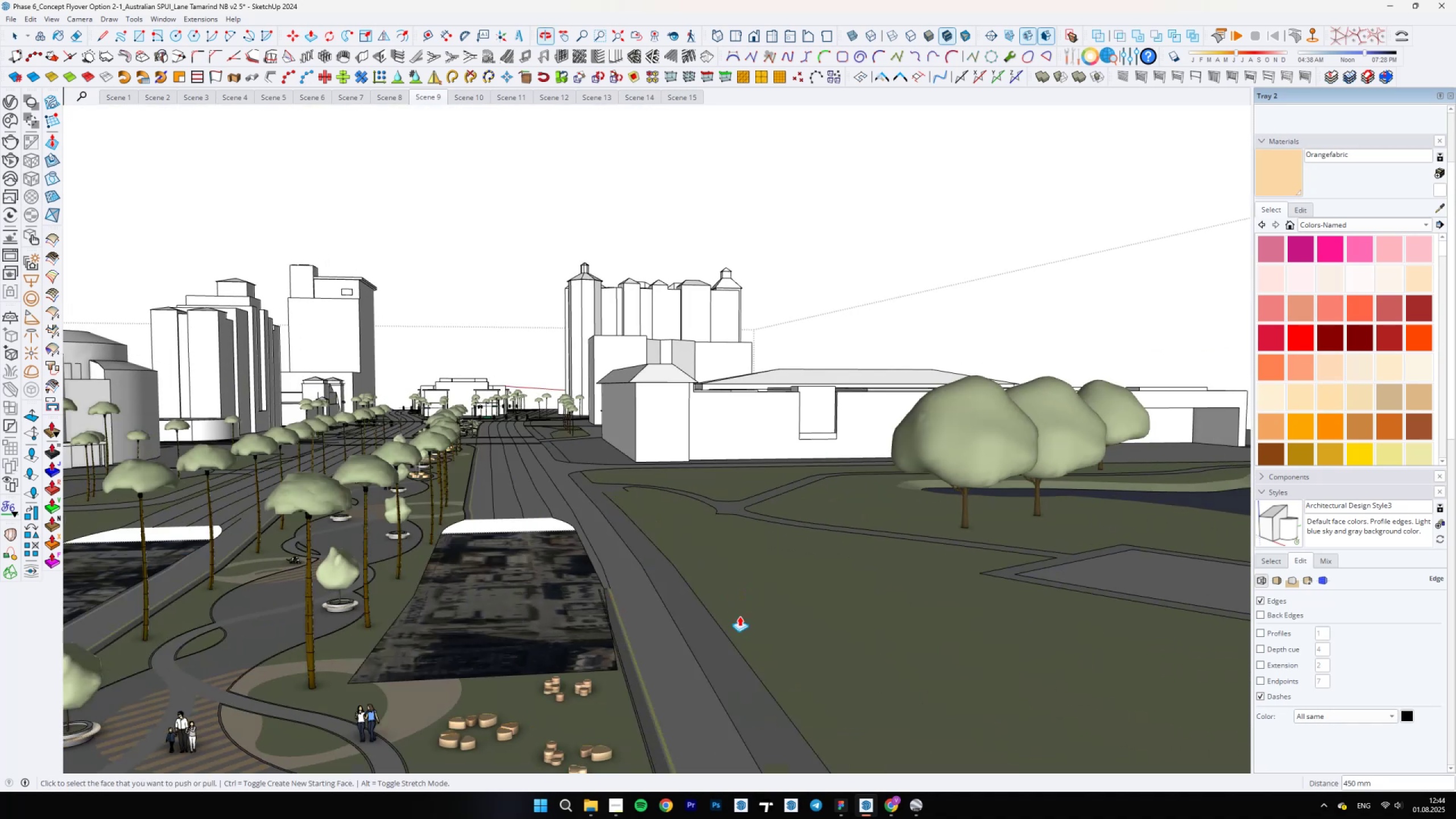 
scroll: coordinate [355, 643], scroll_direction: up, amount: 9.0
 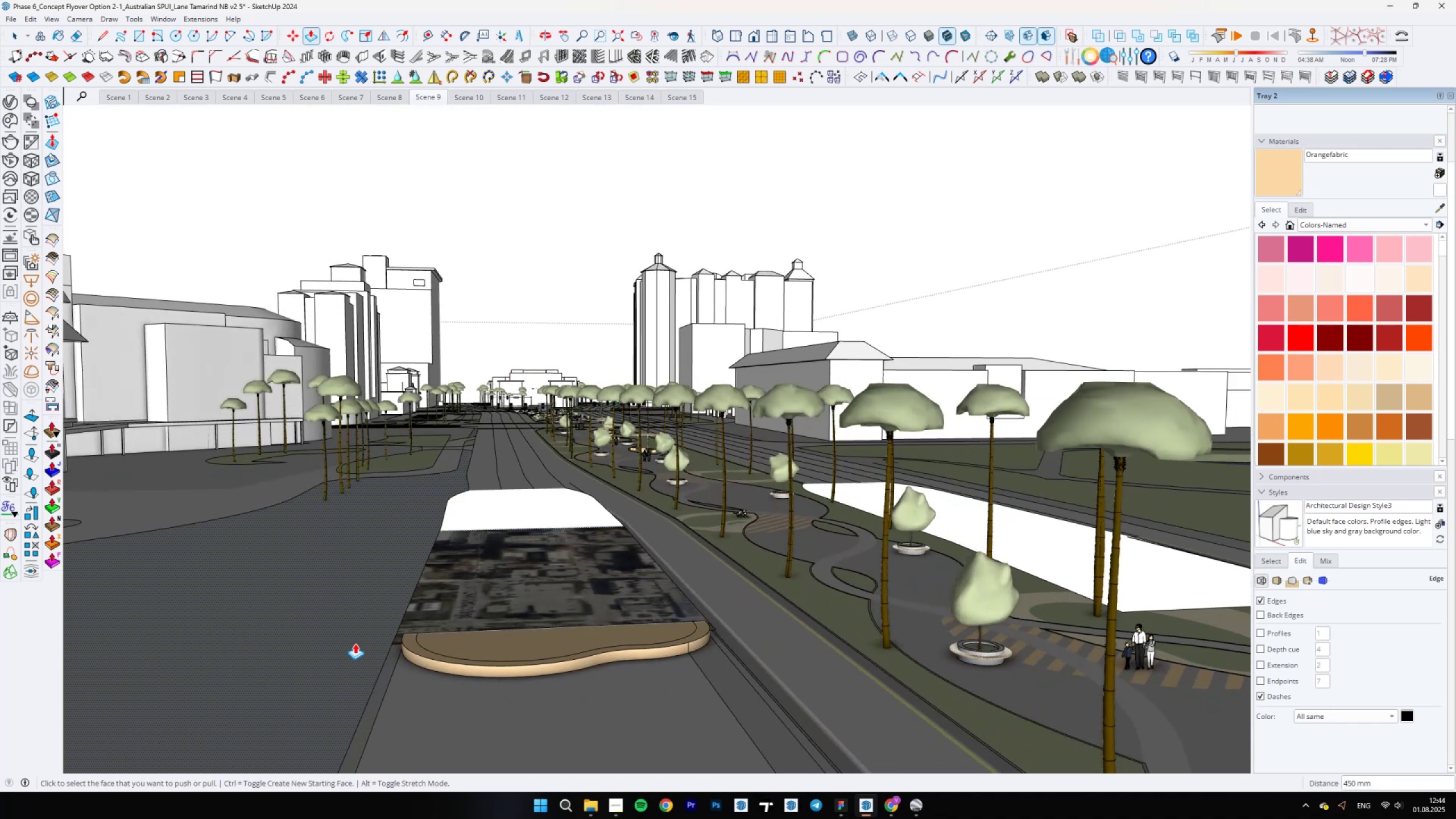 
key(Backslash)
 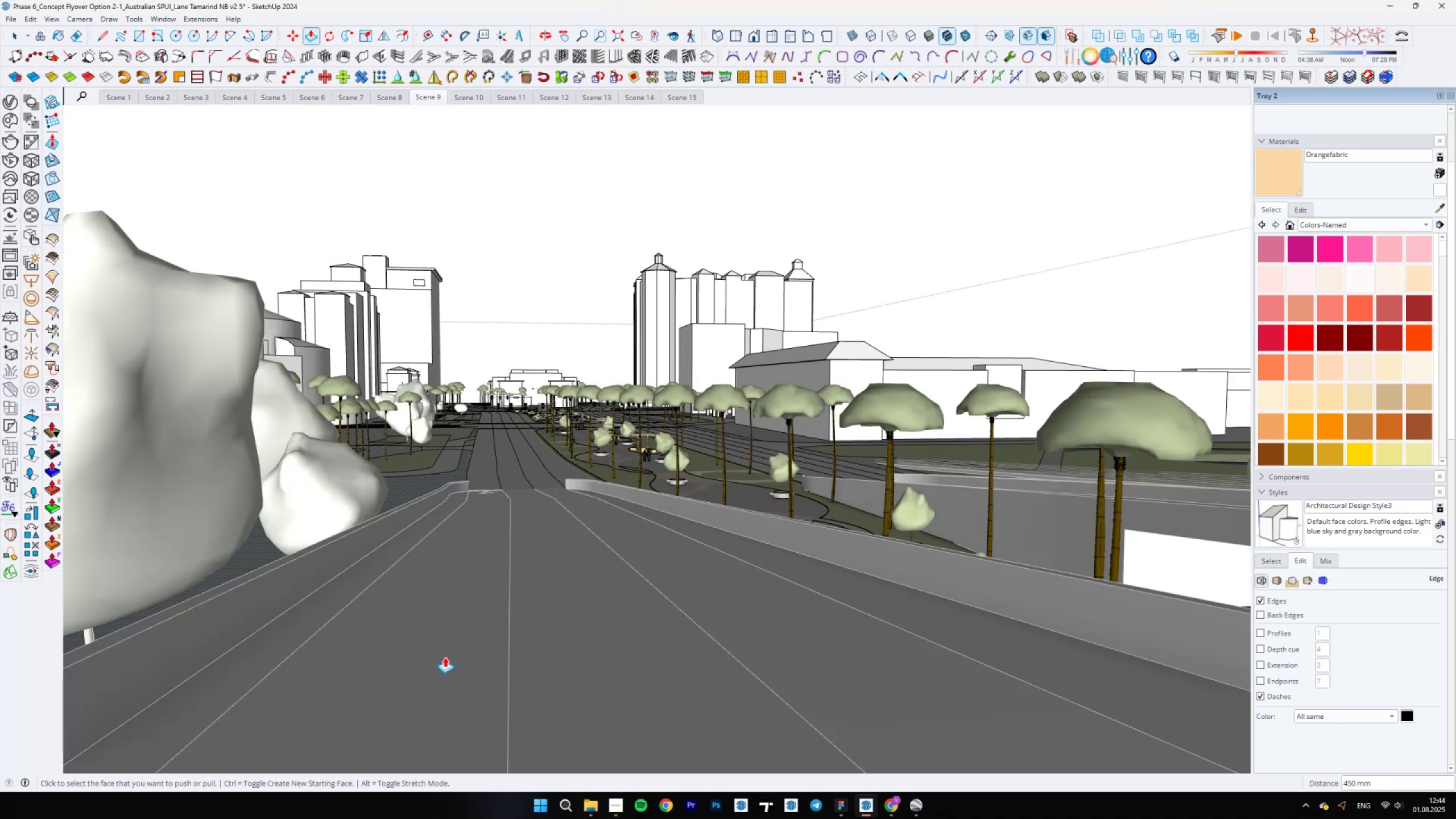 
key(Backslash)
 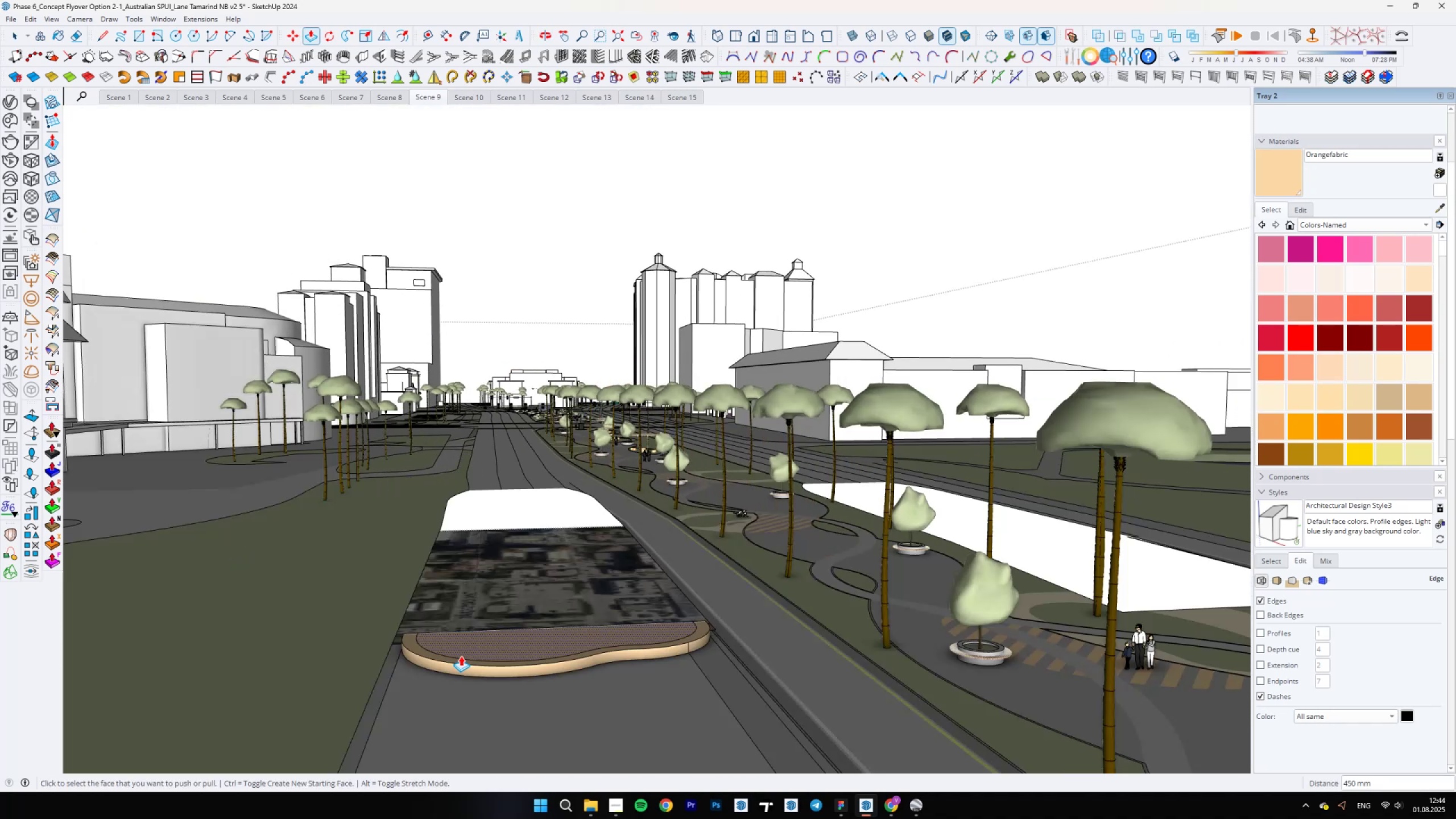 
scroll: coordinate [494, 647], scroll_direction: up, amount: 6.0
 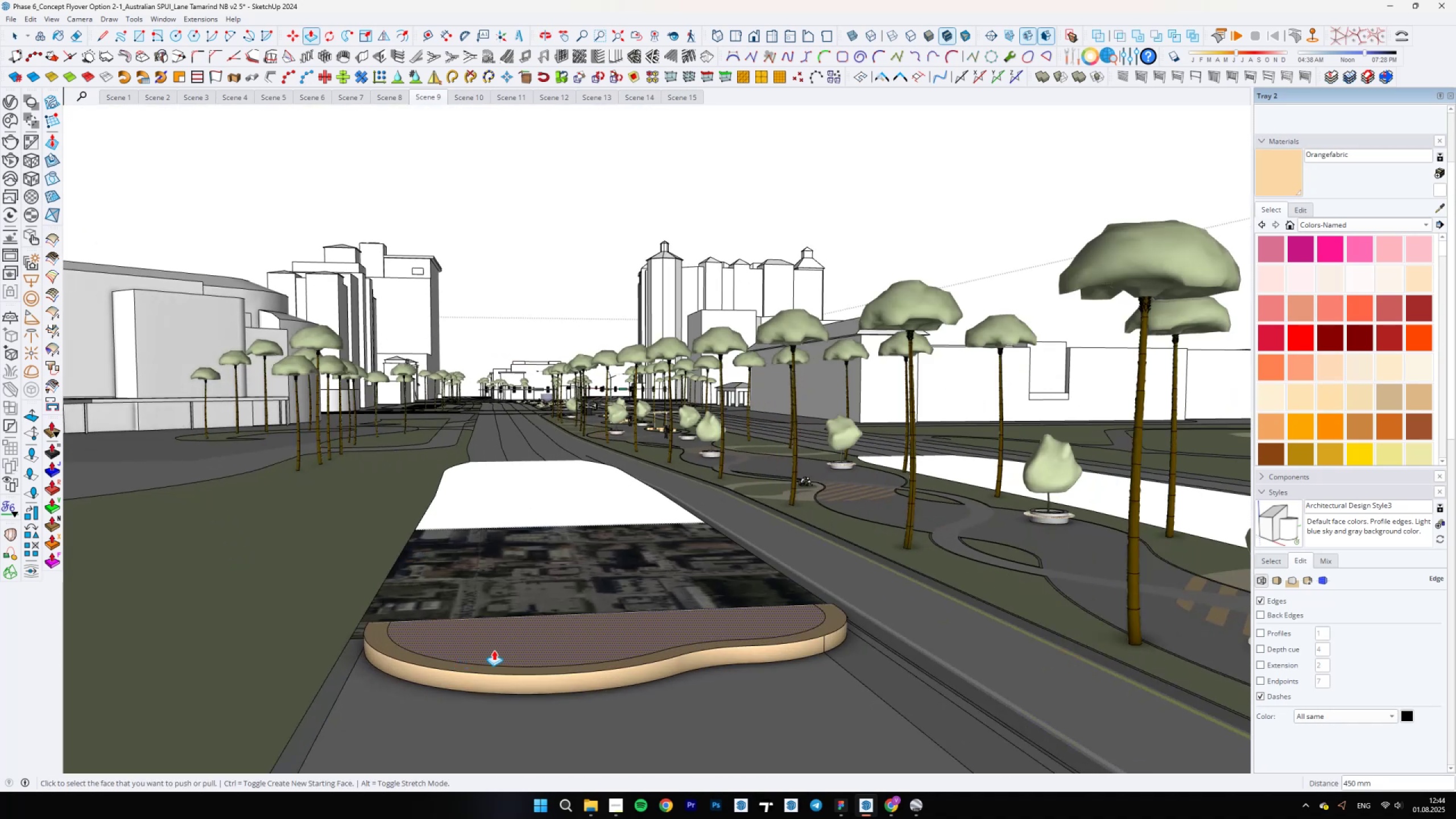 
key(Backslash)
 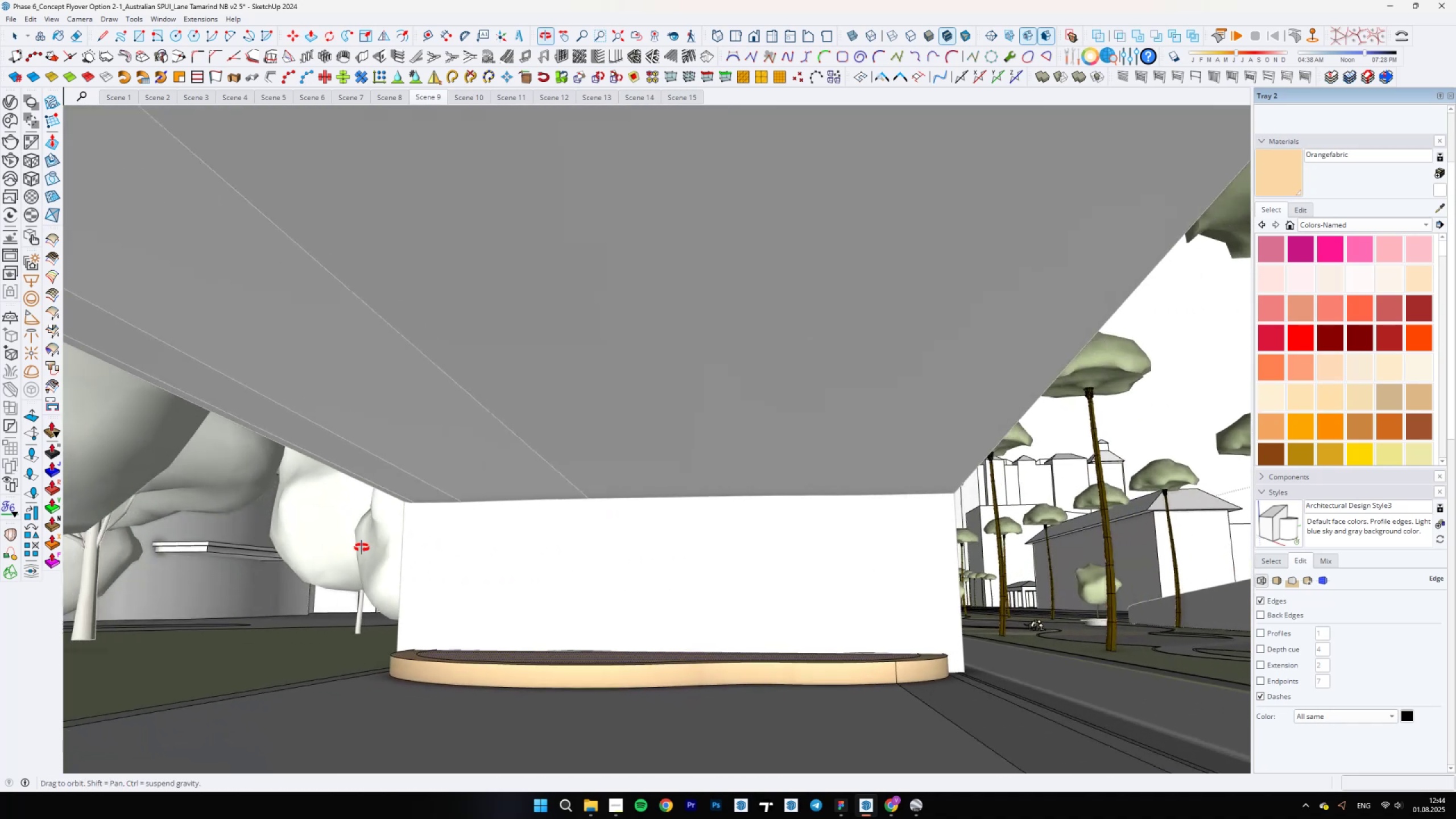 
key(Backslash)
 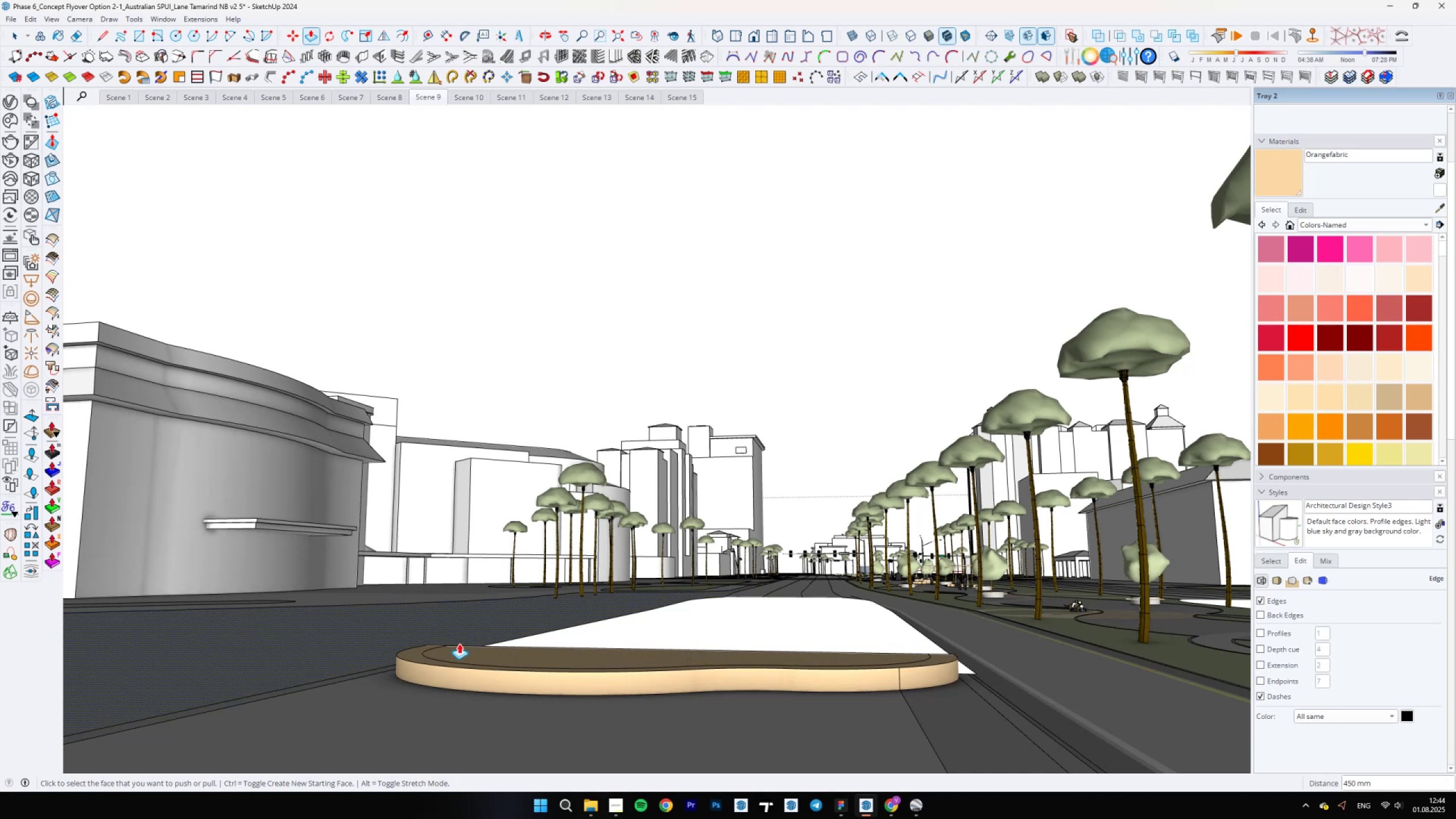 
left_click([462, 652])
 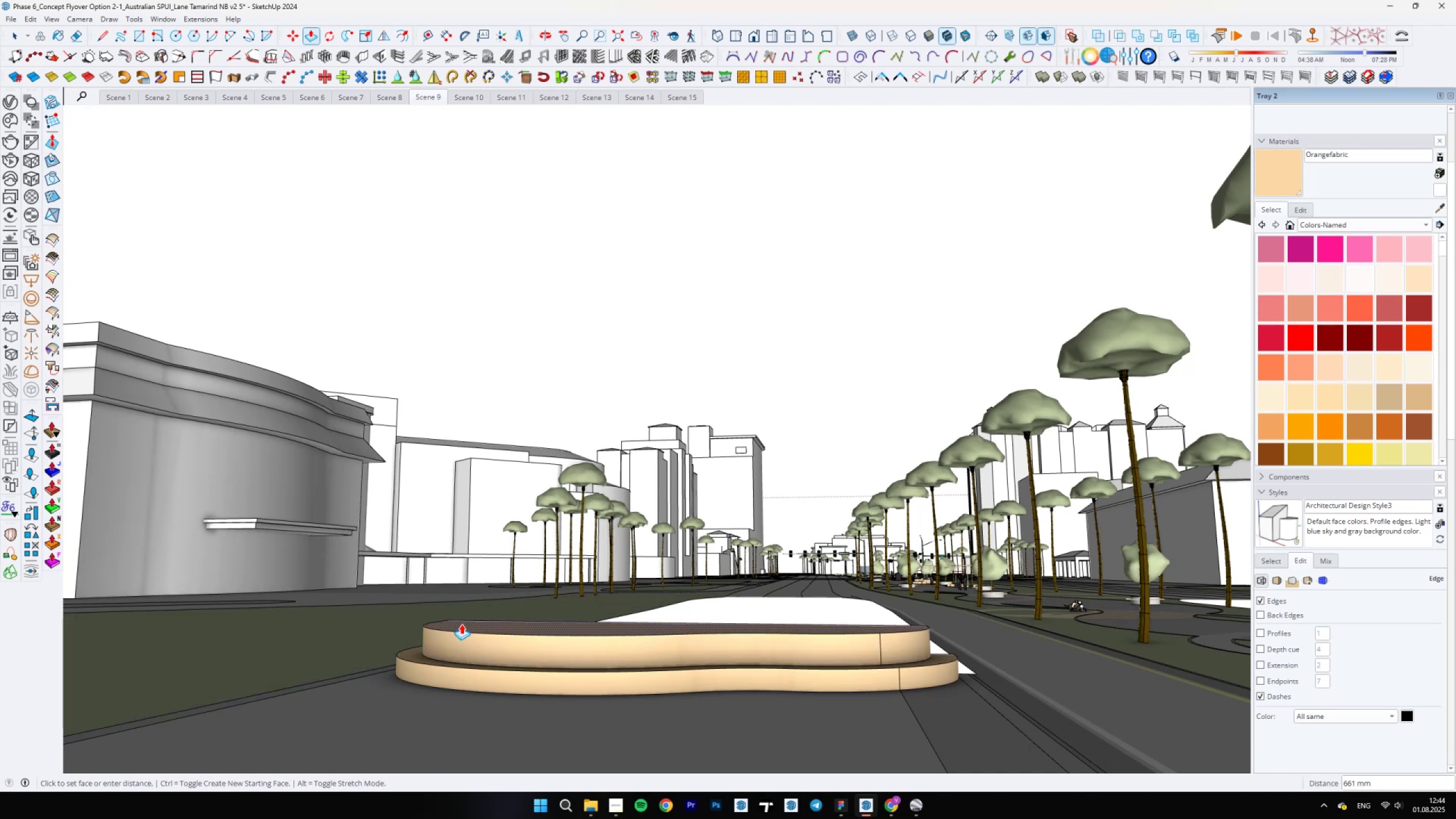 
type(450)
 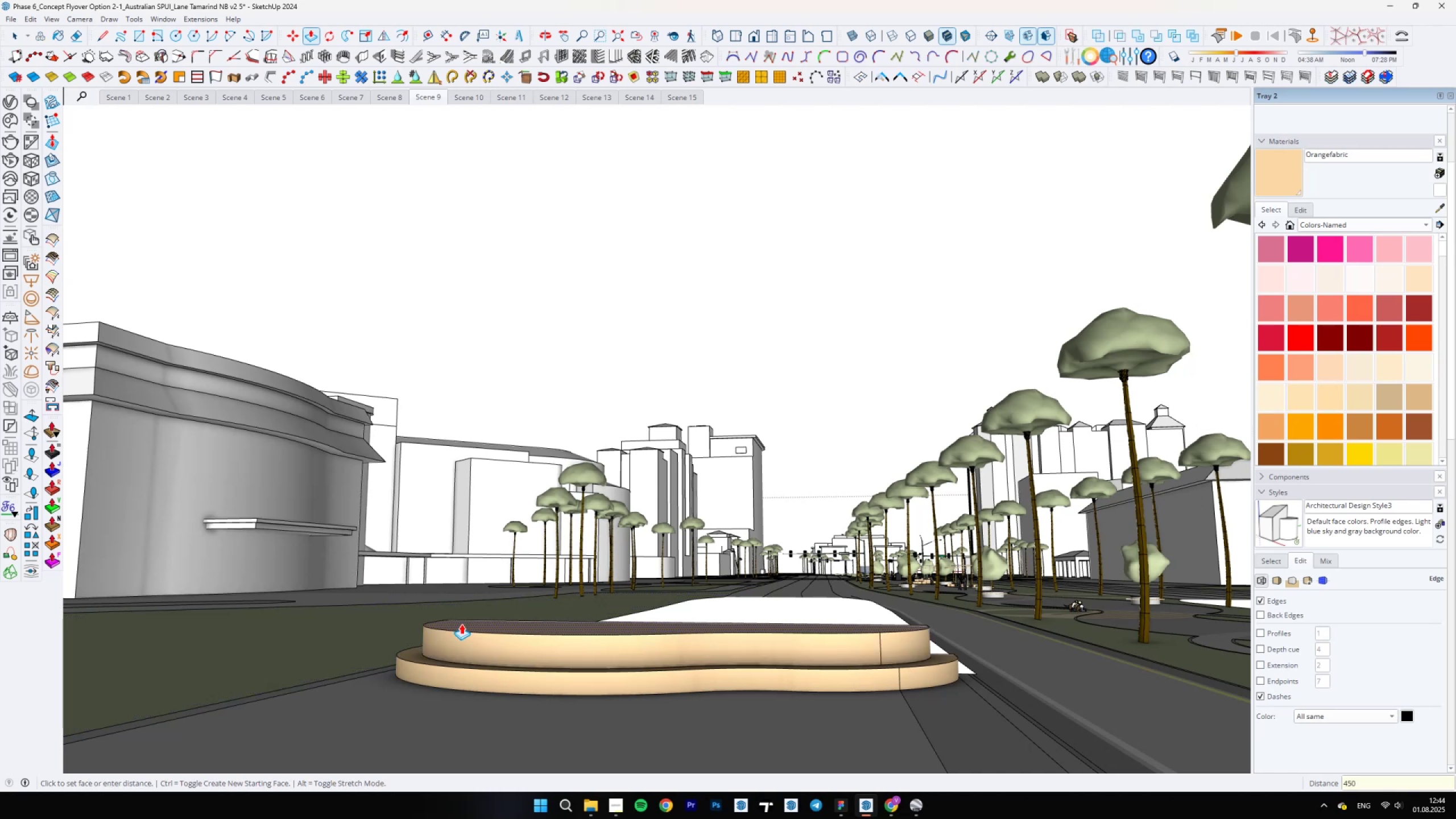 
key(Enter)
 